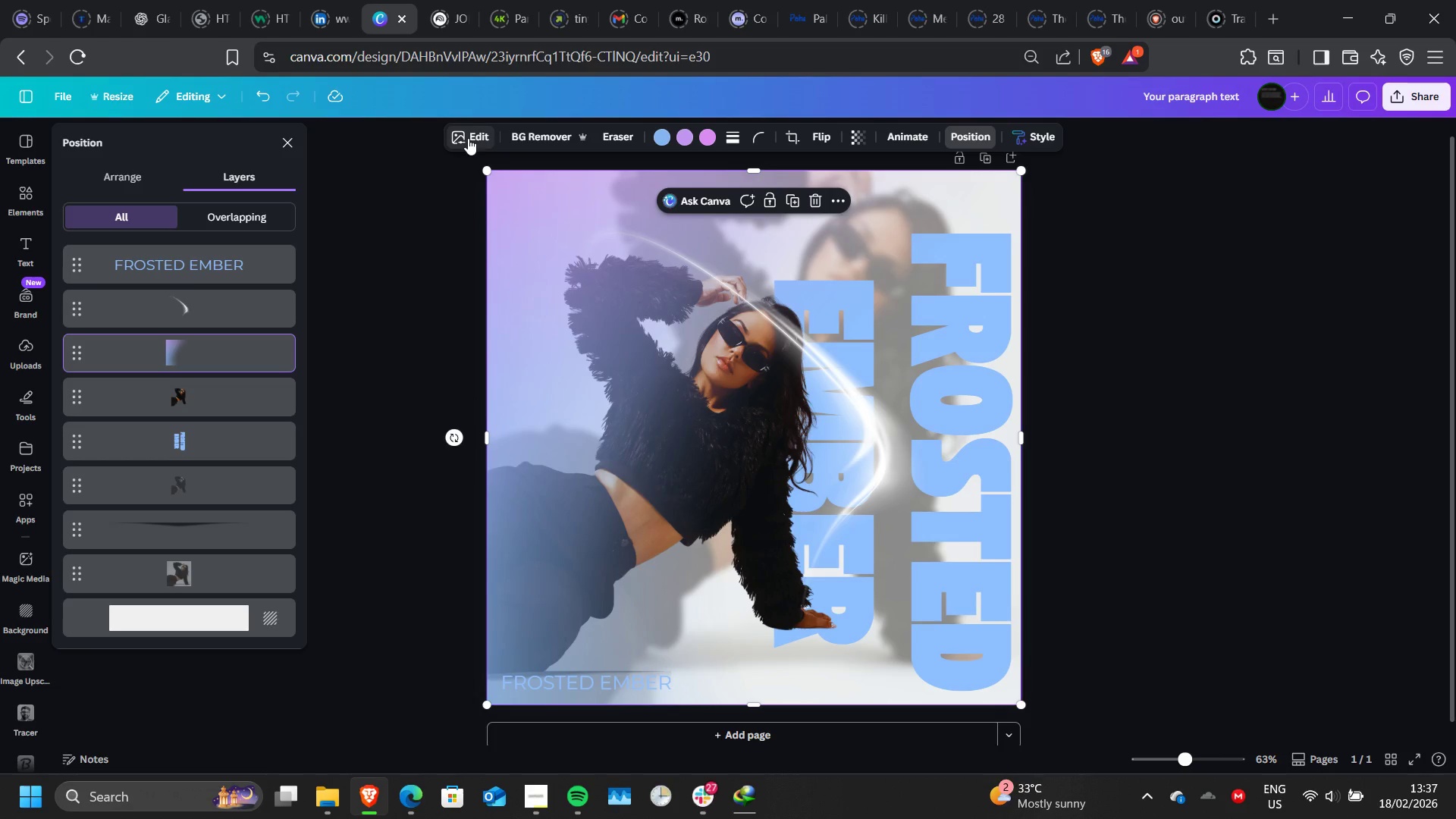 
wait(5.98)
 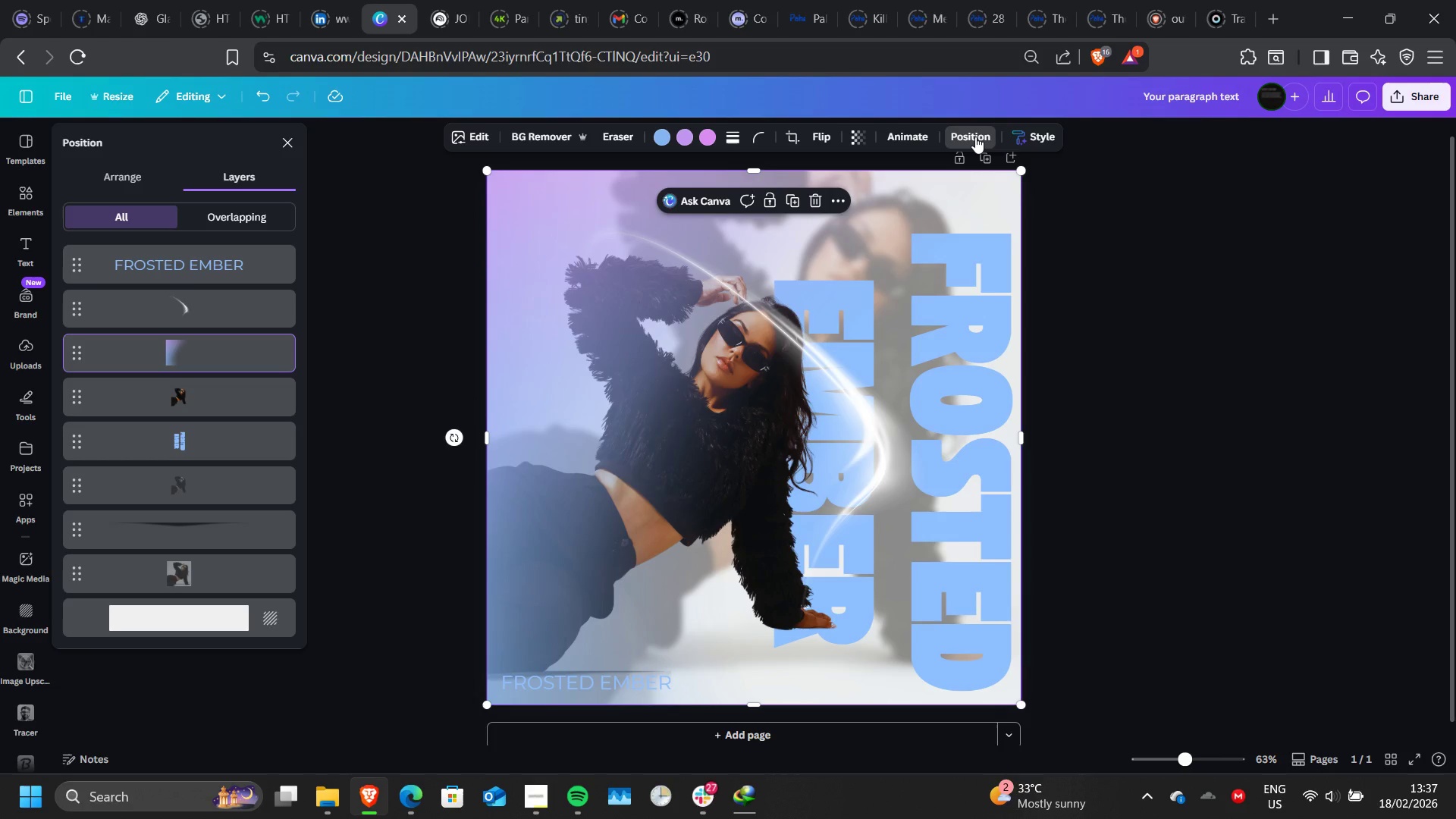 
left_click([648, 218])
 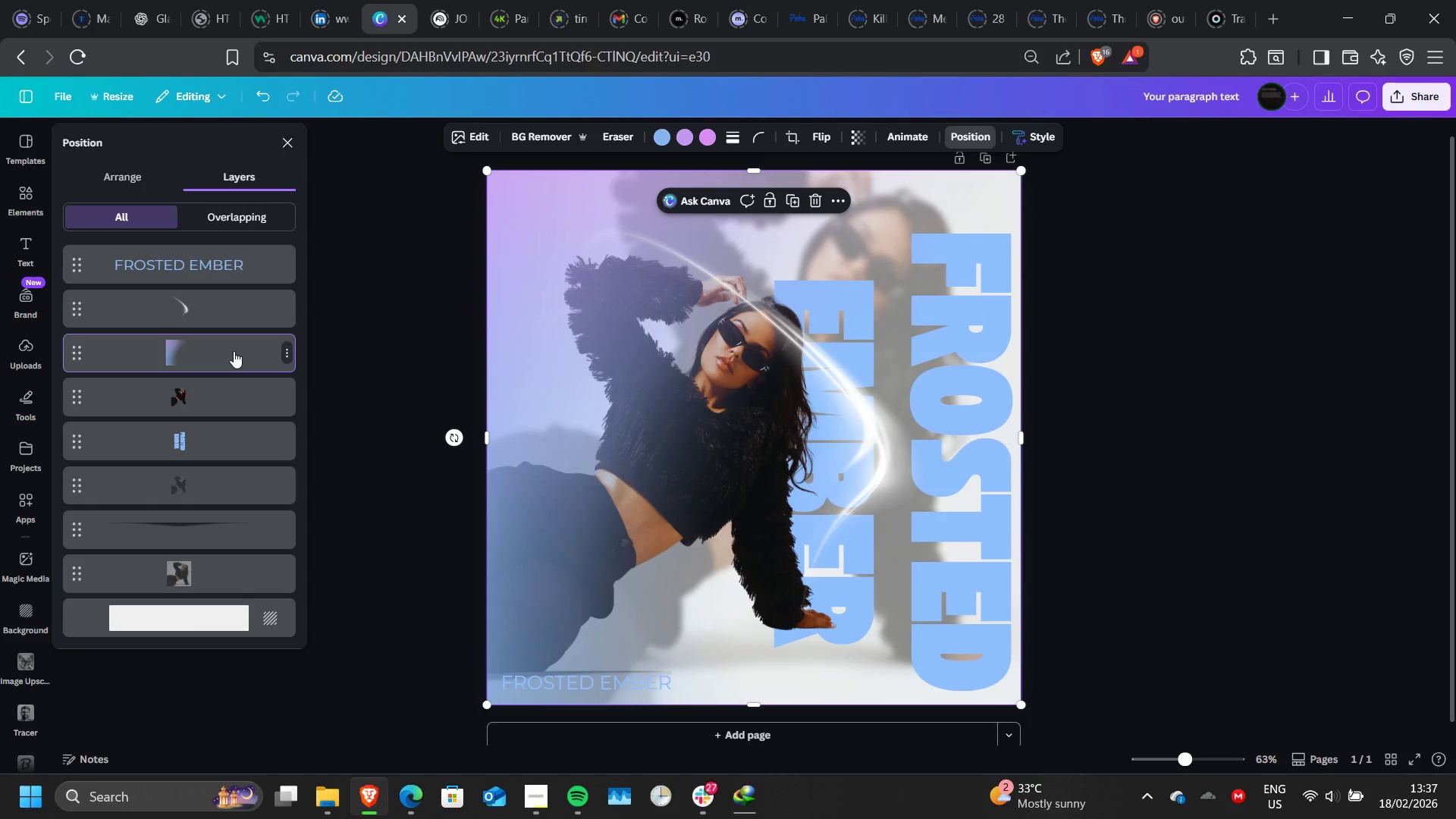 
left_click([234, 351])
 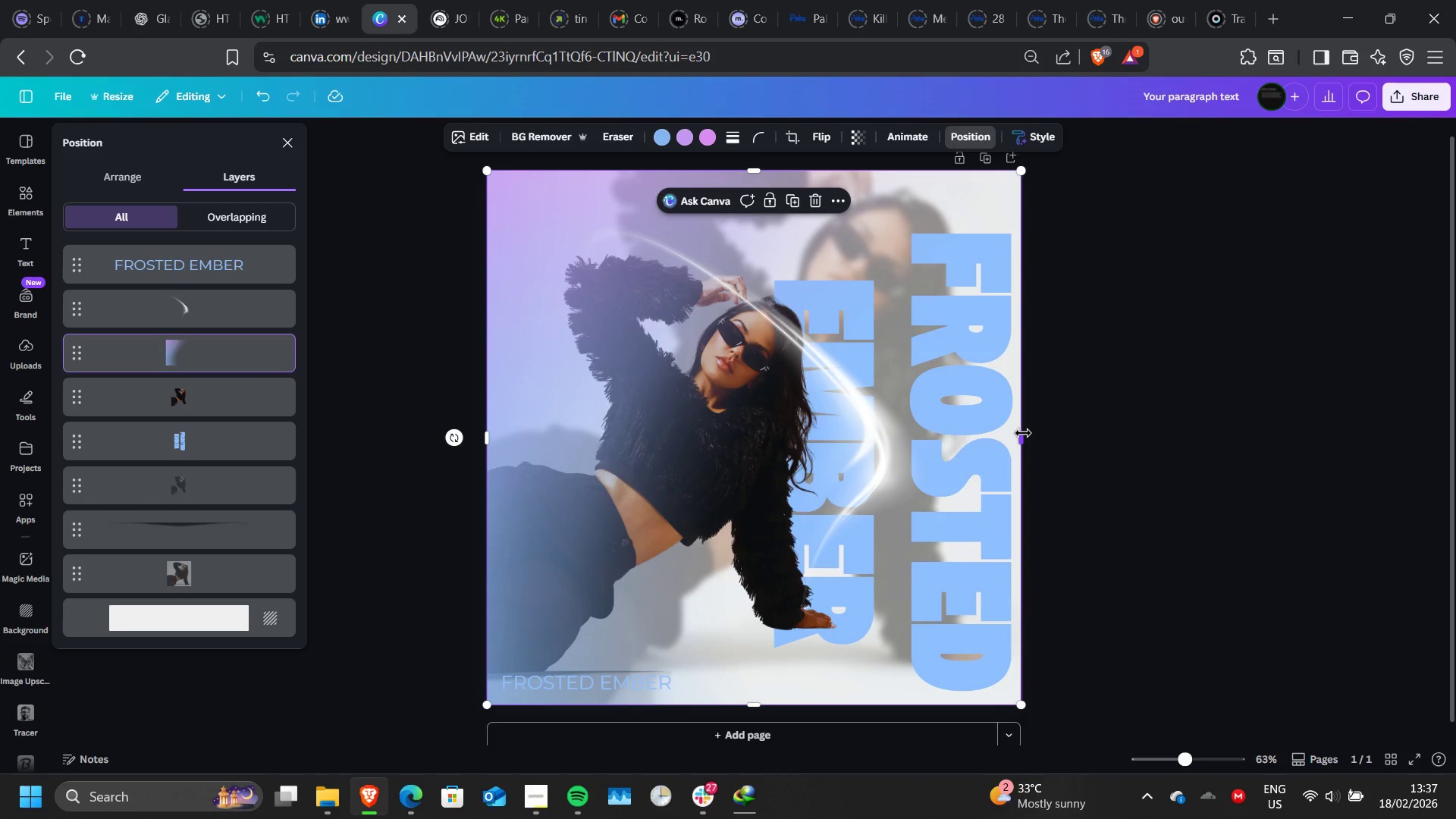 
left_click_drag(start_coordinate=[1023, 433], to_coordinate=[712, 440])
 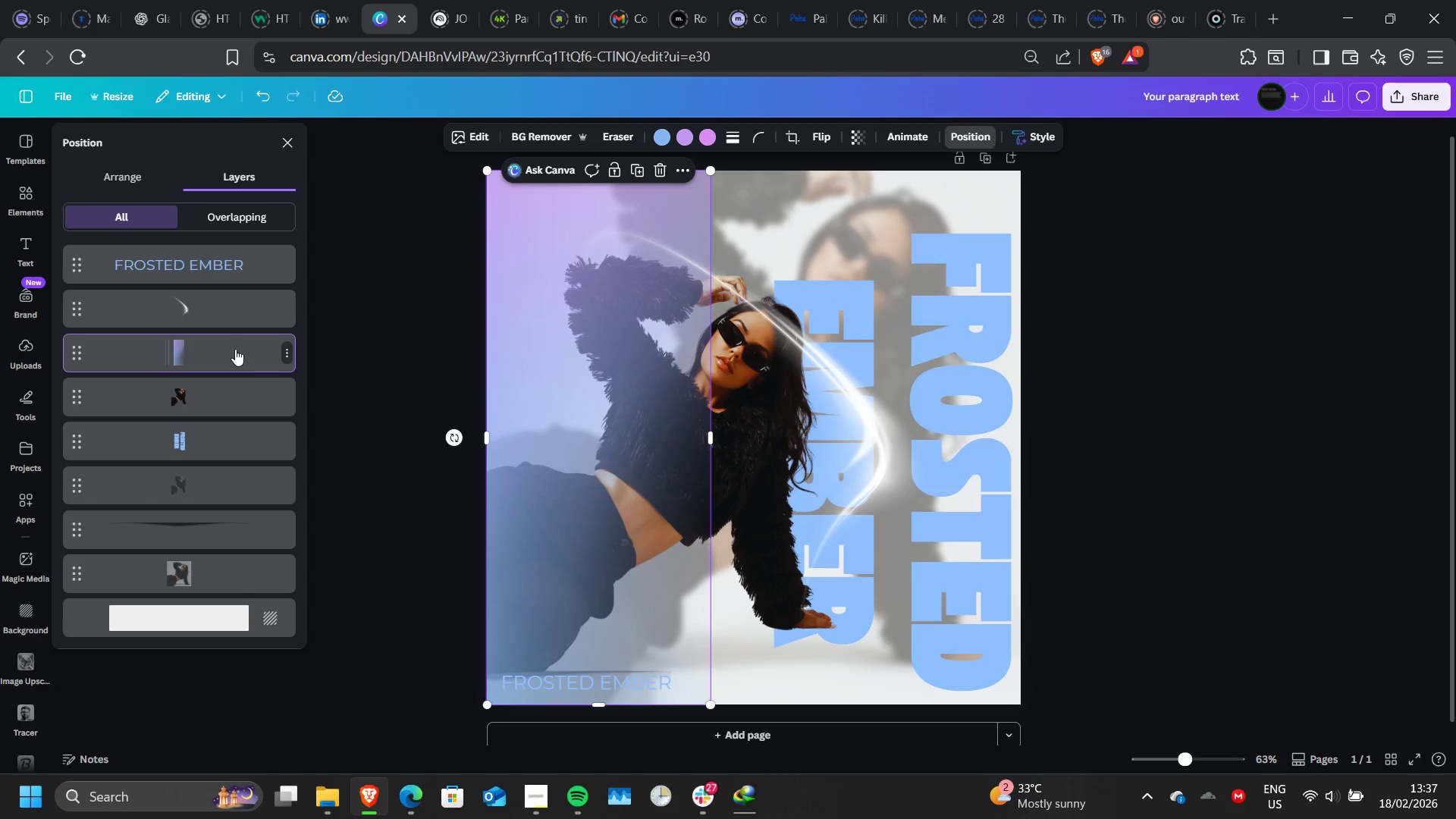 
left_click_drag(start_coordinate=[235, 349], to_coordinate=[234, 451])
 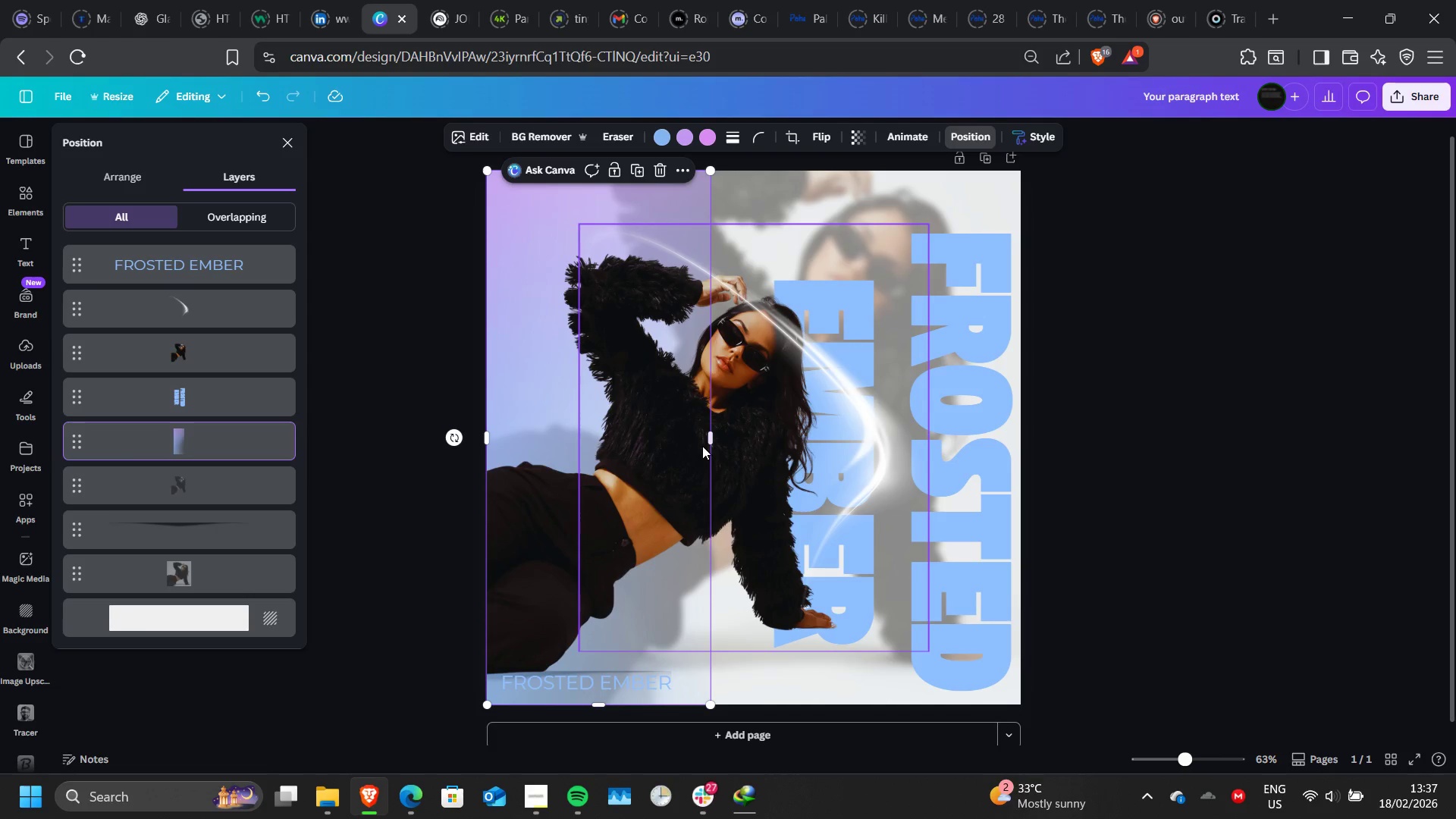 
left_click_drag(start_coordinate=[711, 441], to_coordinate=[1031, 477])
 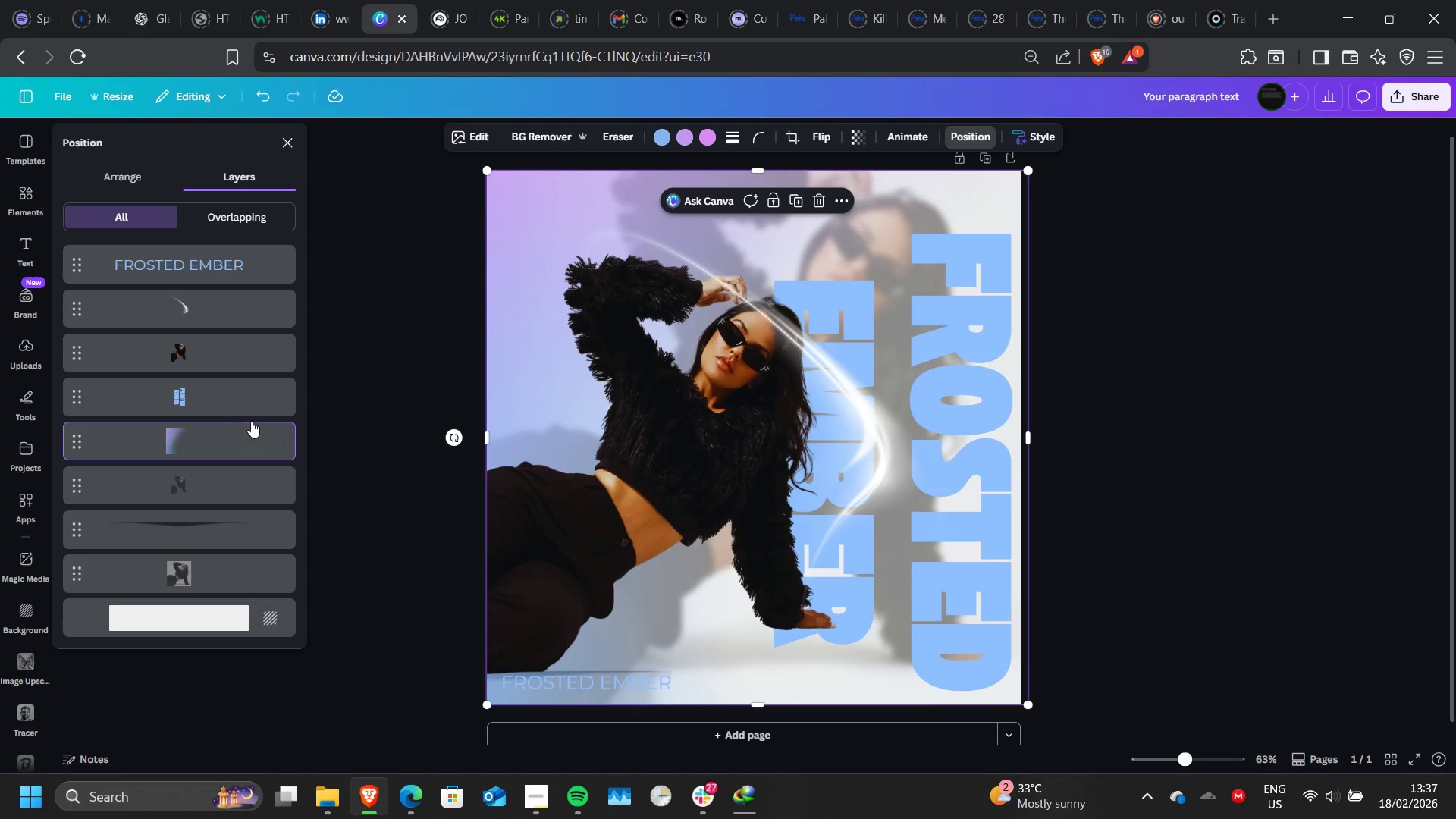 
wait(7.56)
 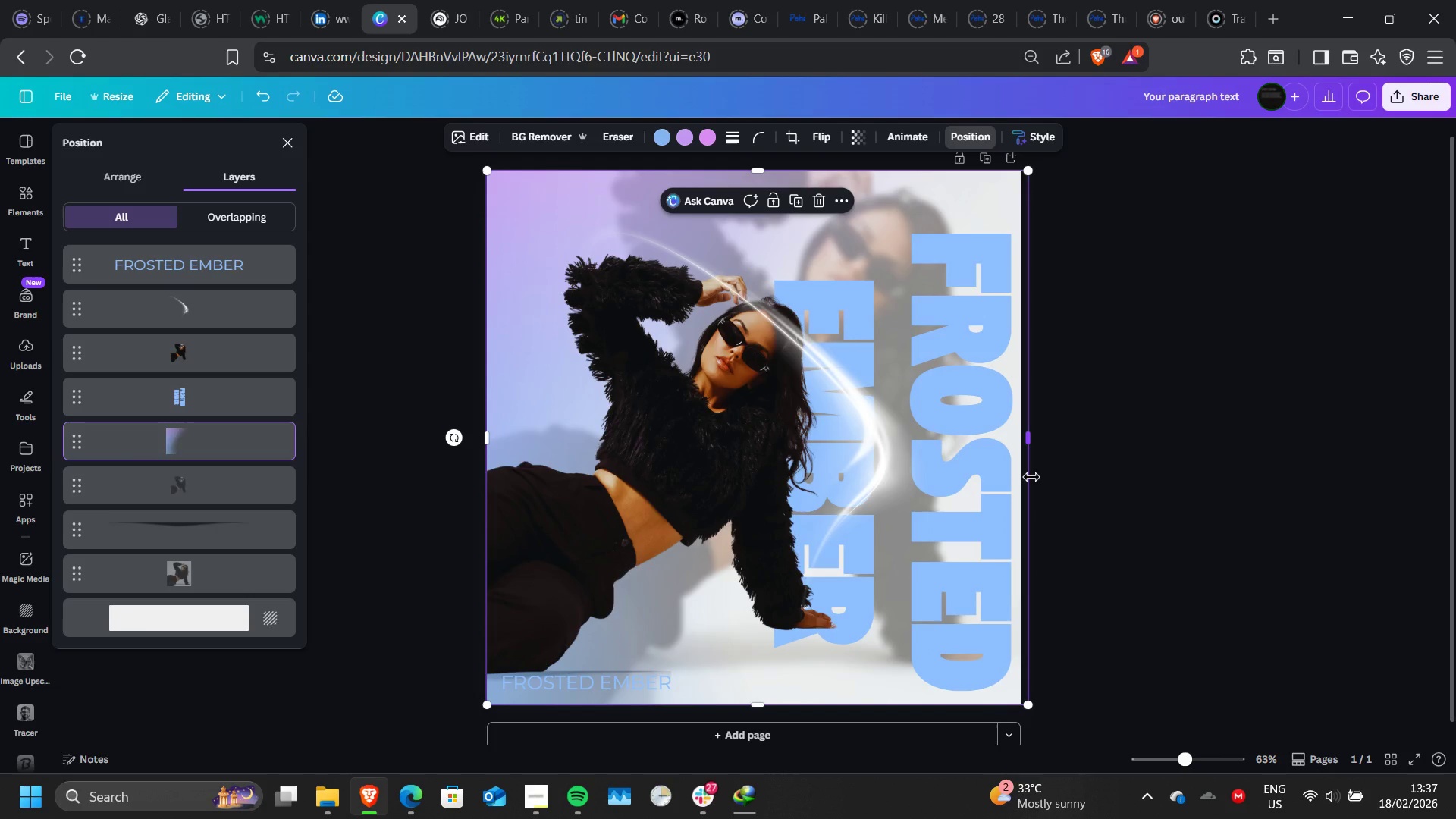 
left_click([995, 400])
 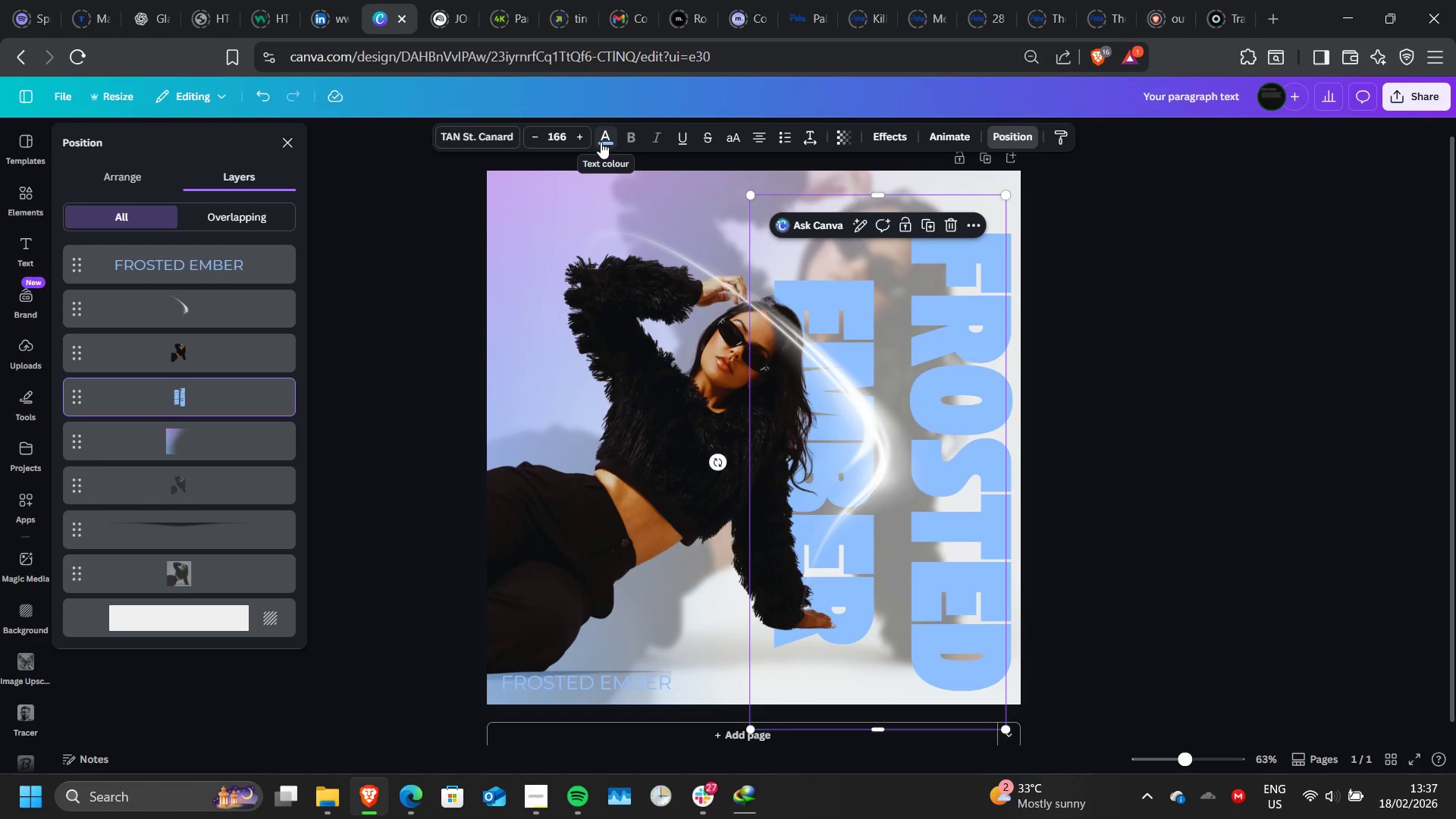 
key(Control+Z)
 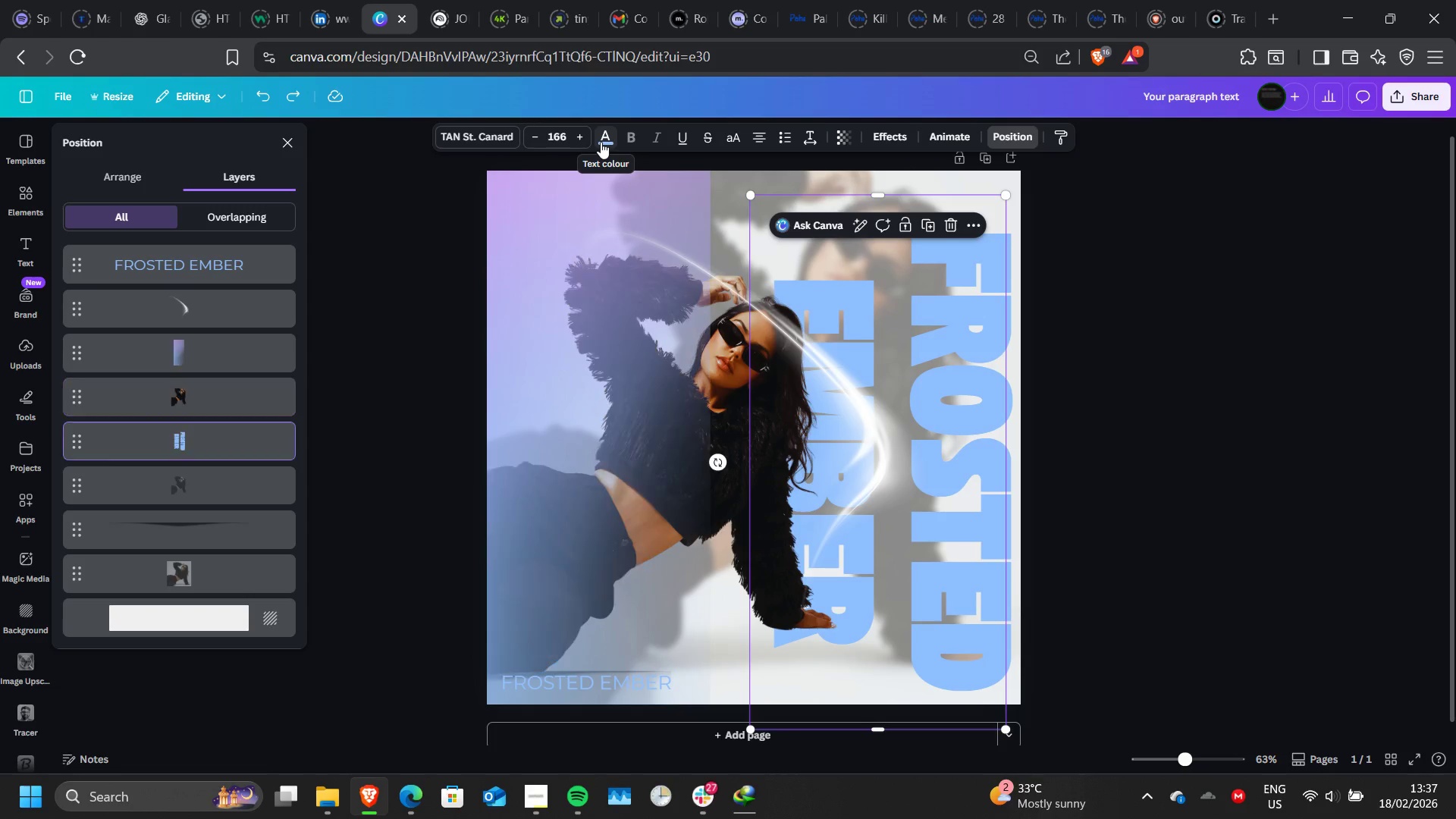 
key(Control+Z)
 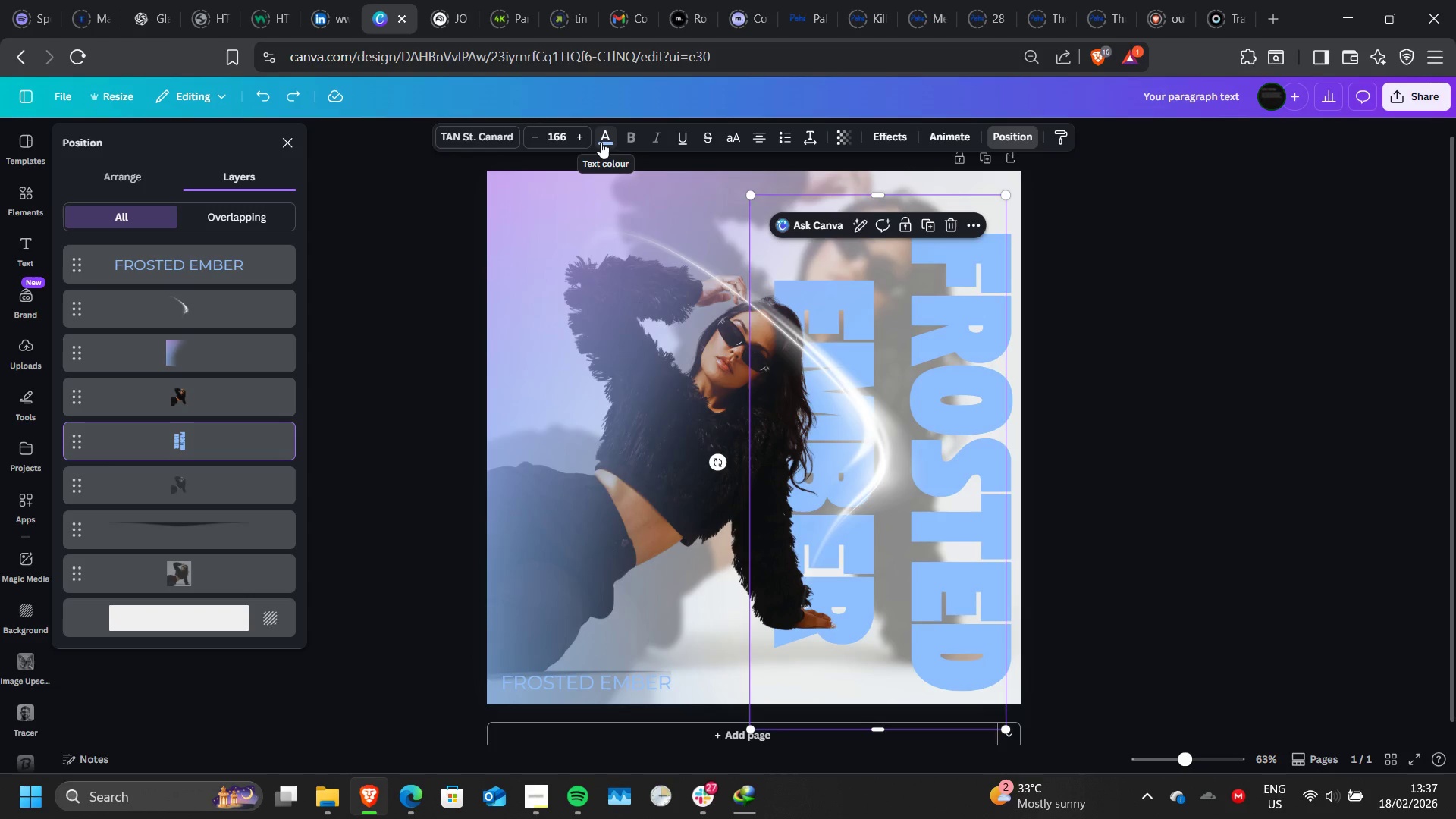 
key(Control+Z)
 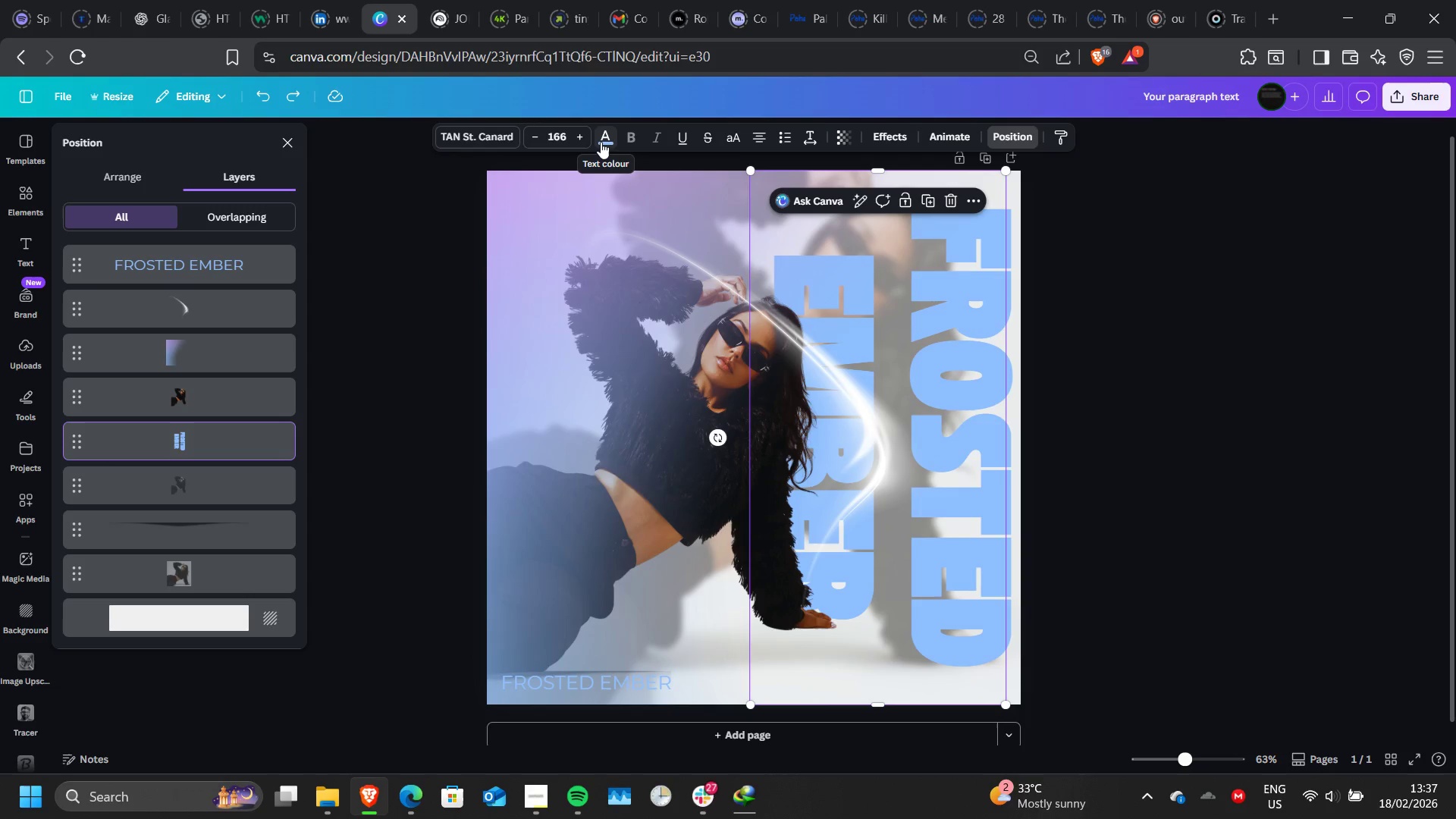 
key(Control+Z)
 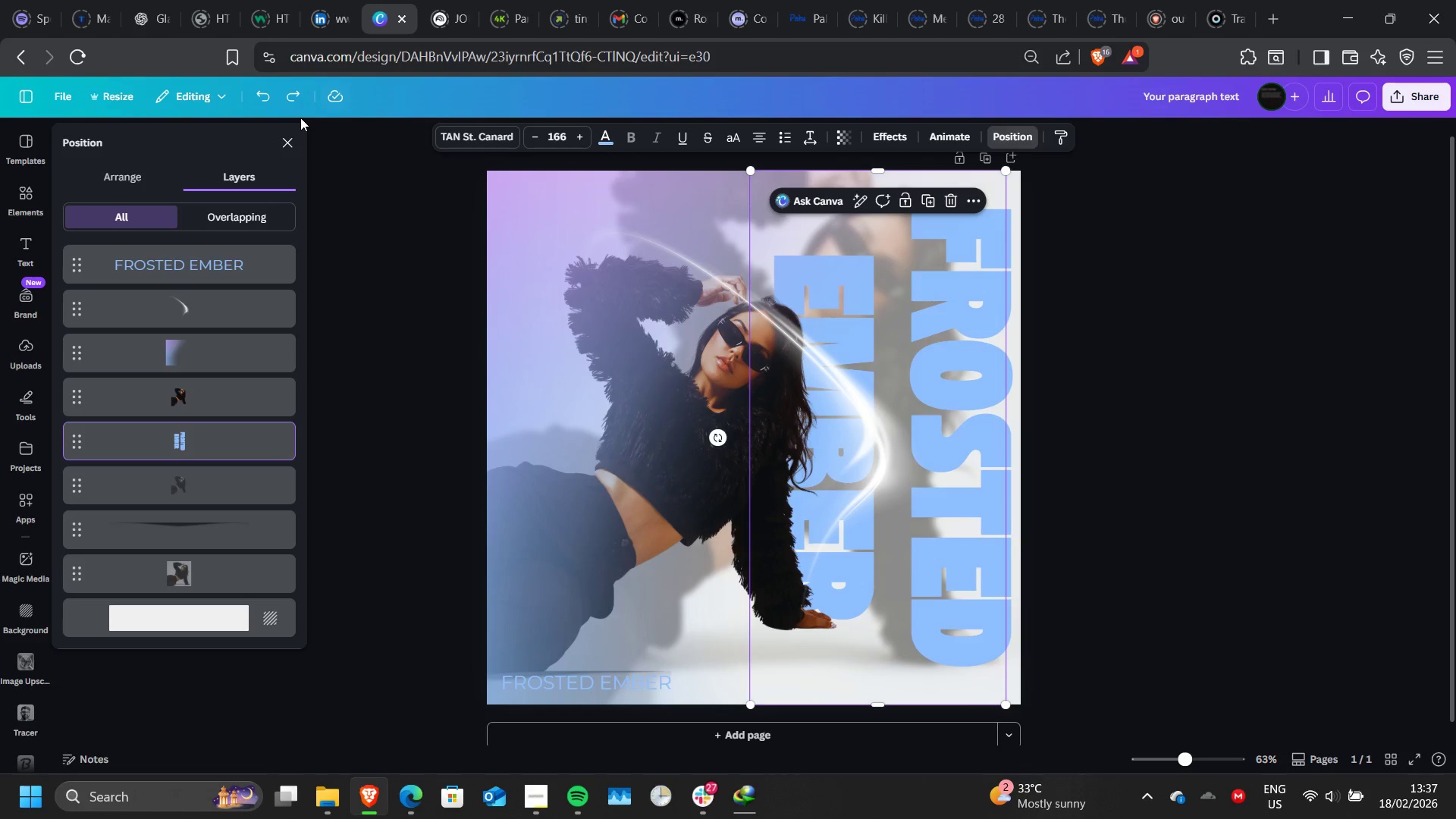 
left_click([606, 140])
 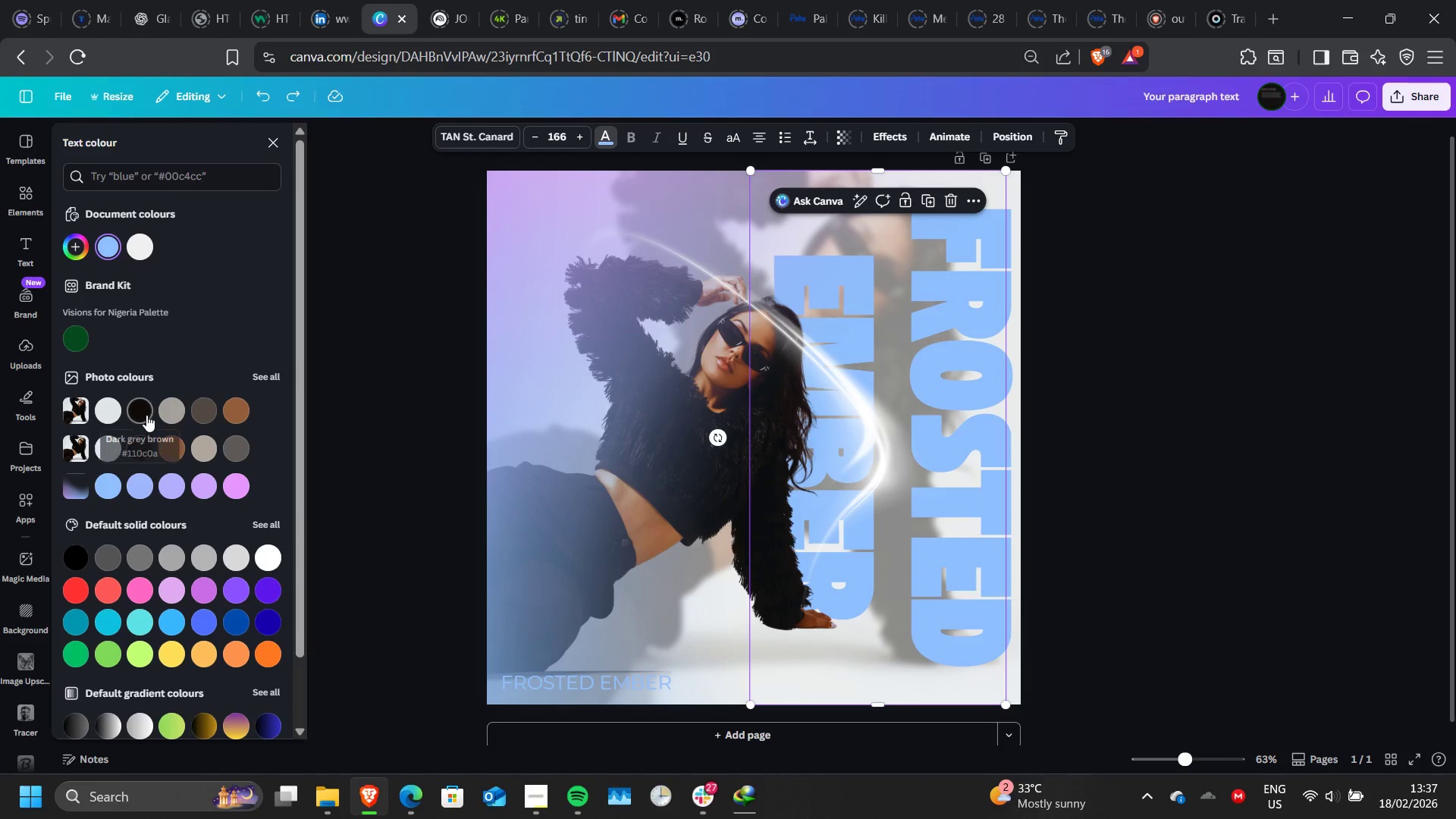 
left_click([140, 450])
 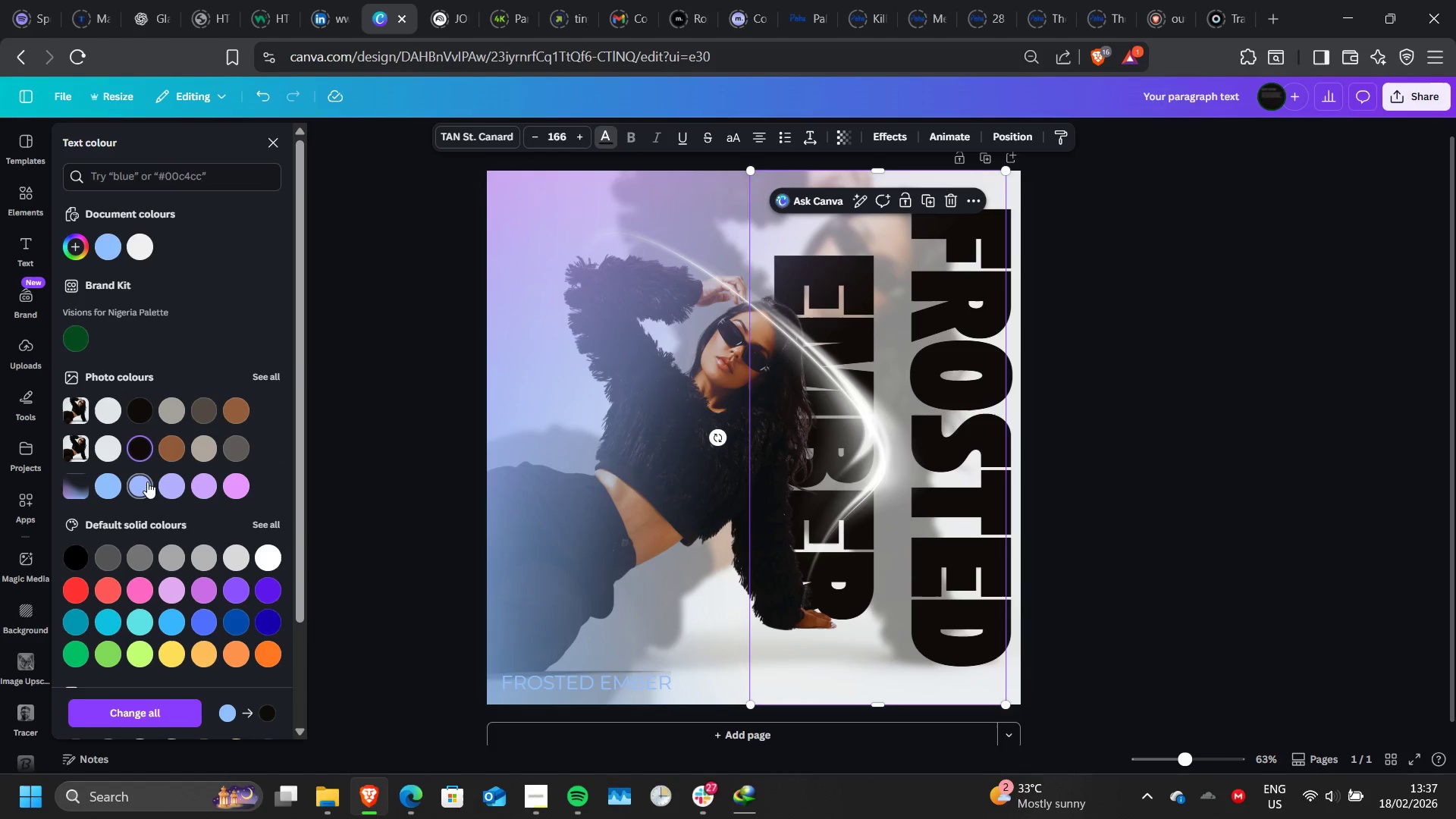 
mouse_move([204, 564])
 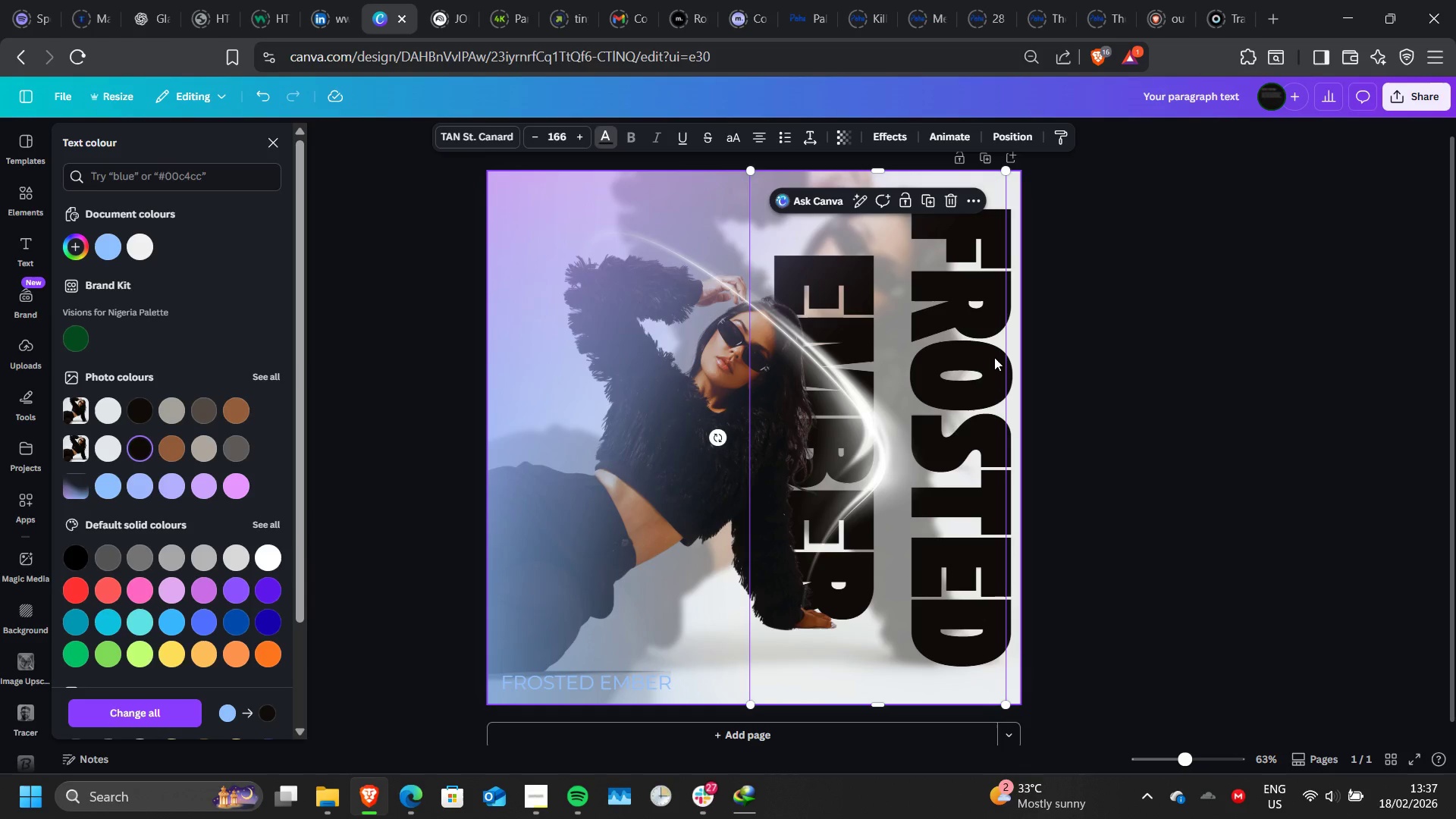 
left_click_drag(start_coordinate=[994, 357], to_coordinate=[996, 369])
 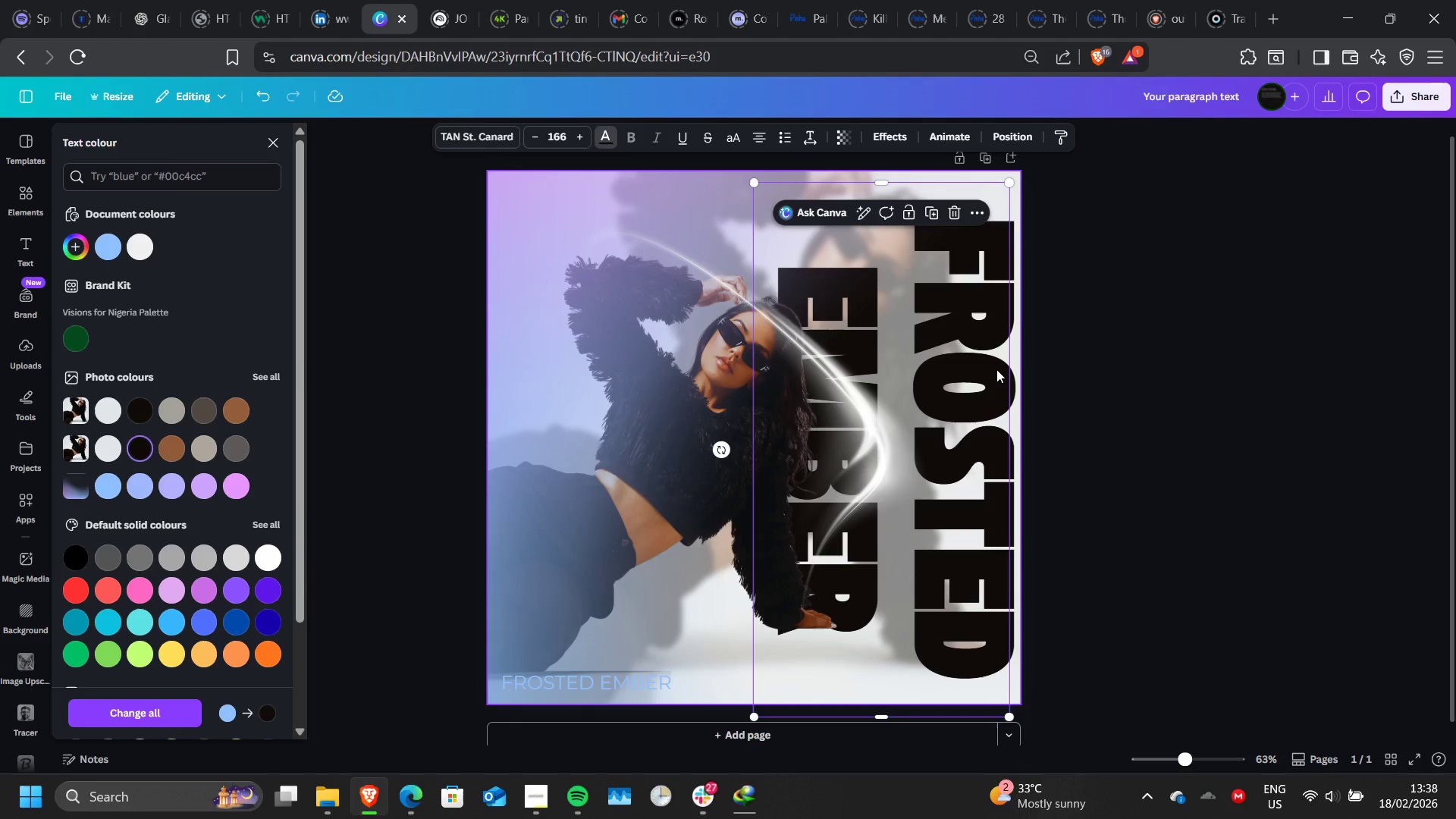 
left_click_drag(start_coordinate=[996, 369], to_coordinate=[1003, 369])
 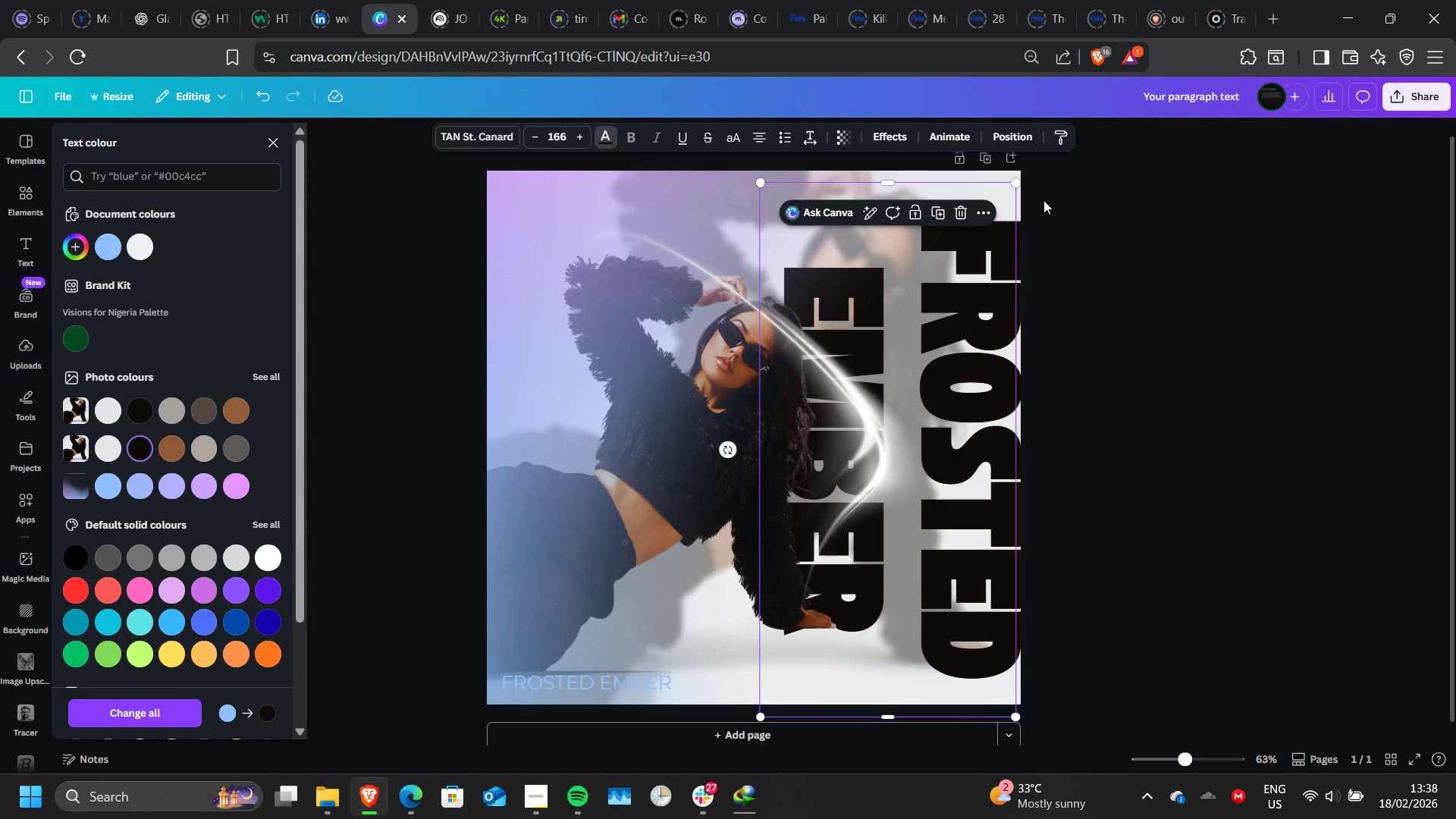 
wait(5.28)
 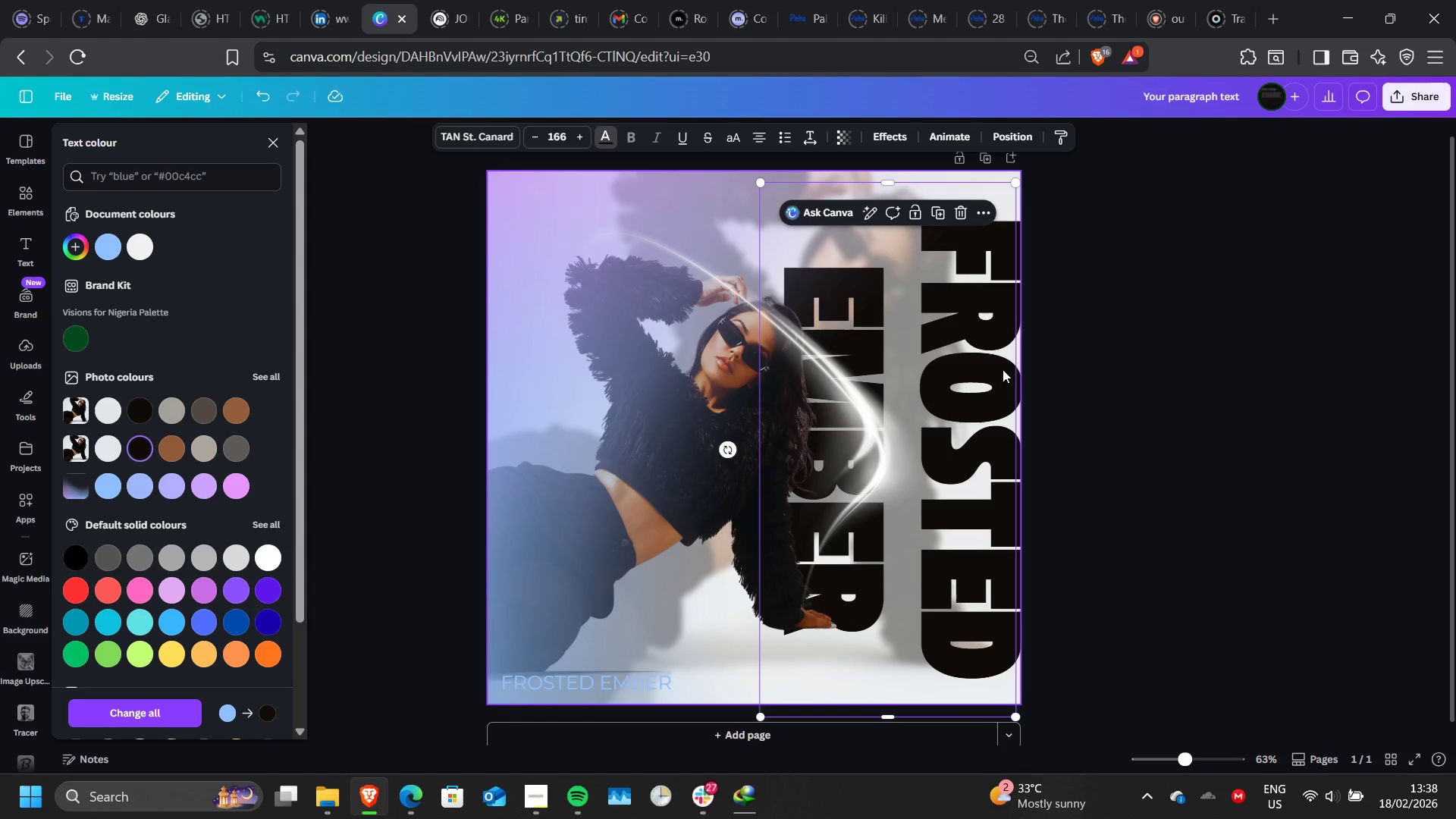 
left_click_drag(start_coordinate=[1017, 183], to_coordinate=[995, 187])
 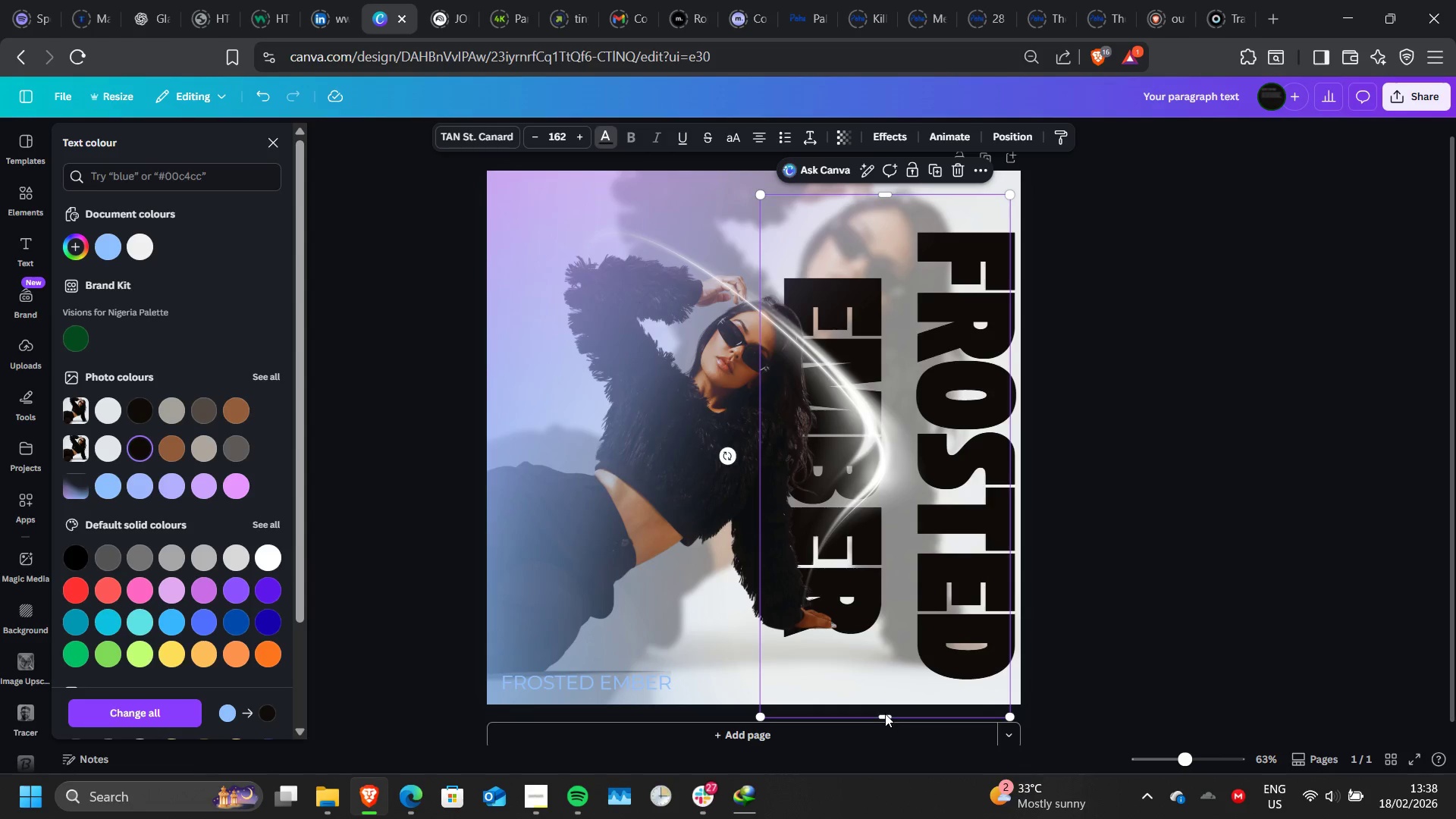 
left_click_drag(start_coordinate=[885, 714], to_coordinate=[884, 703])
 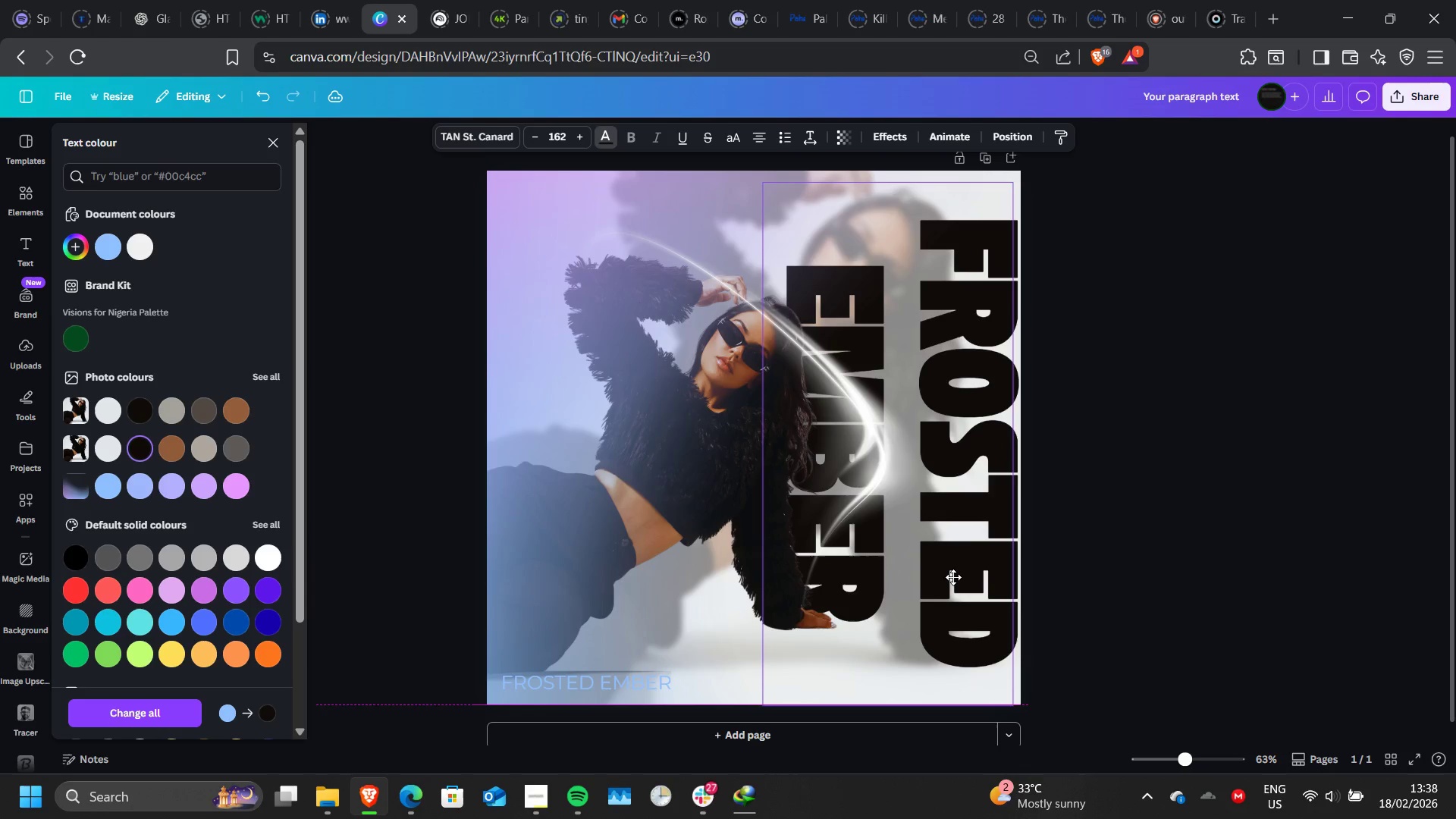 
wait(12.62)
 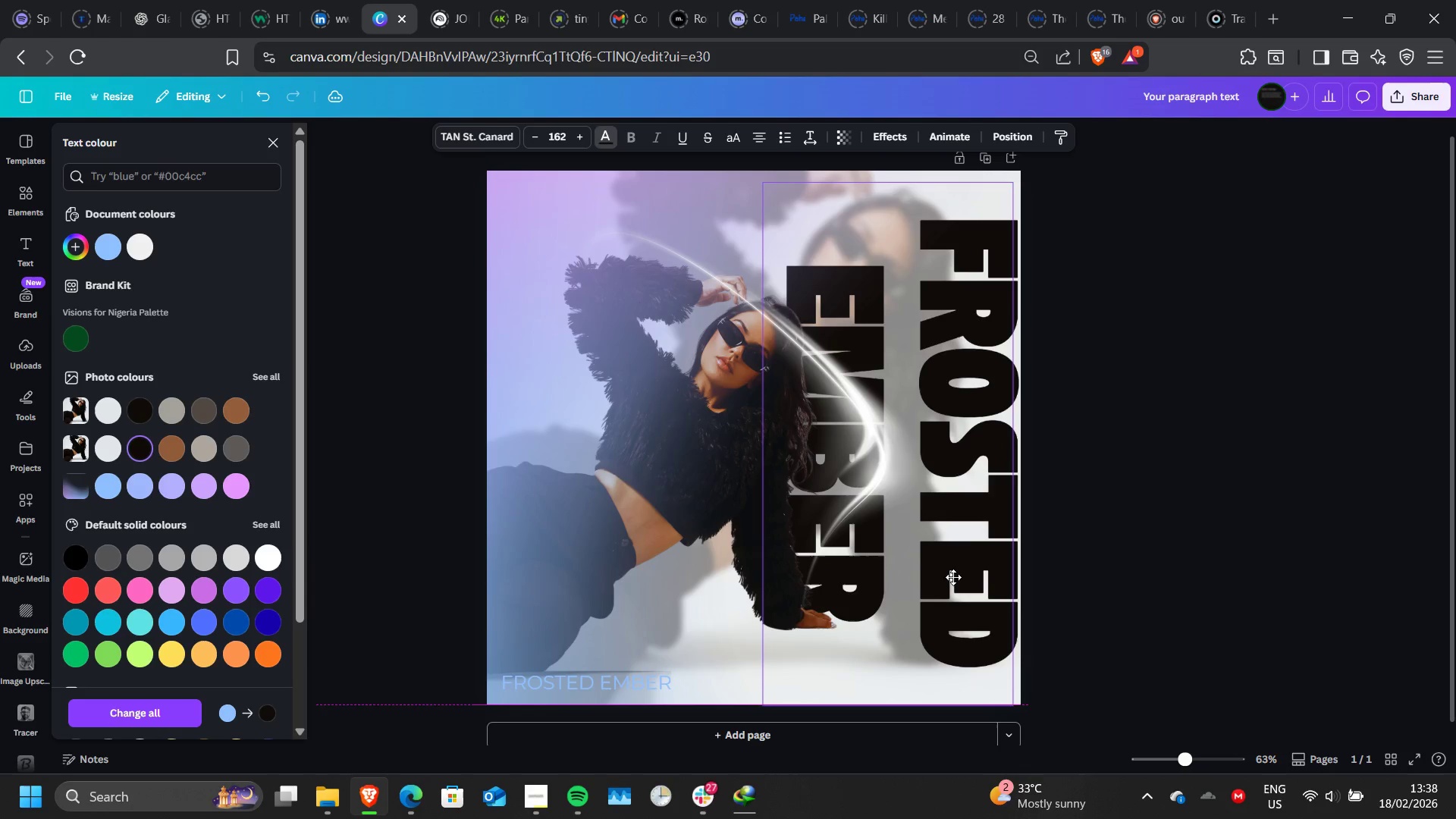 
left_click([936, 168])
 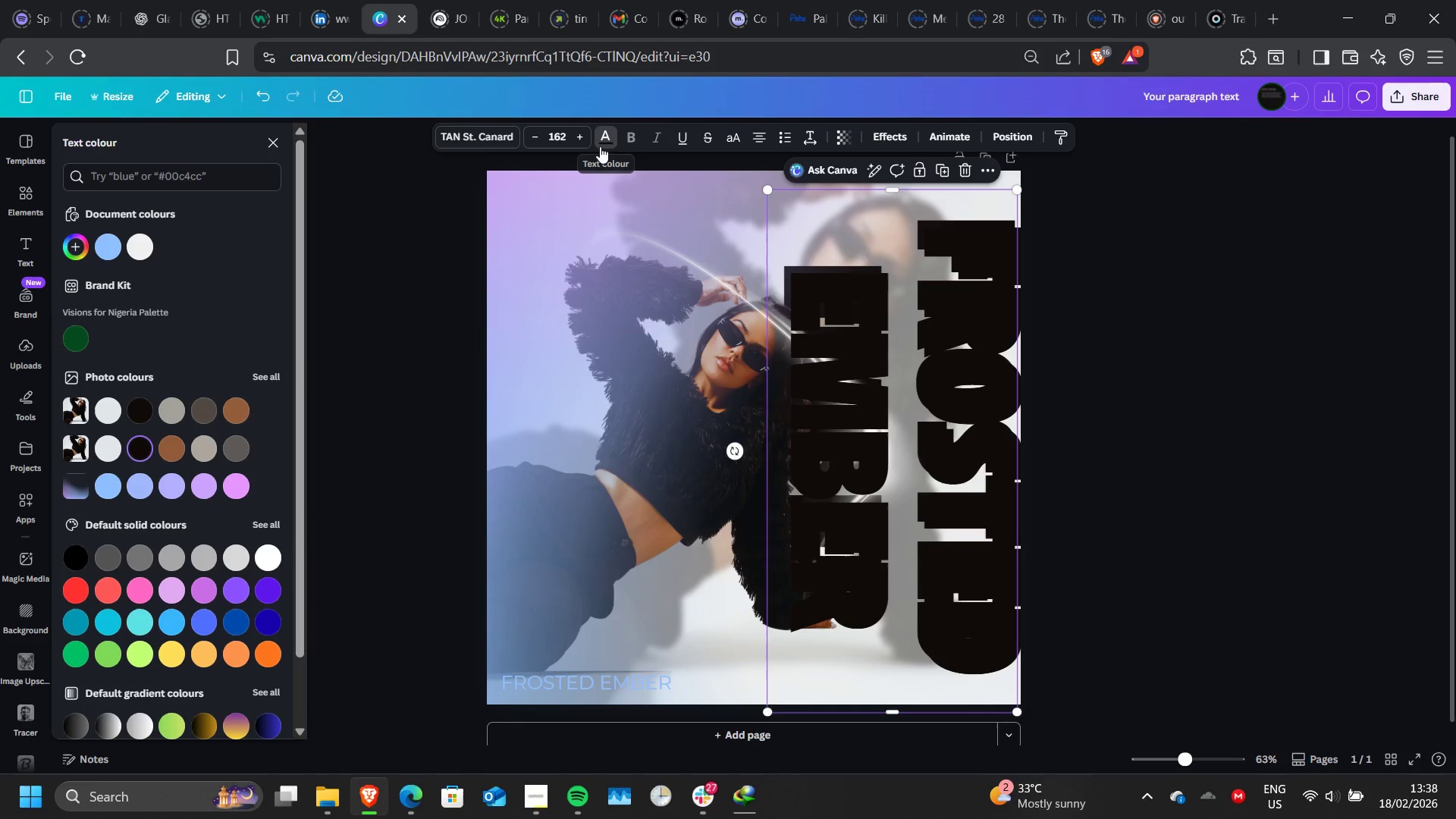 
left_click([604, 144])
 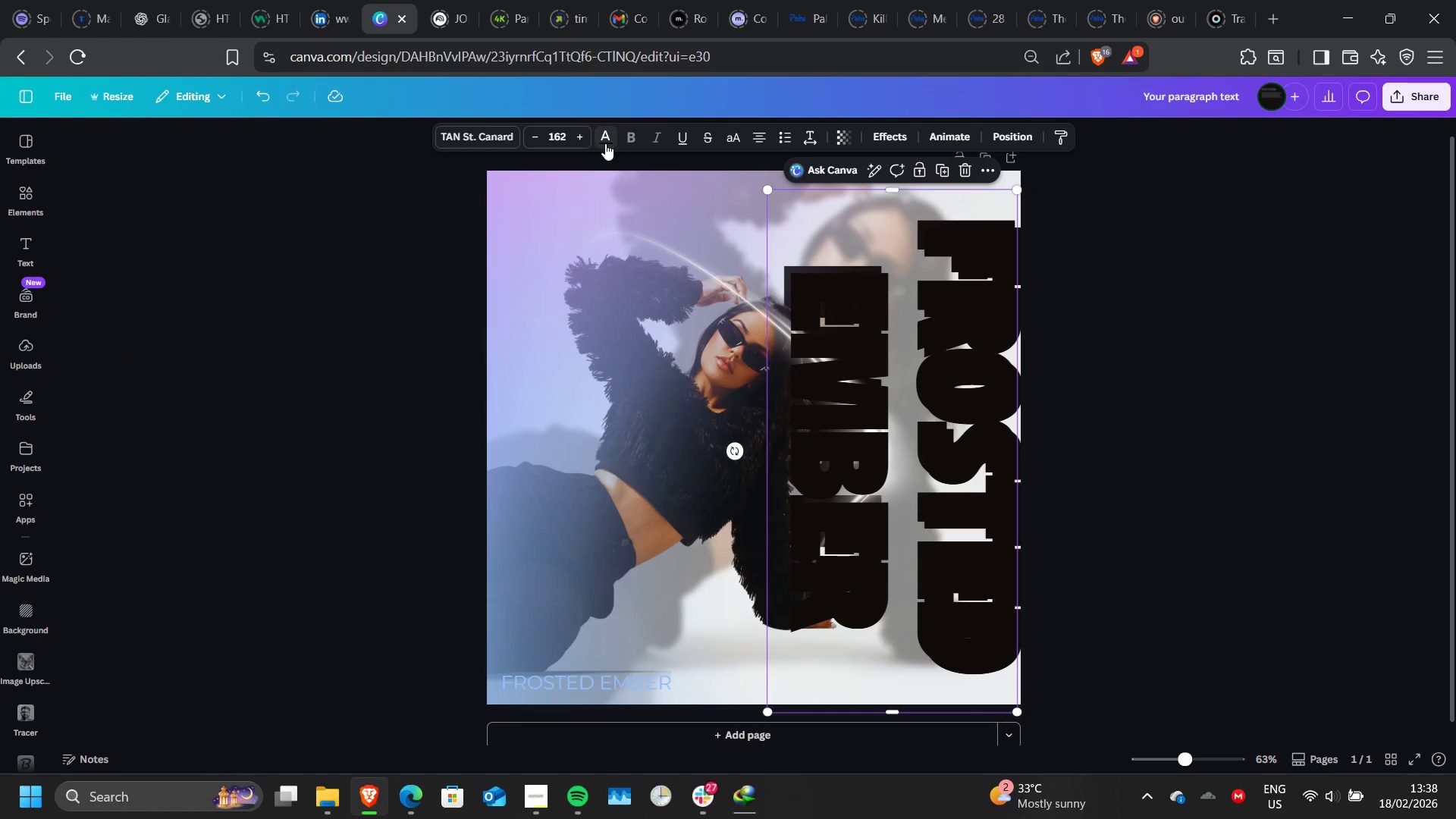 
left_click([606, 143])
 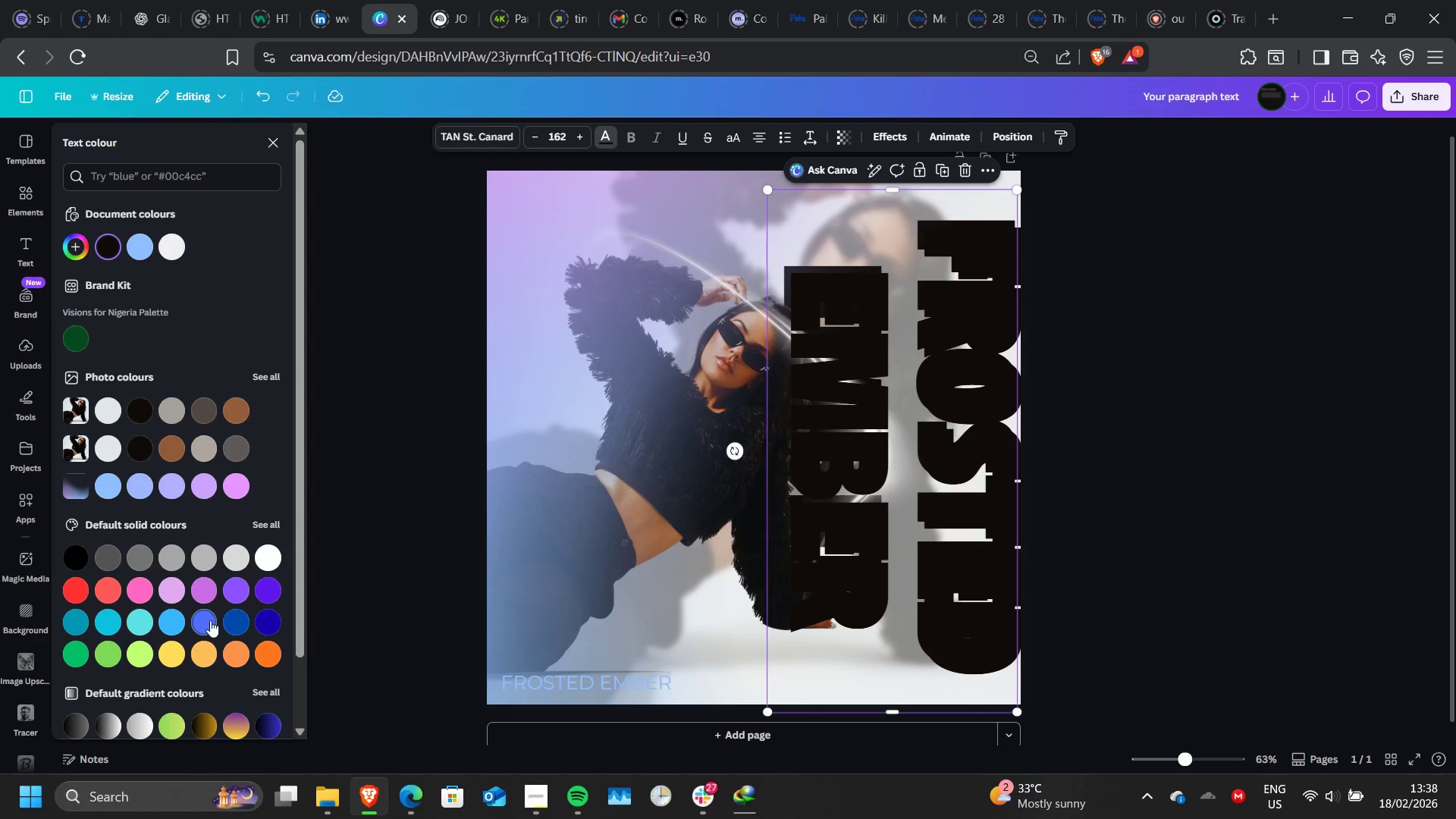 
left_click_drag(start_coordinate=[184, 627], to_coordinate=[178, 627])
 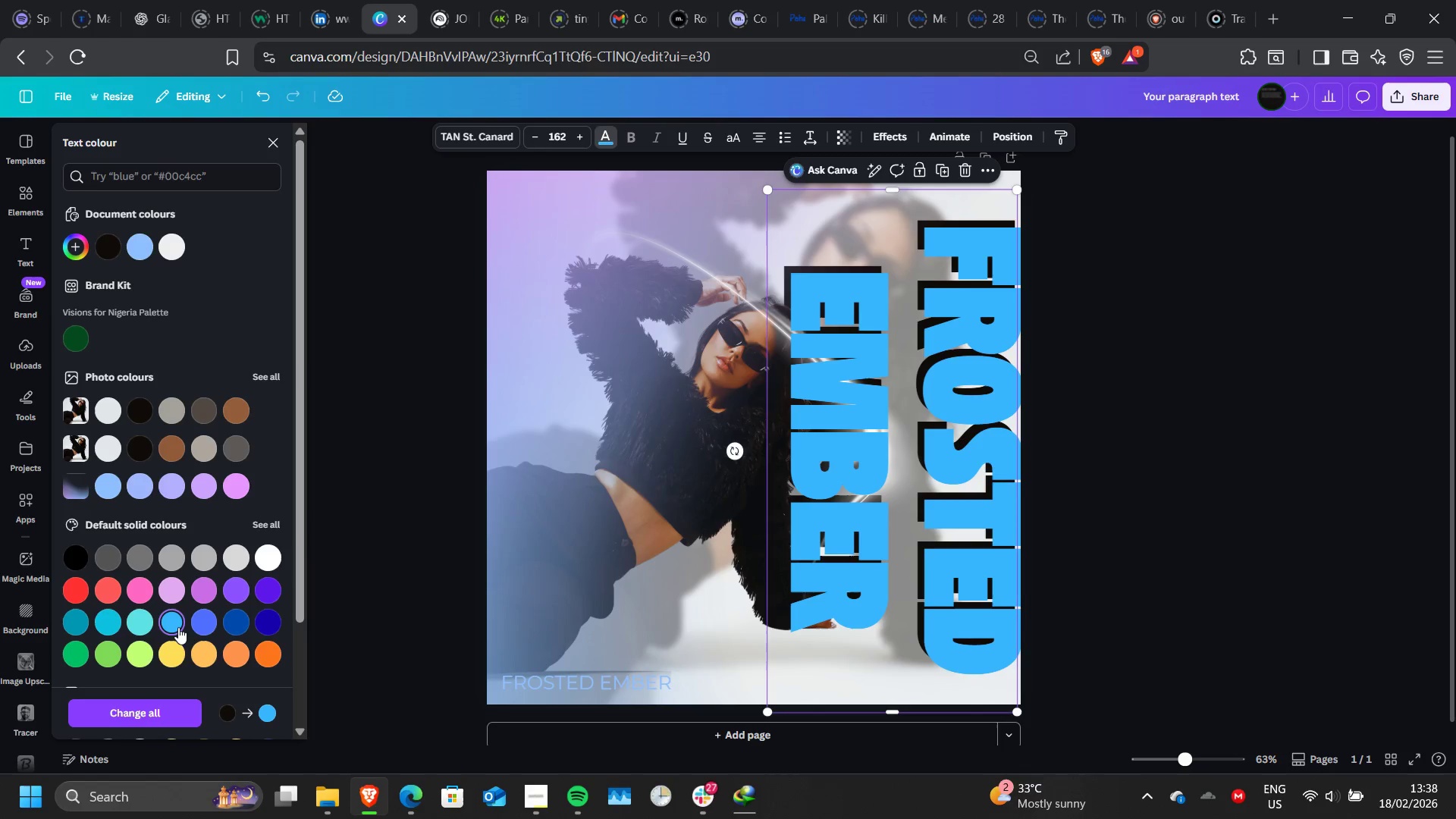 
left_click([178, 627])
 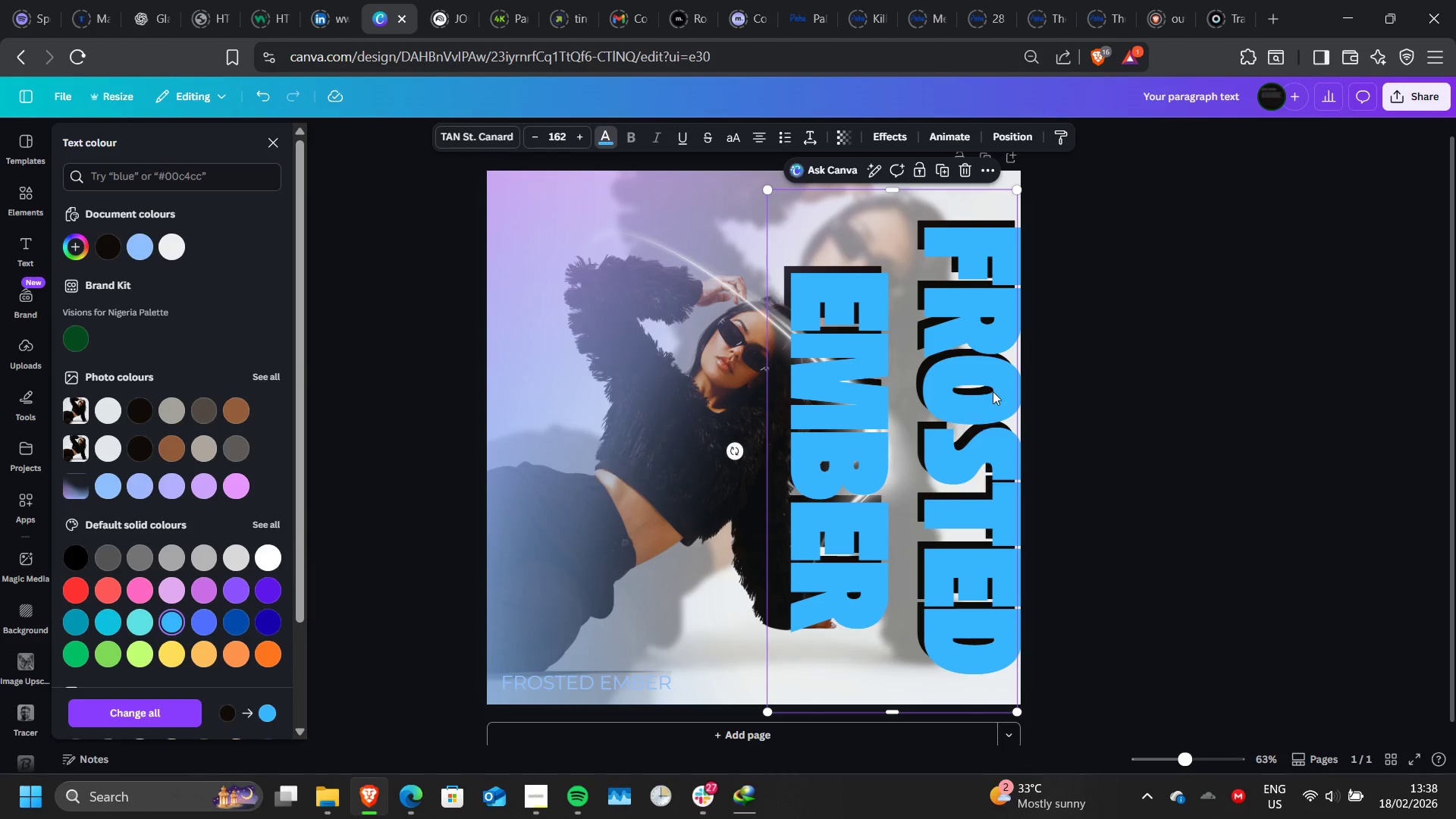 
left_click_drag(start_coordinate=[993, 391], to_coordinate=[976, 392])
 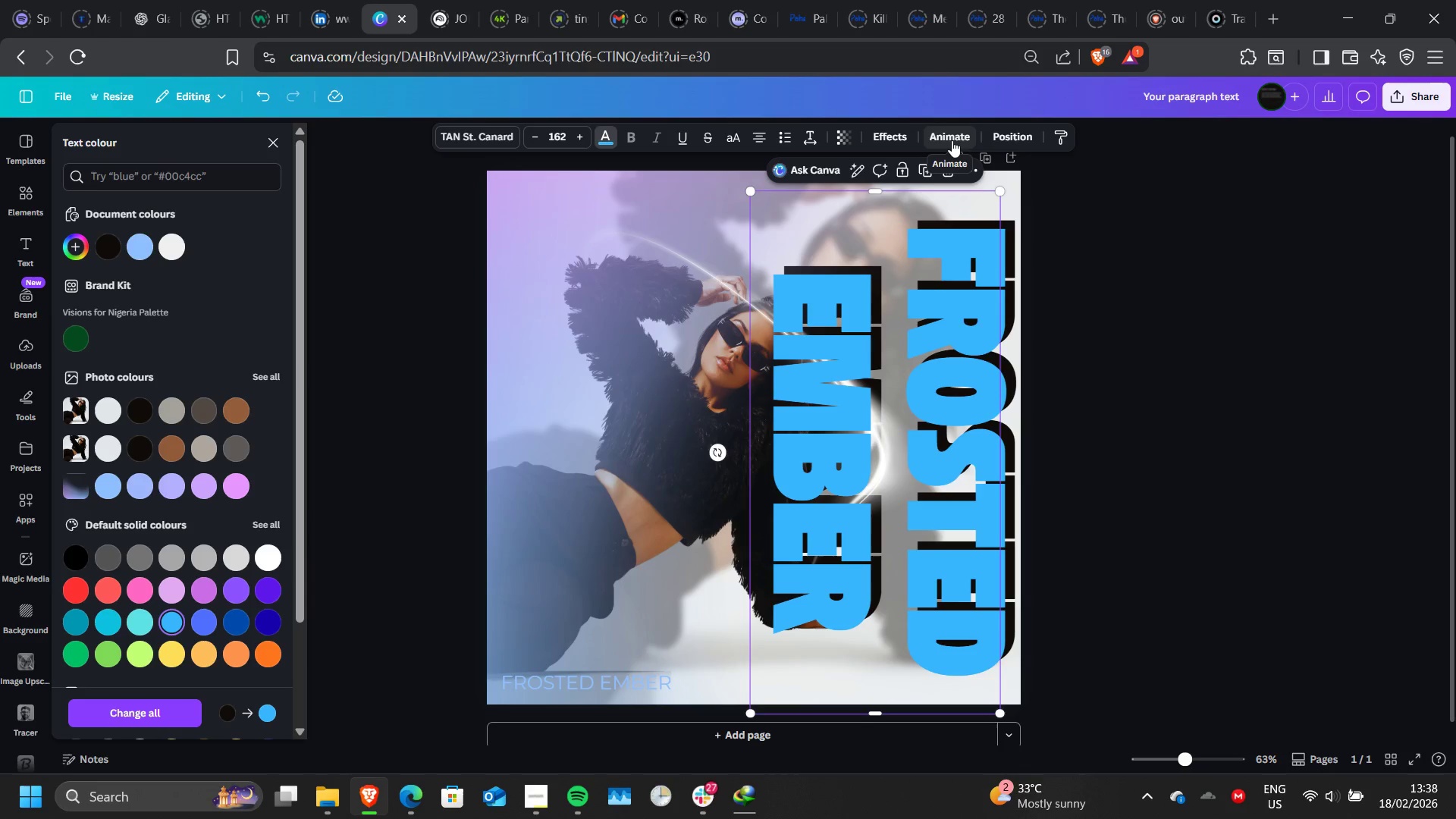 
wait(5.48)
 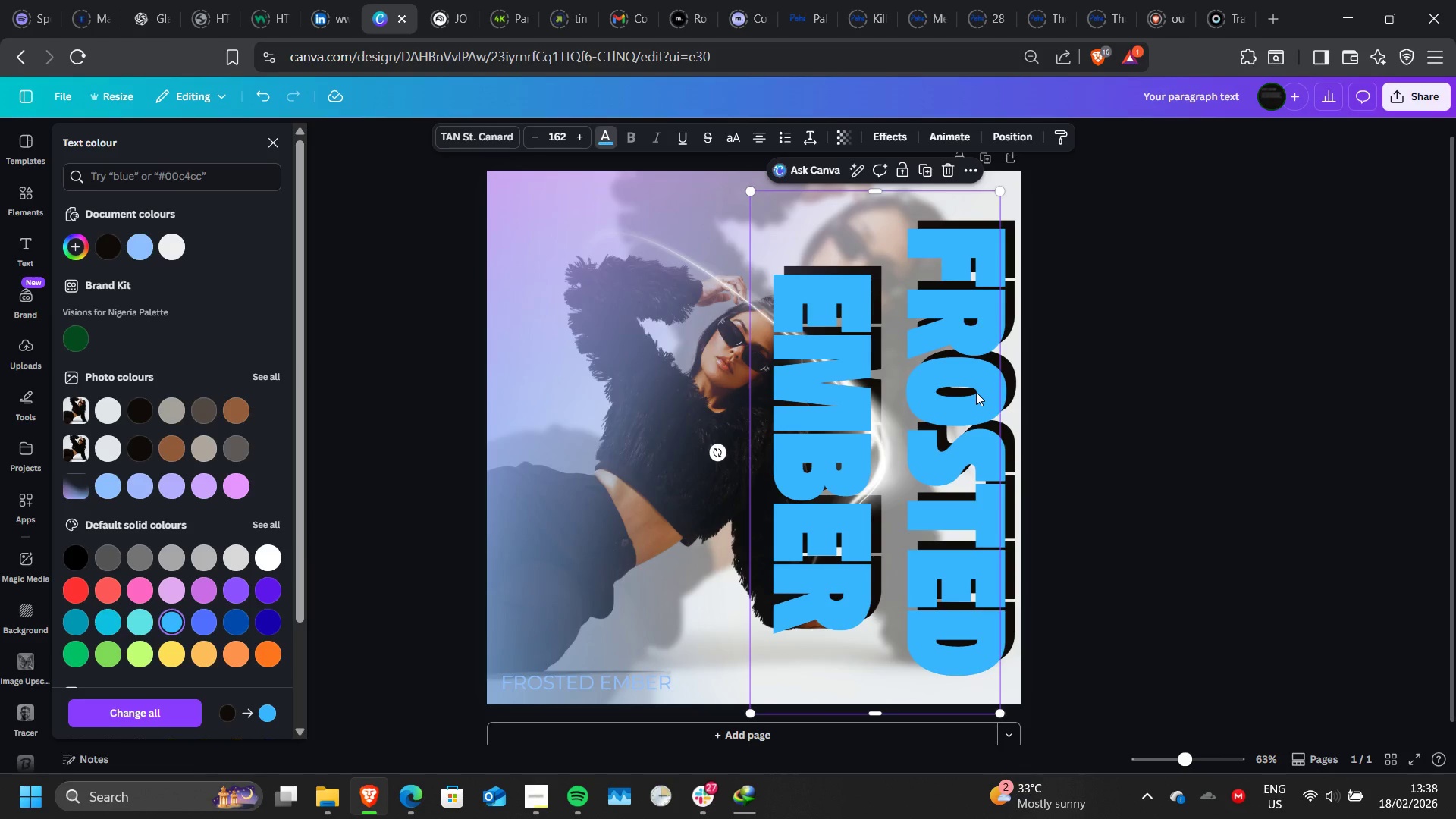 
left_click([846, 141])
 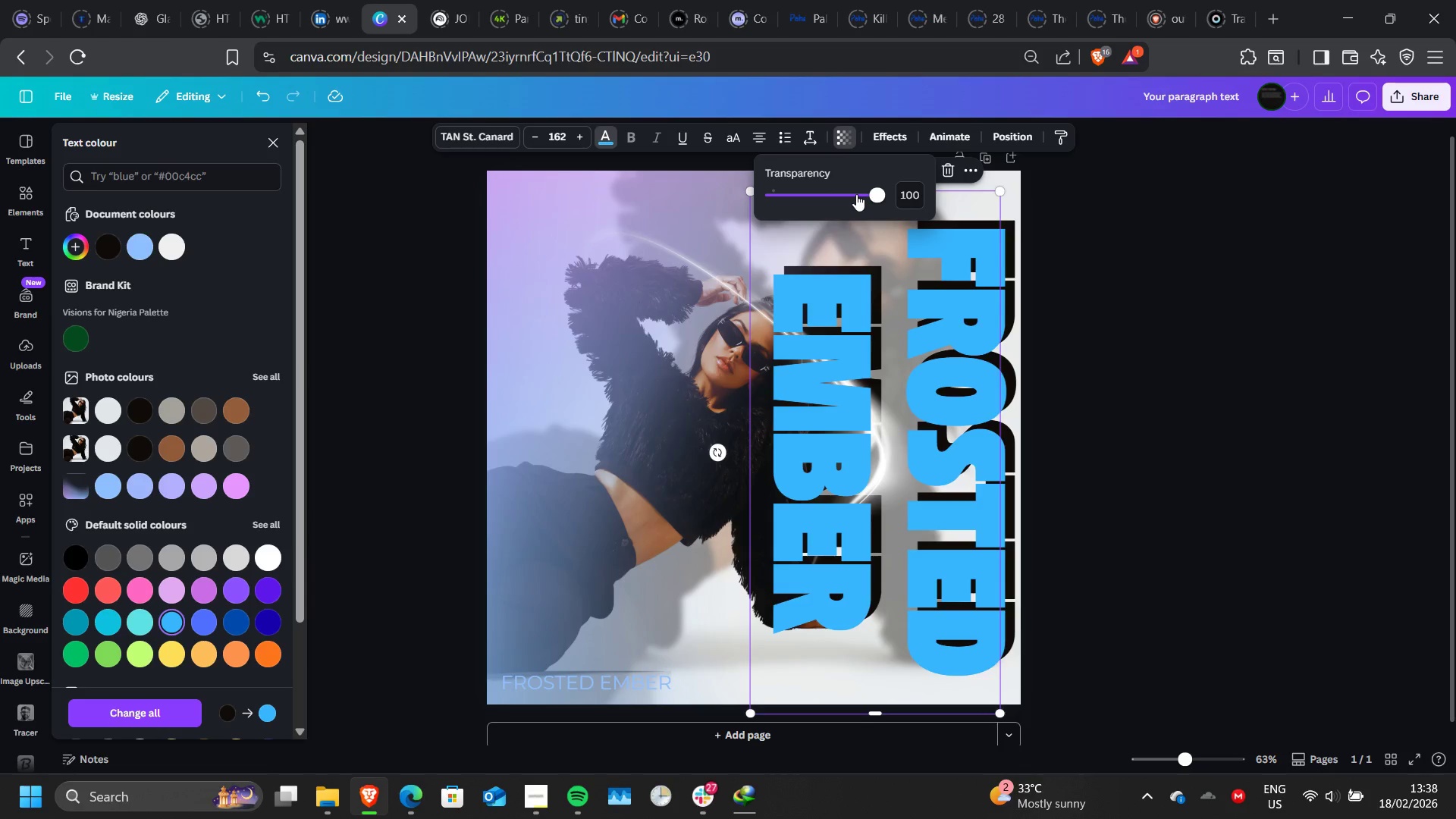 
left_click_drag(start_coordinate=[856, 194], to_coordinate=[890, 211])
 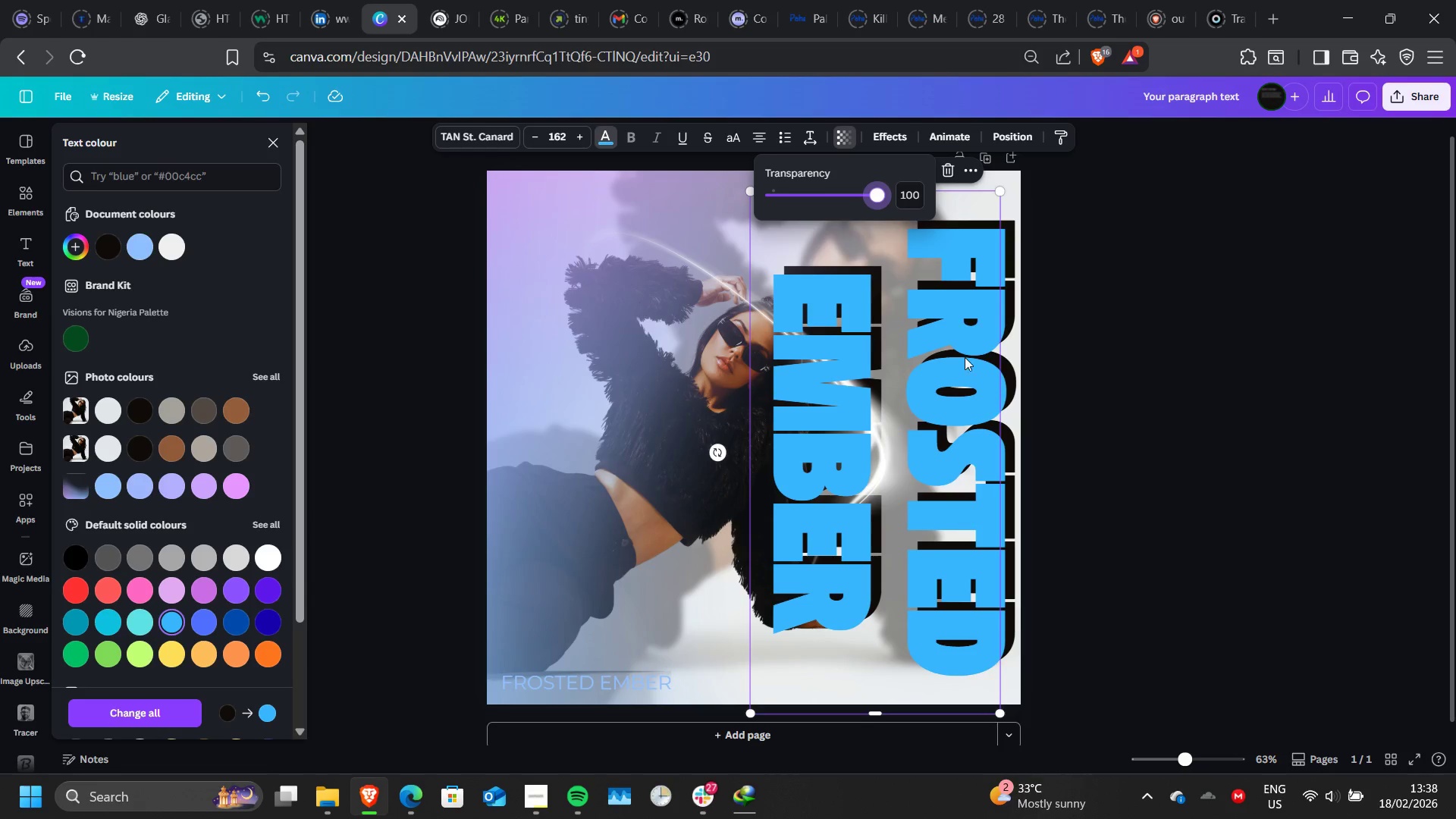 
wait(5.26)
 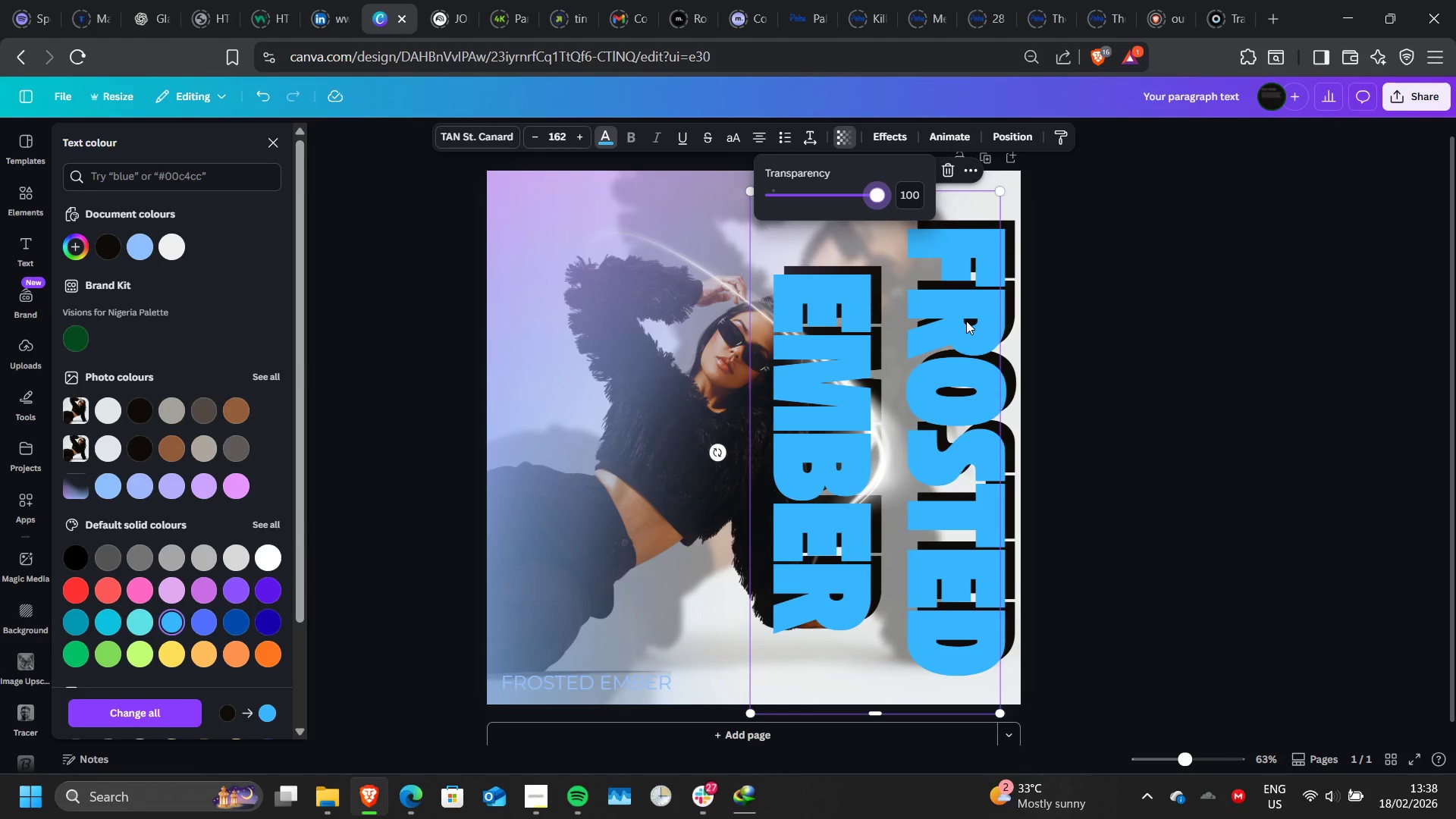 
left_click([952, 173])
 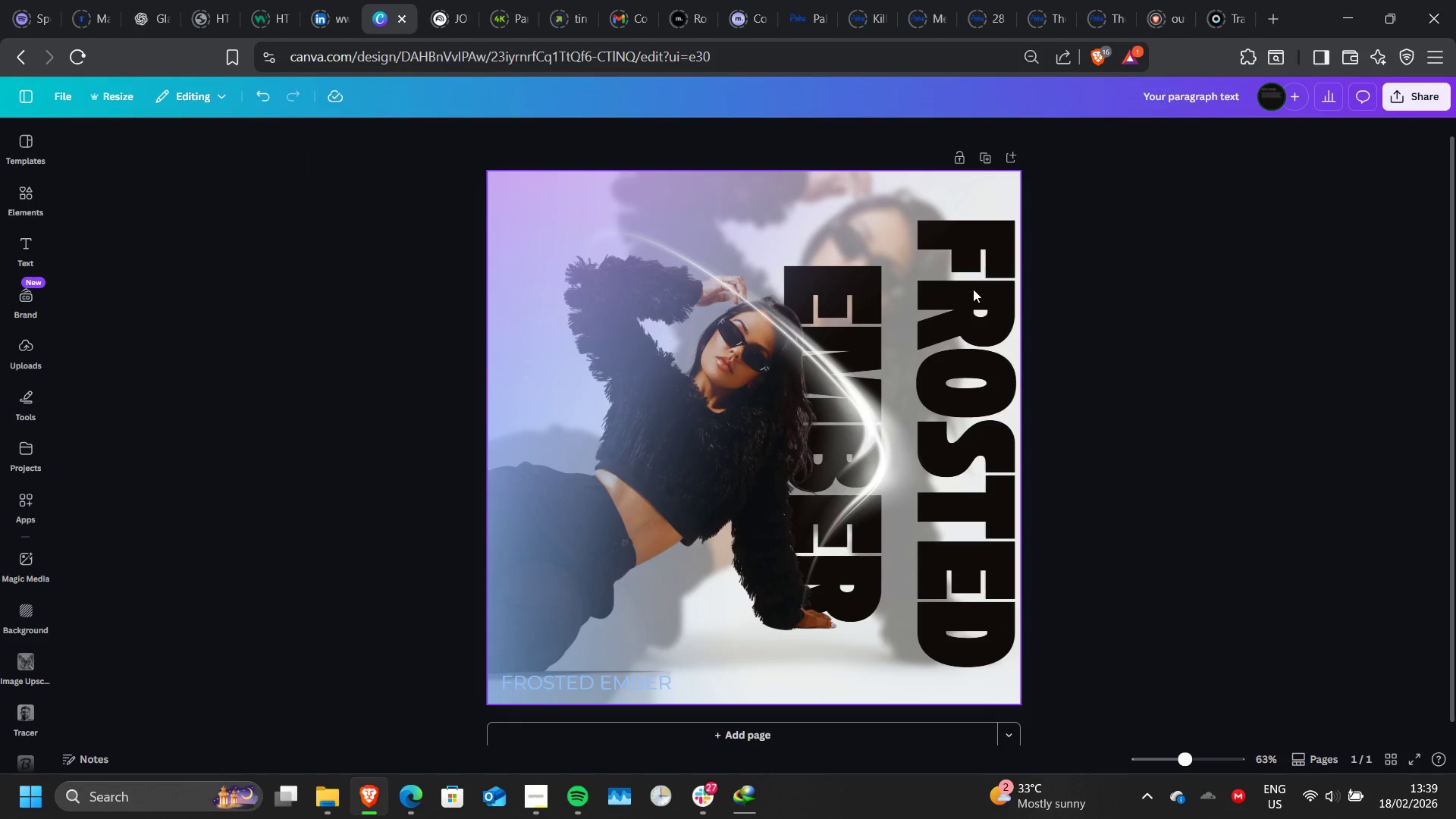 
left_click([973, 289])
 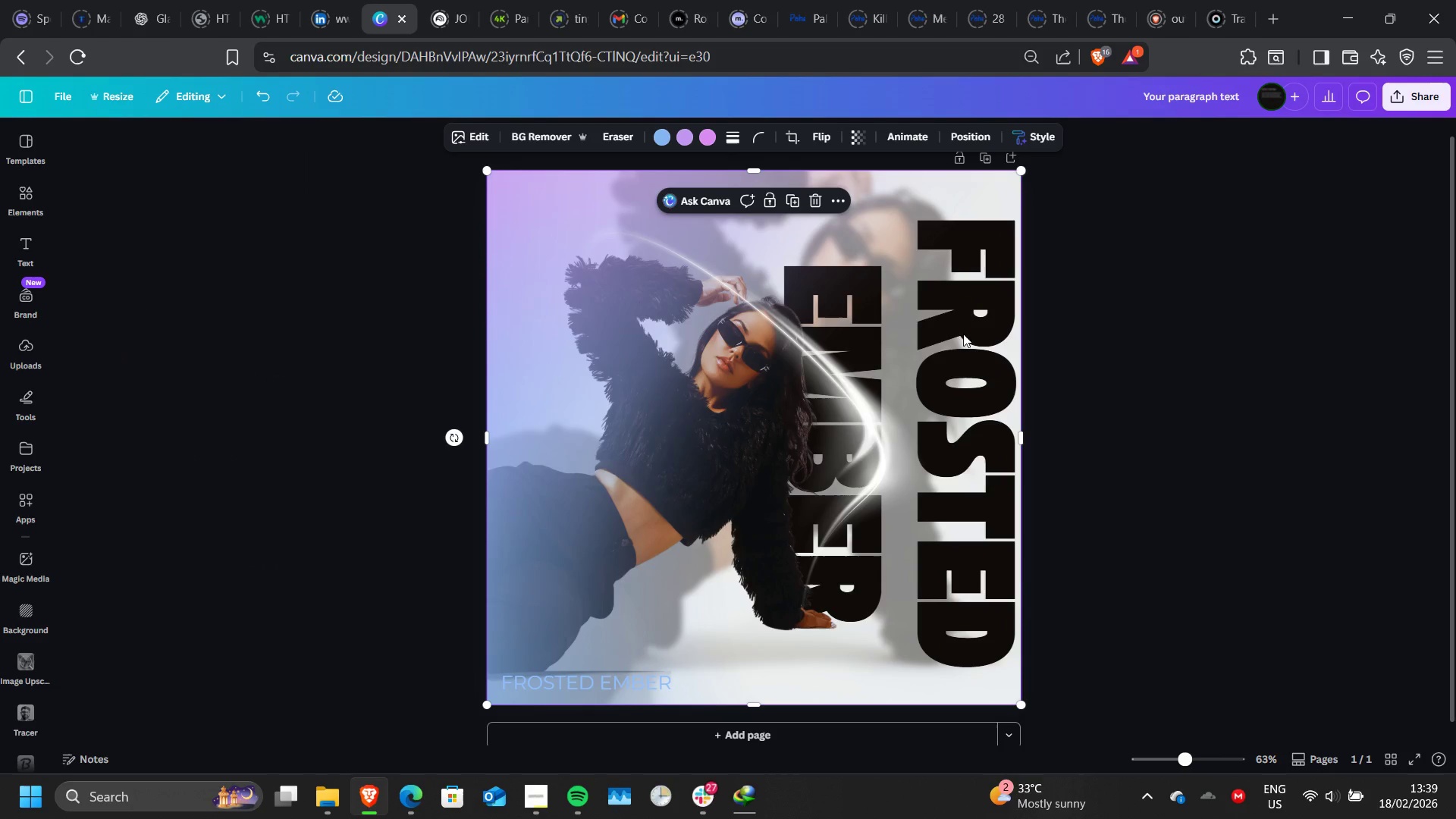 
left_click([959, 336])
 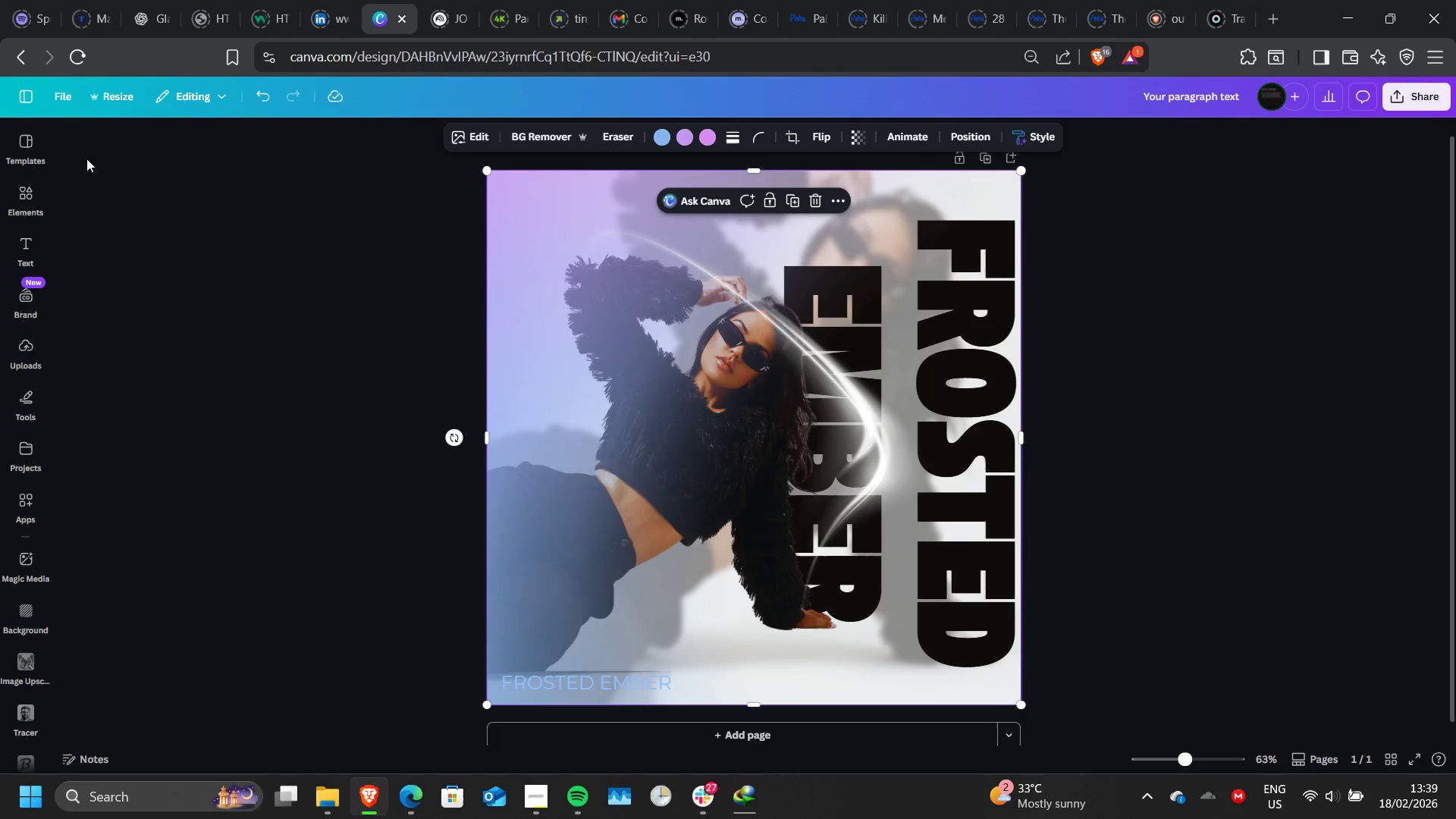 
left_click([24, 194])
 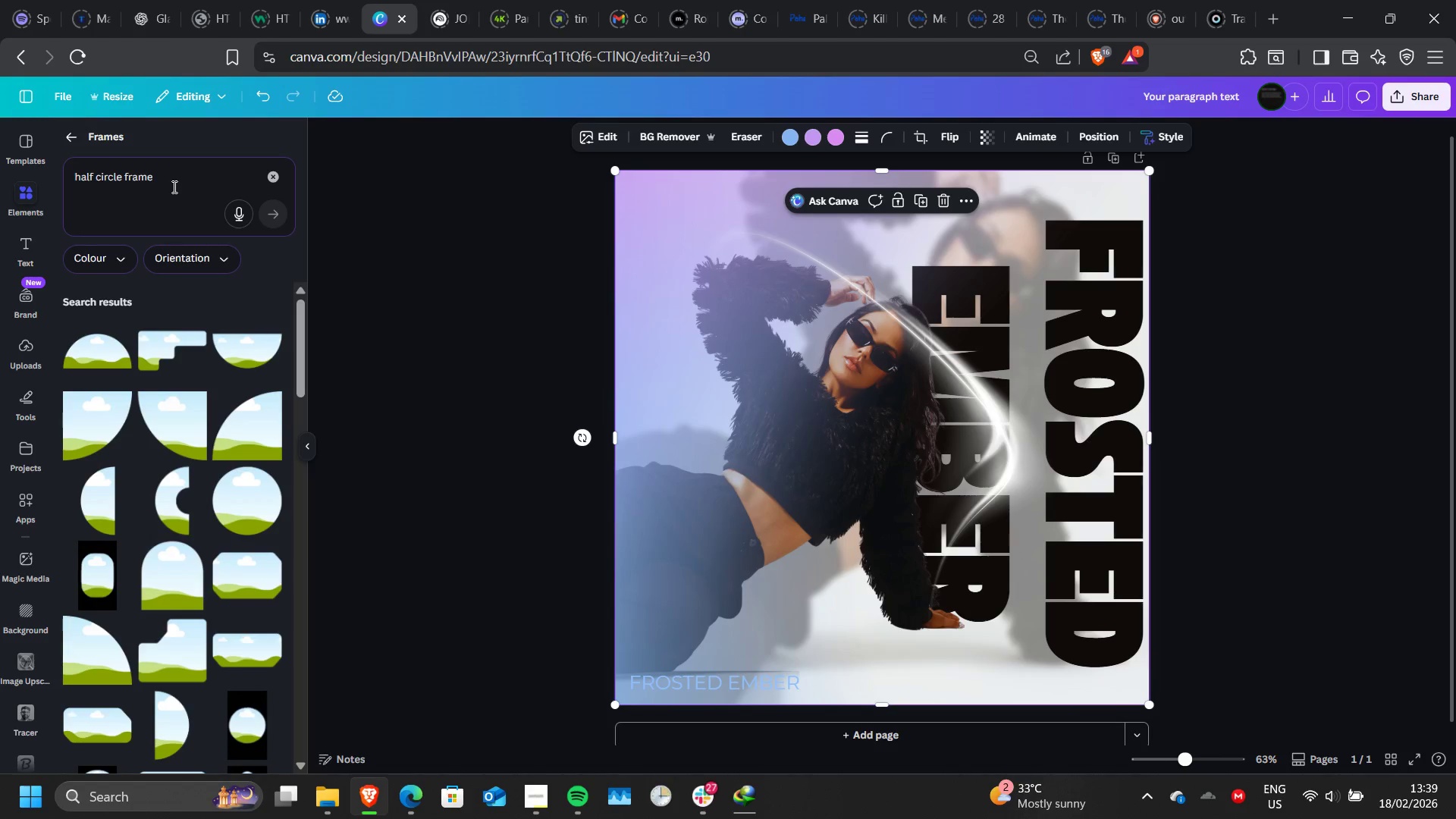 
left_click_drag(start_coordinate=[173, 187], to_coordinate=[62, 186])
 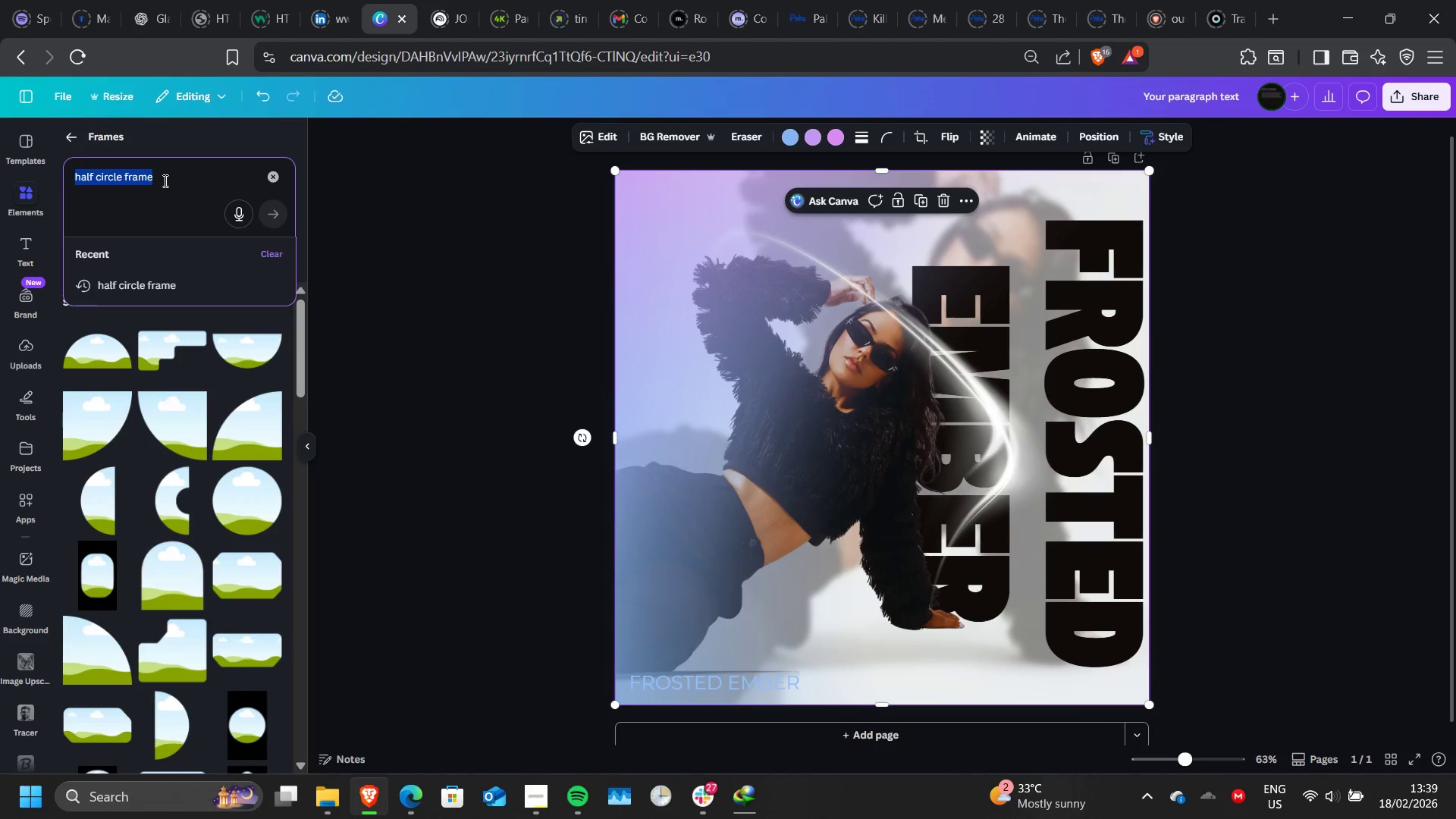 
type(FIRE)
 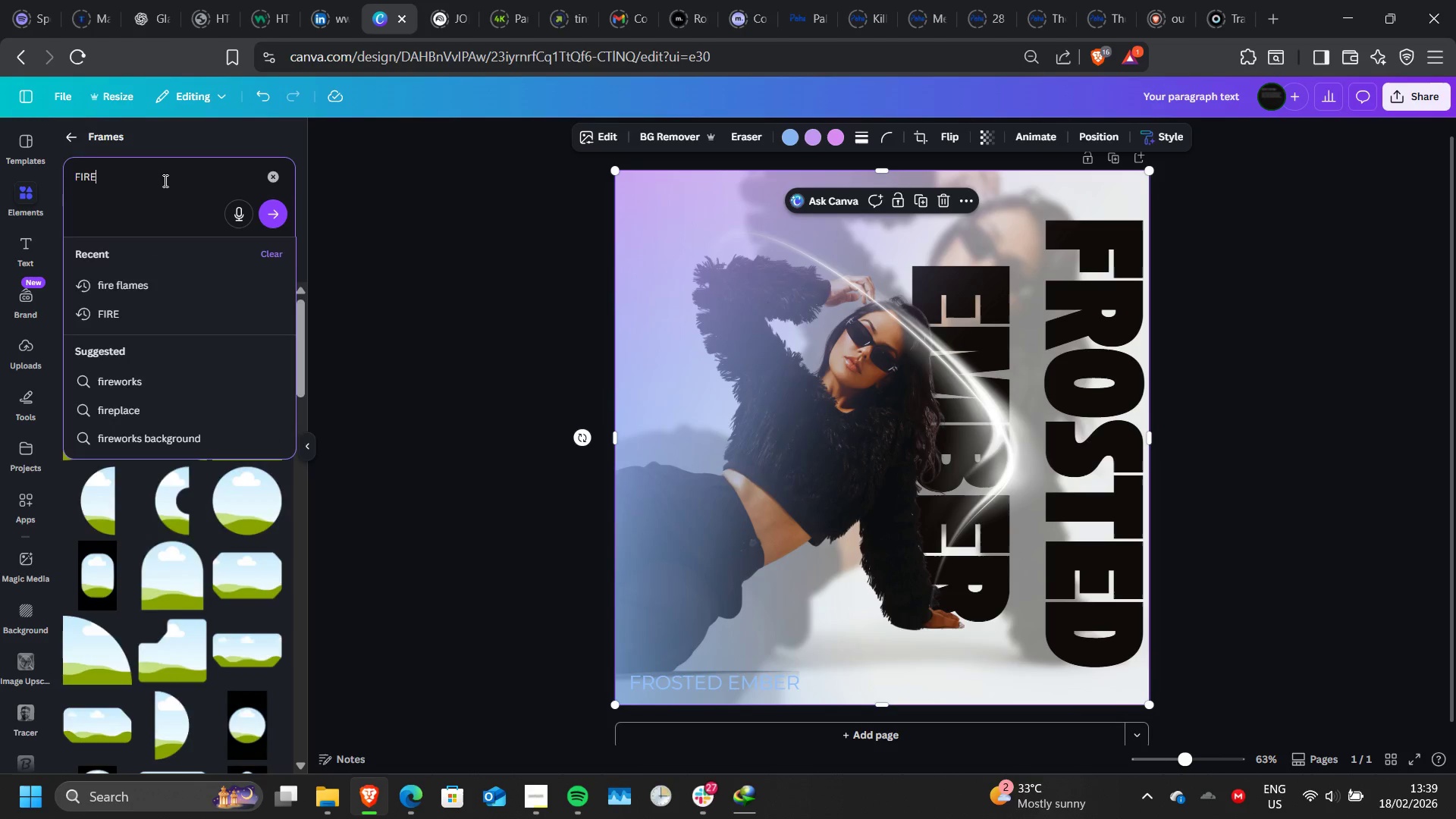 
key(Enter)
 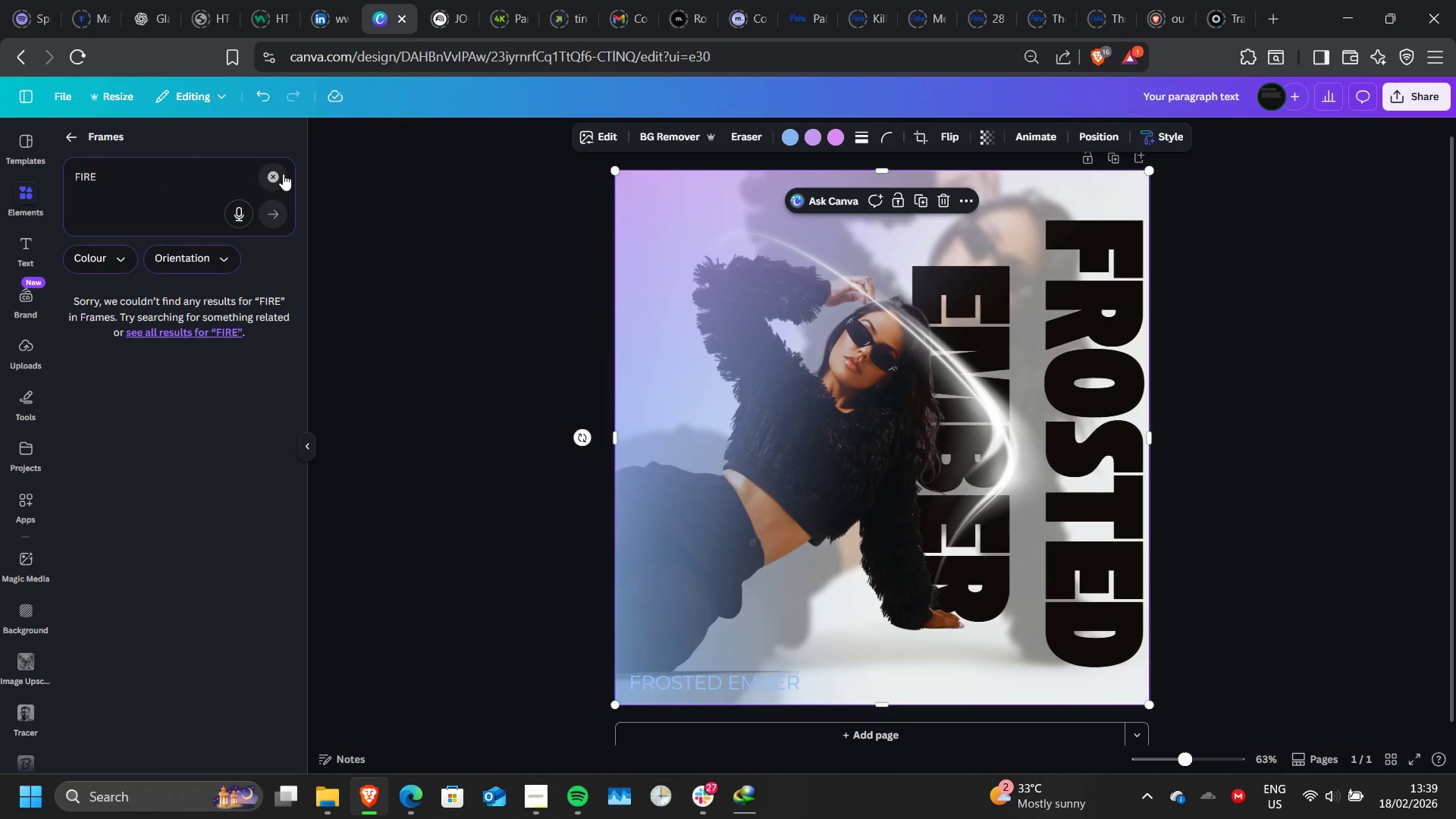 
left_click([275, 175])
 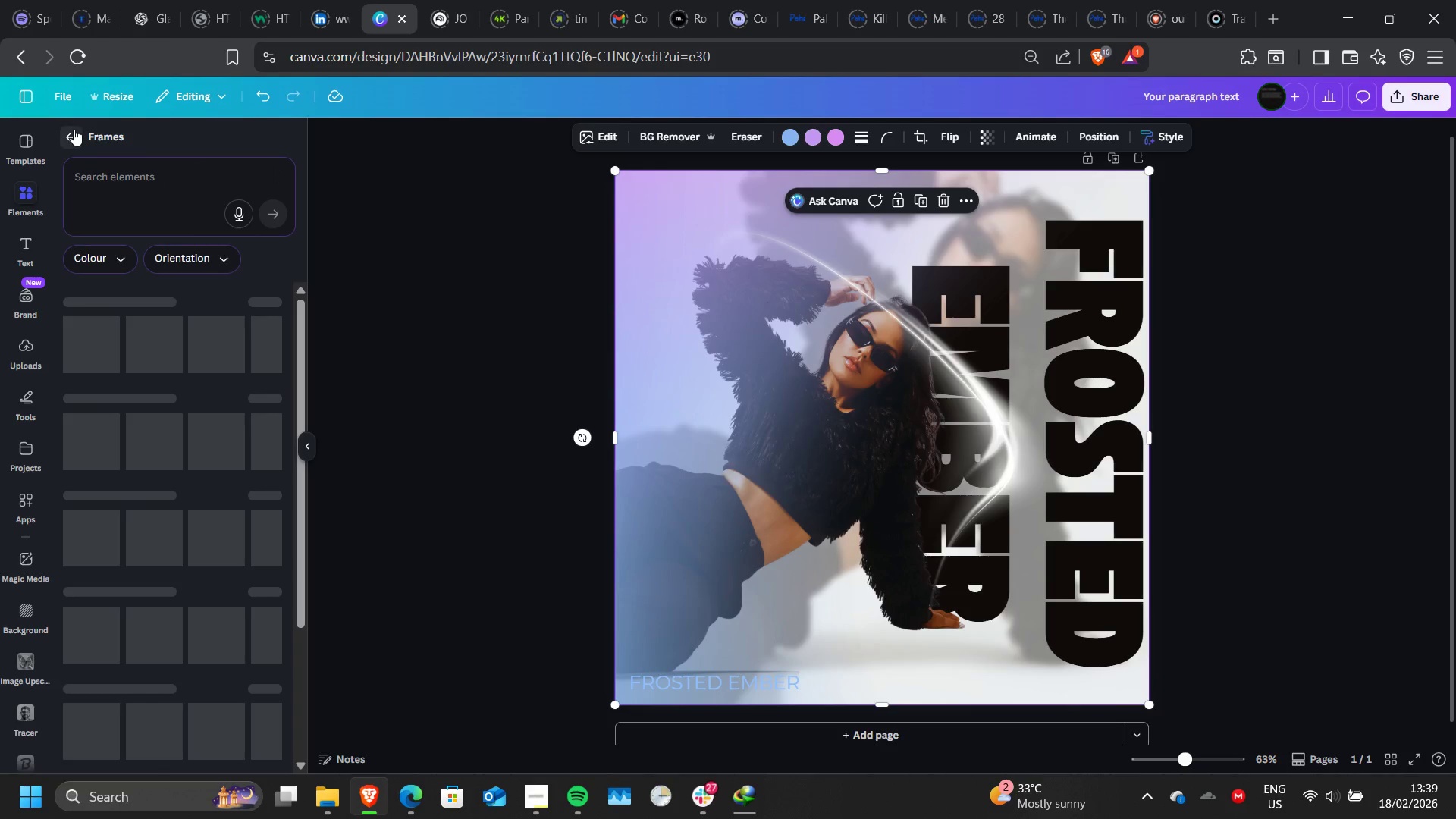 
left_click([74, 129])
 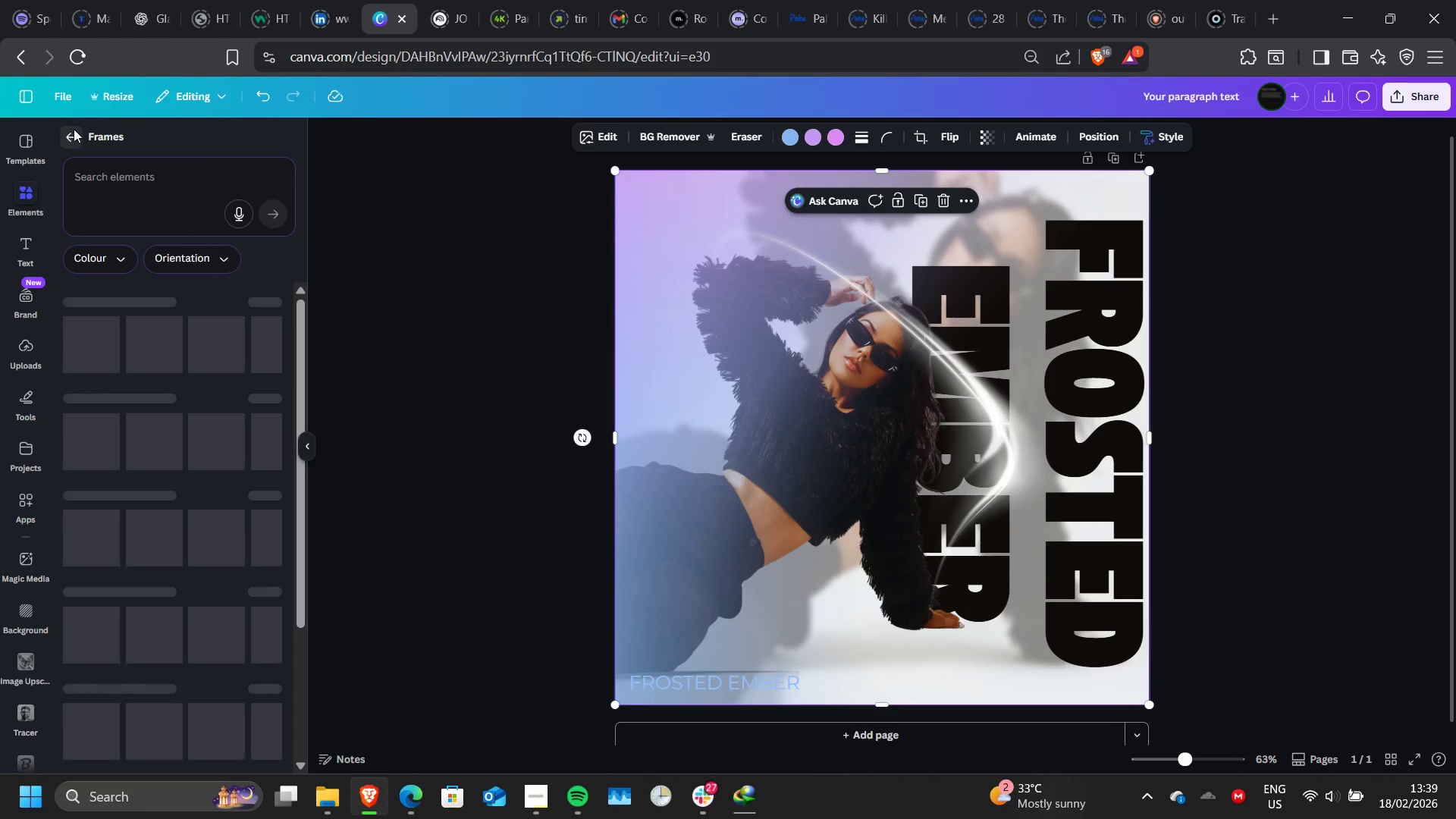 
left_click([74, 129])
 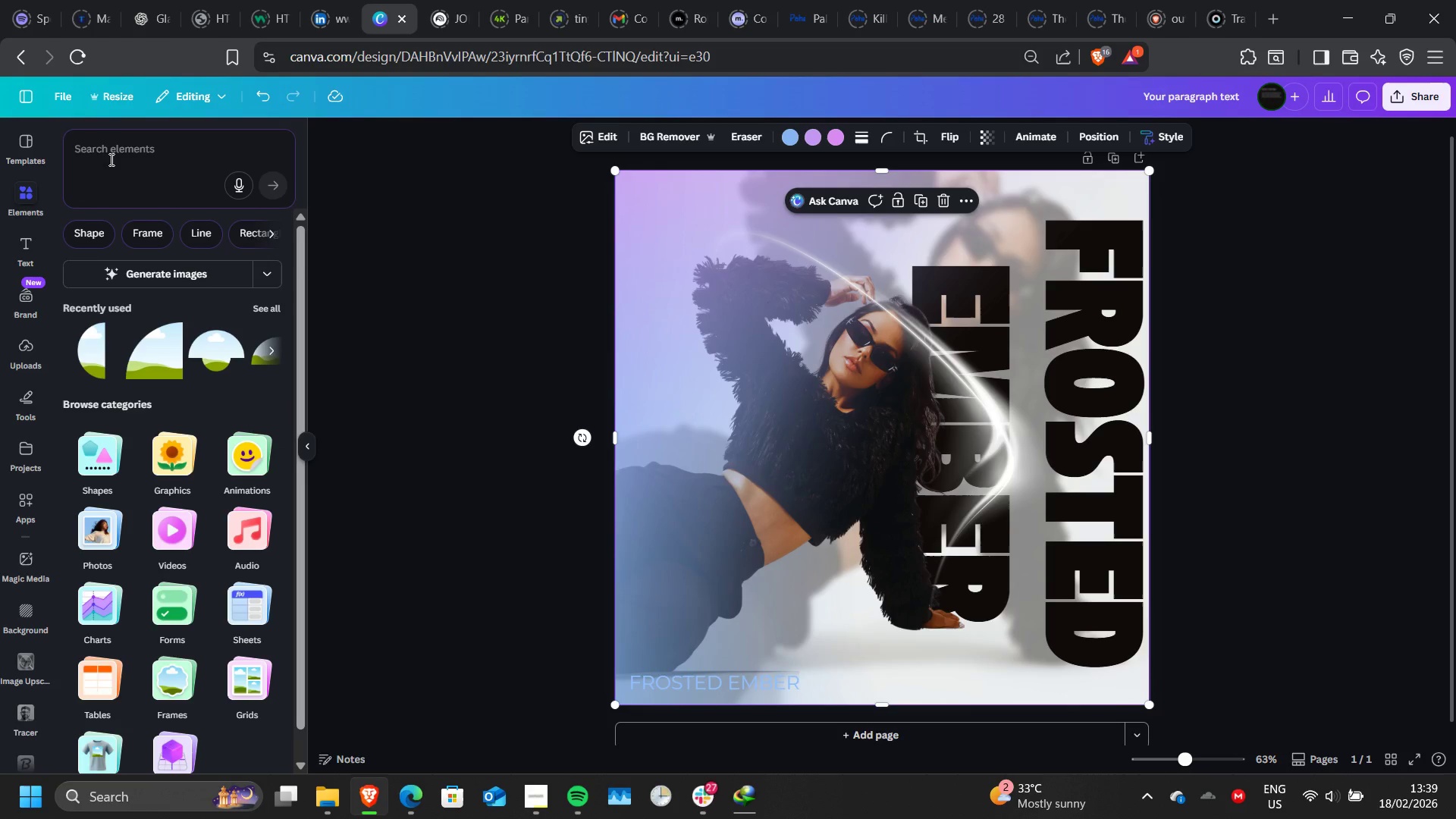 
left_click([110, 159])
 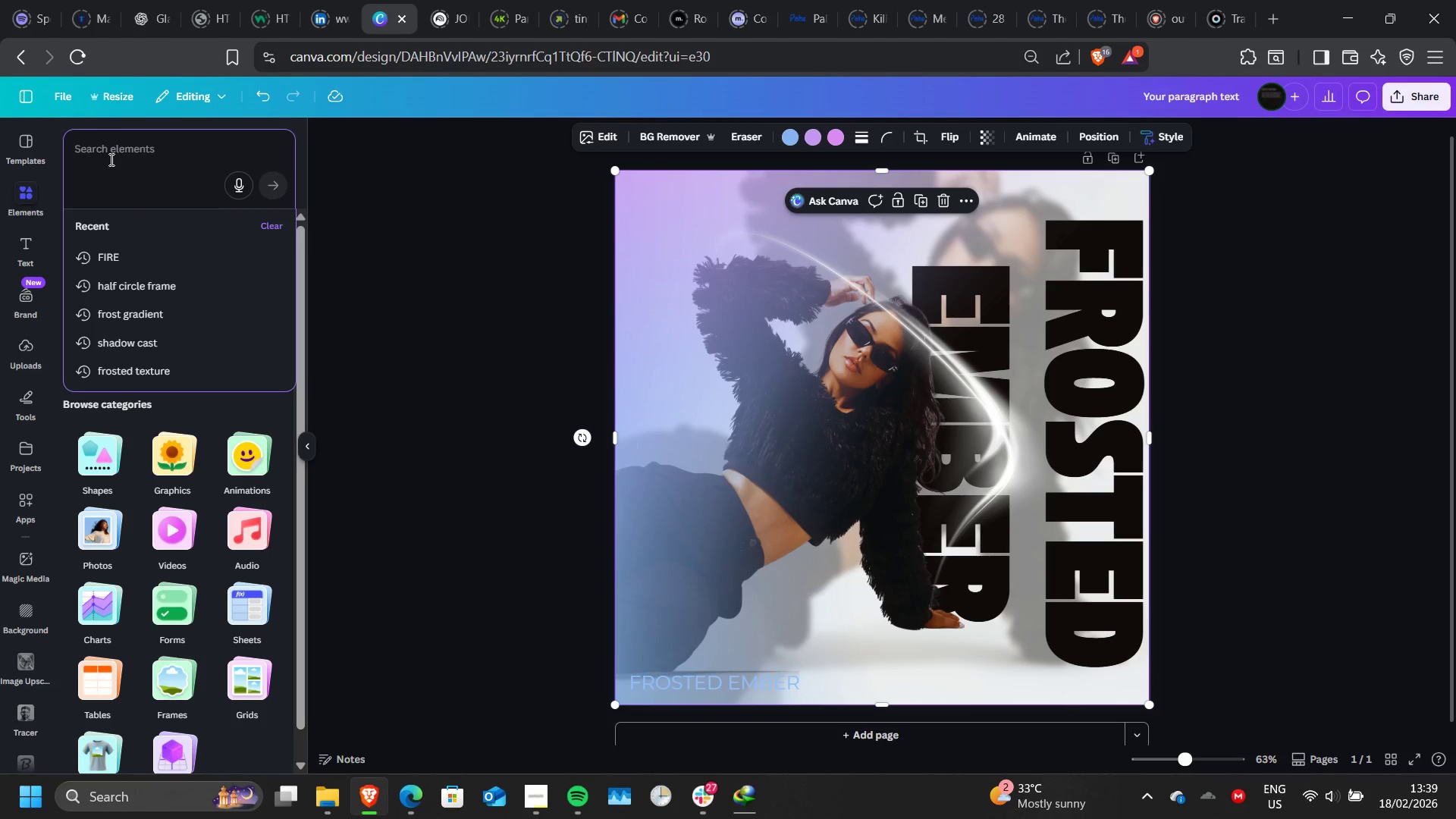 
type(FIRE)
 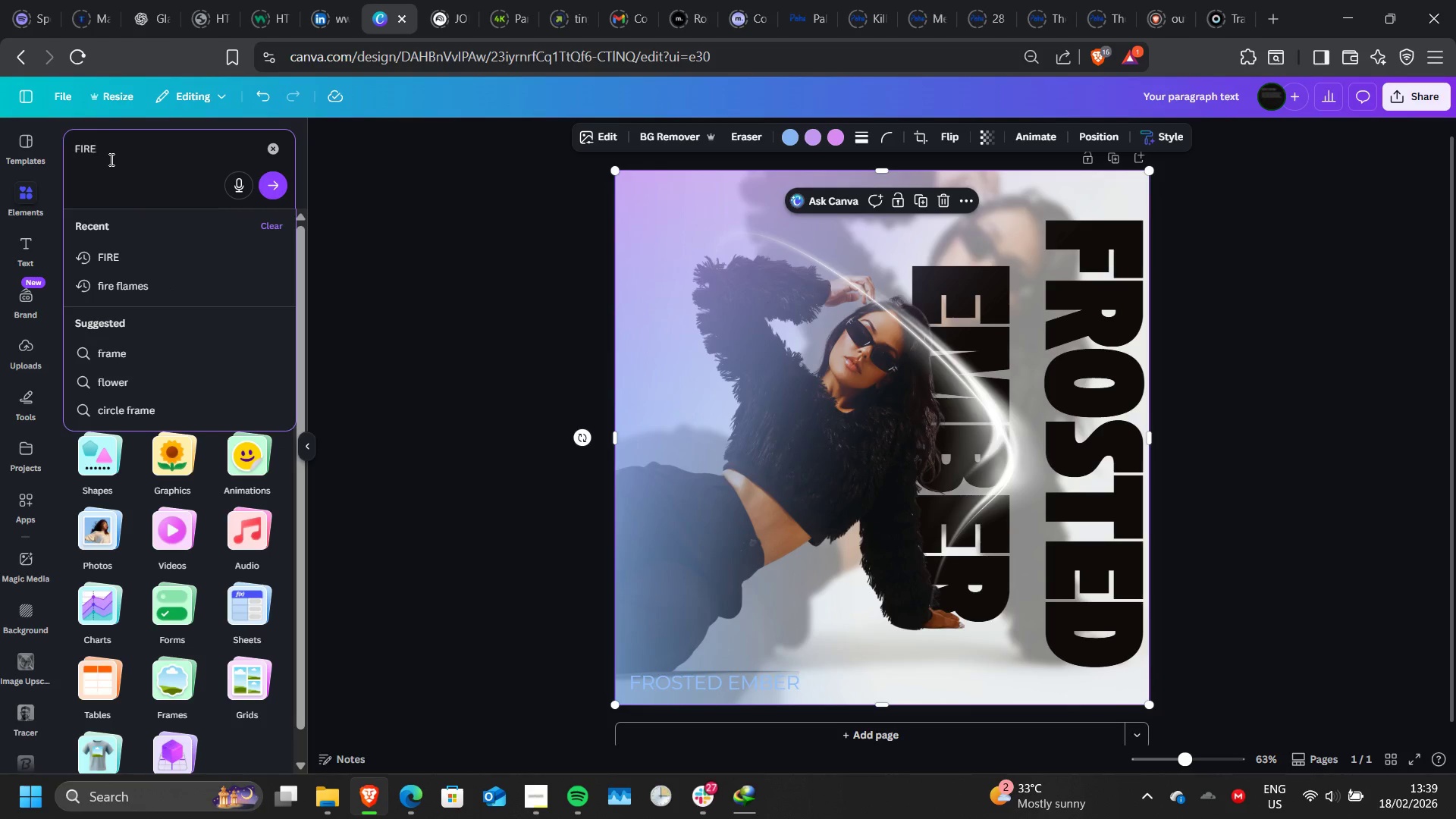 
key(Enter)
 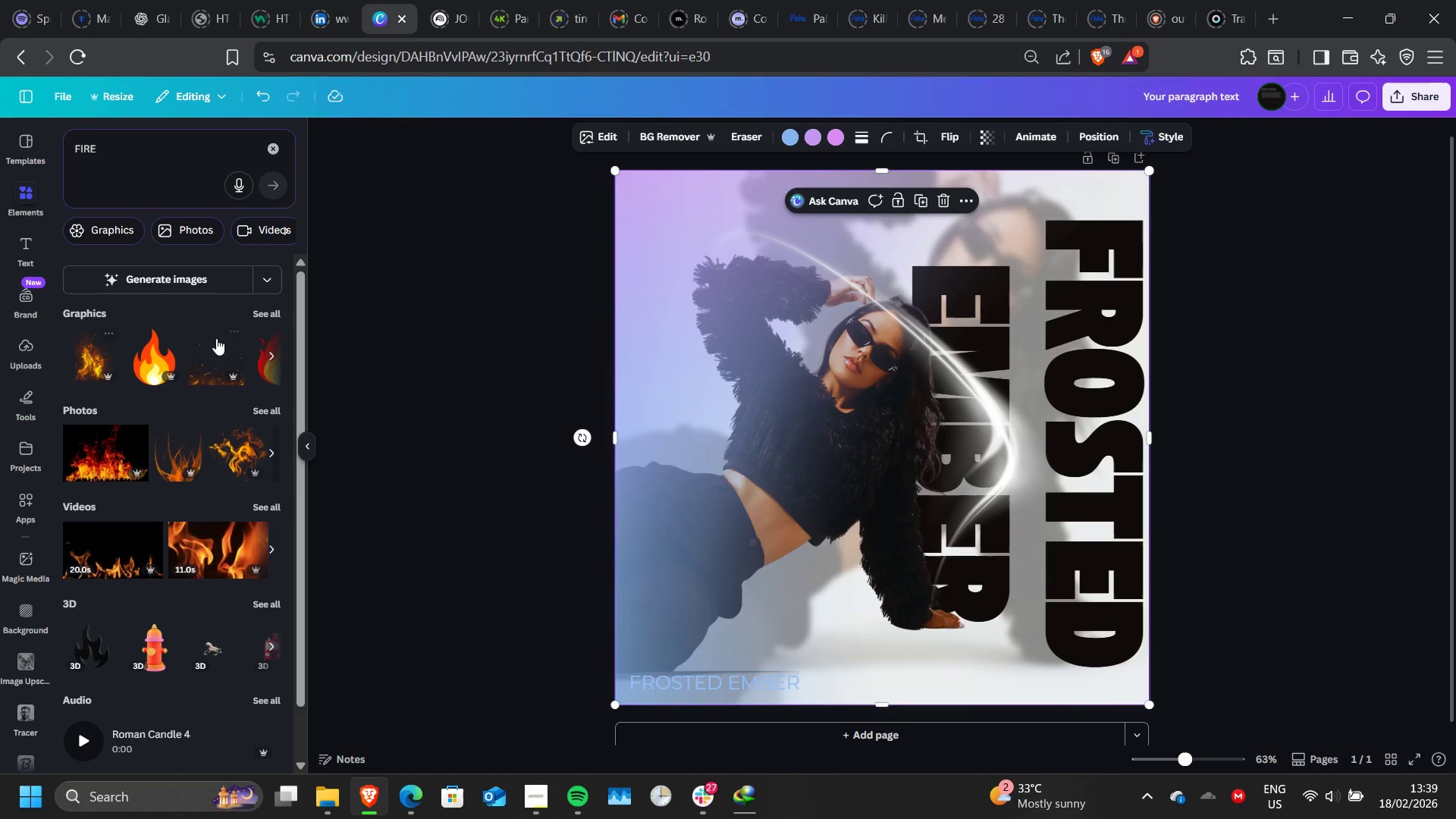 
left_click([259, 316])
 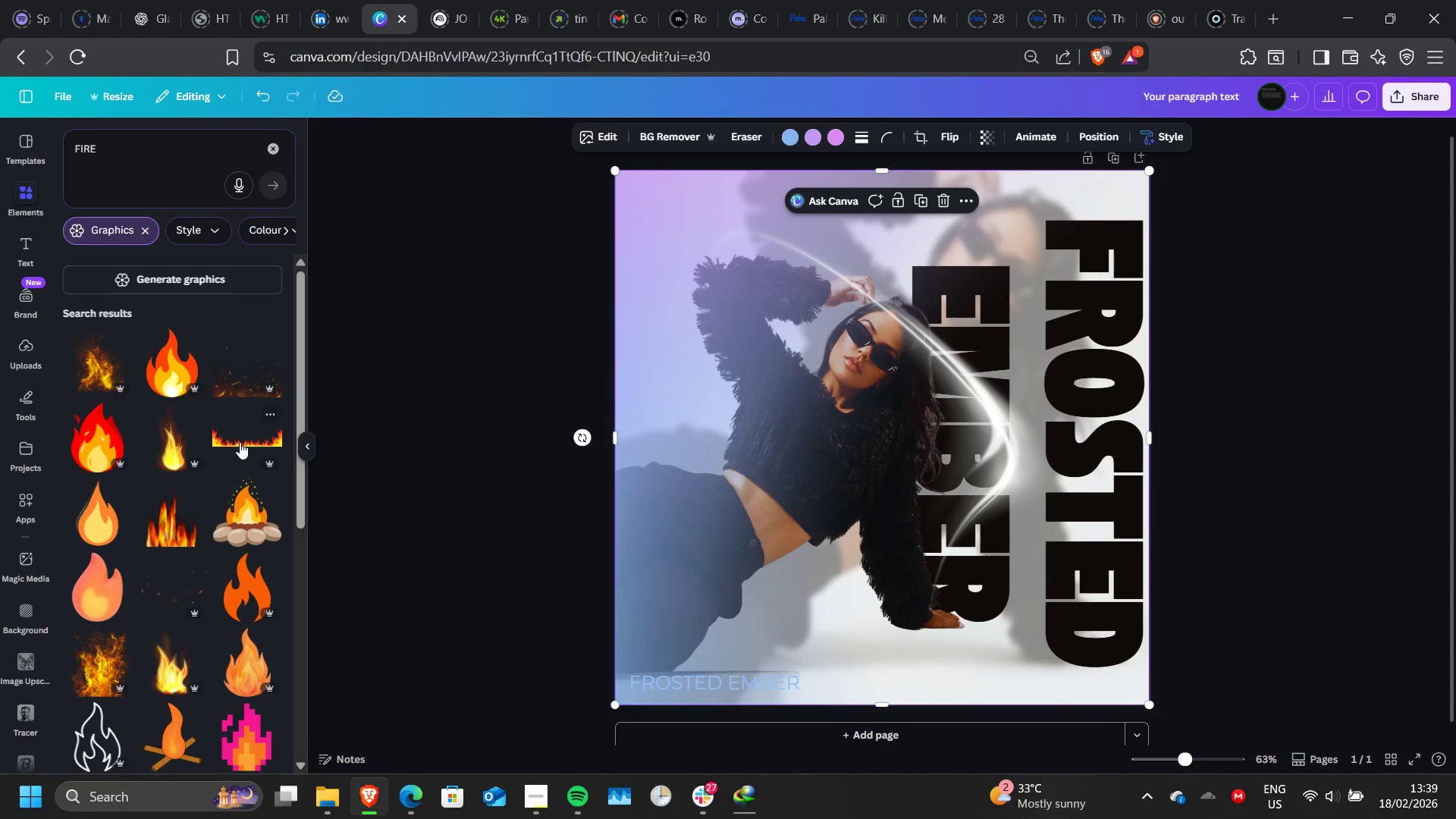 
scroll: coordinate [191, 579], scroll_direction: none, amount: 0.0
 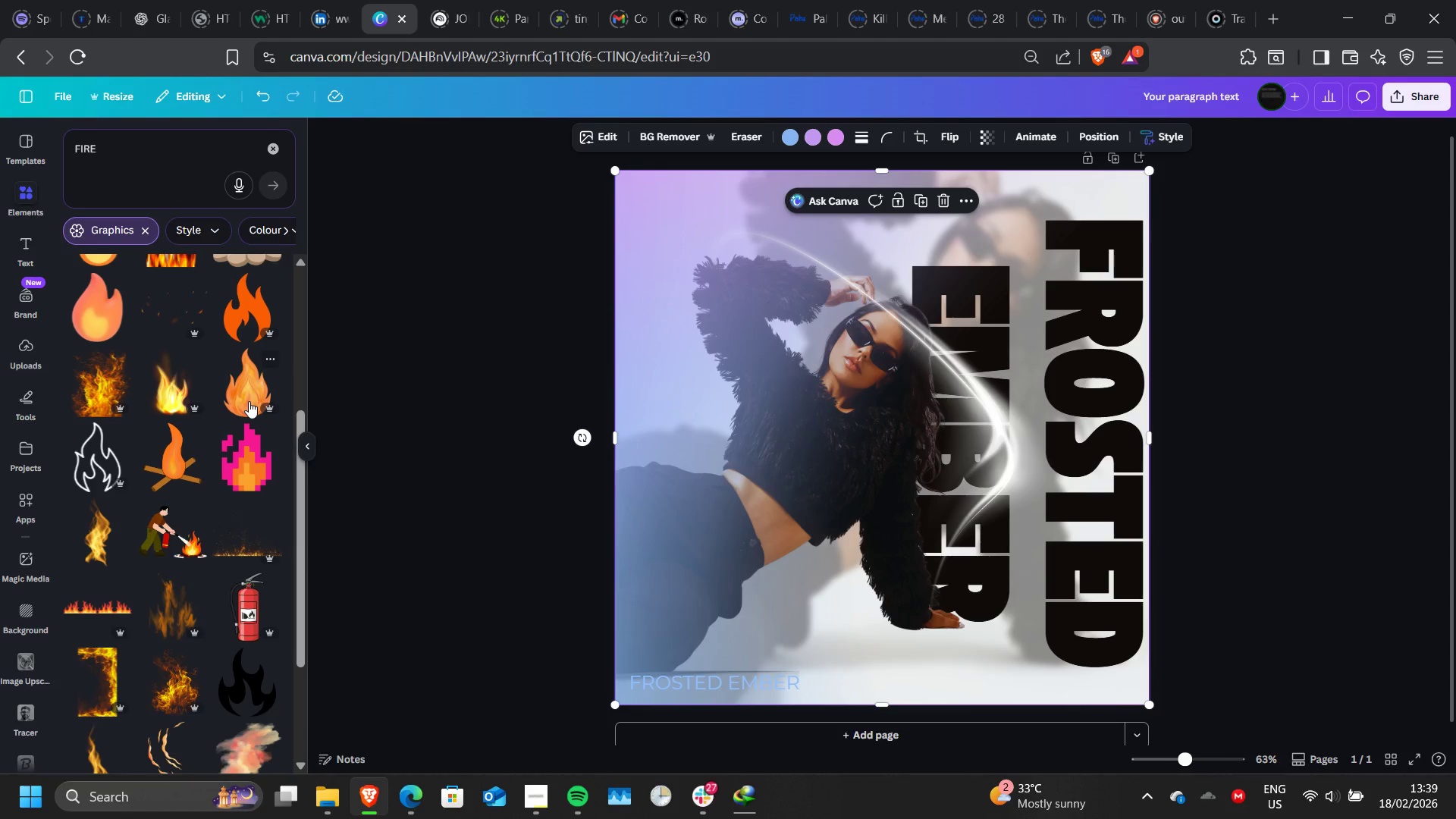 
left_click([244, 389])
 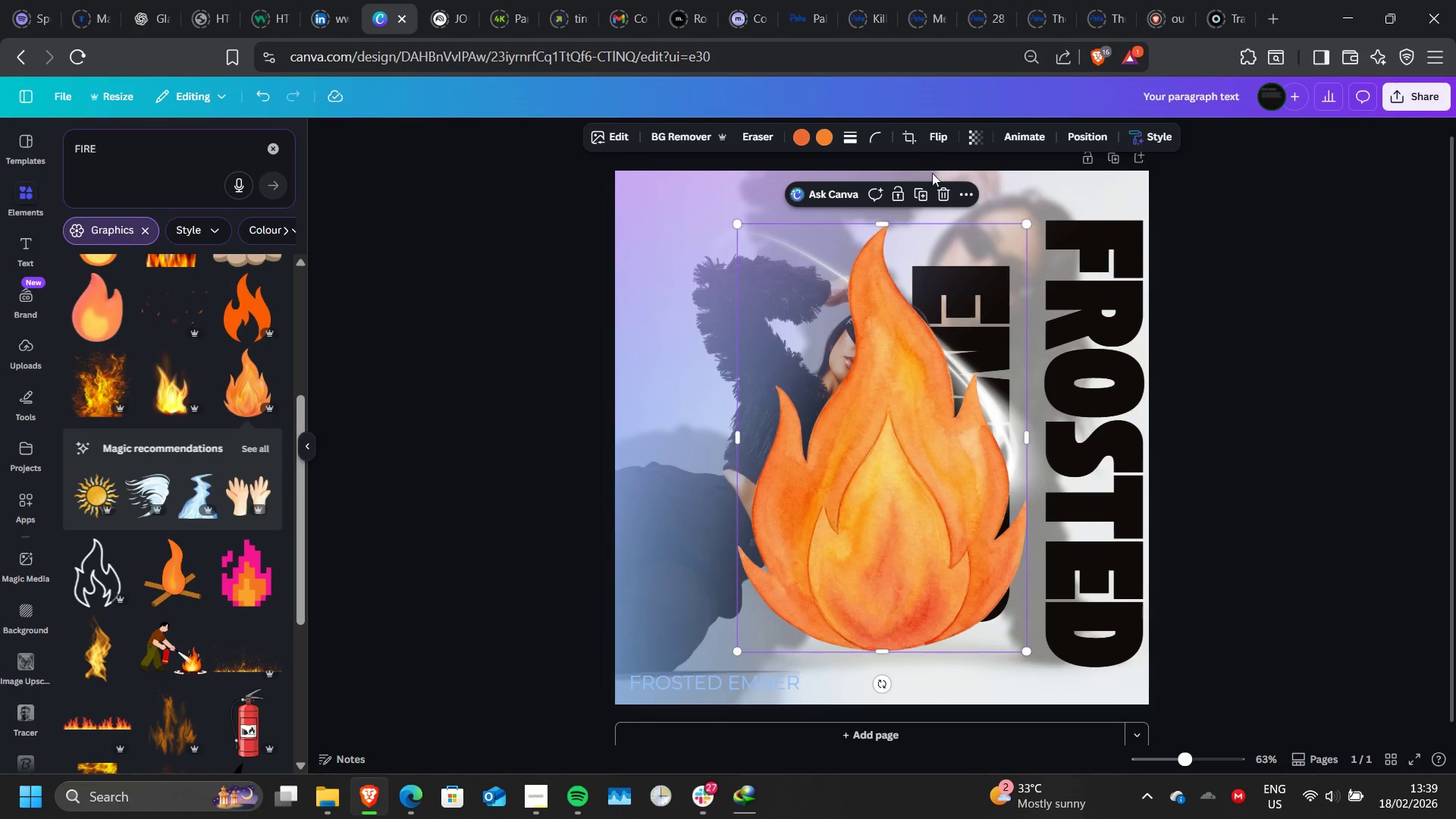 
left_click([948, 198])
 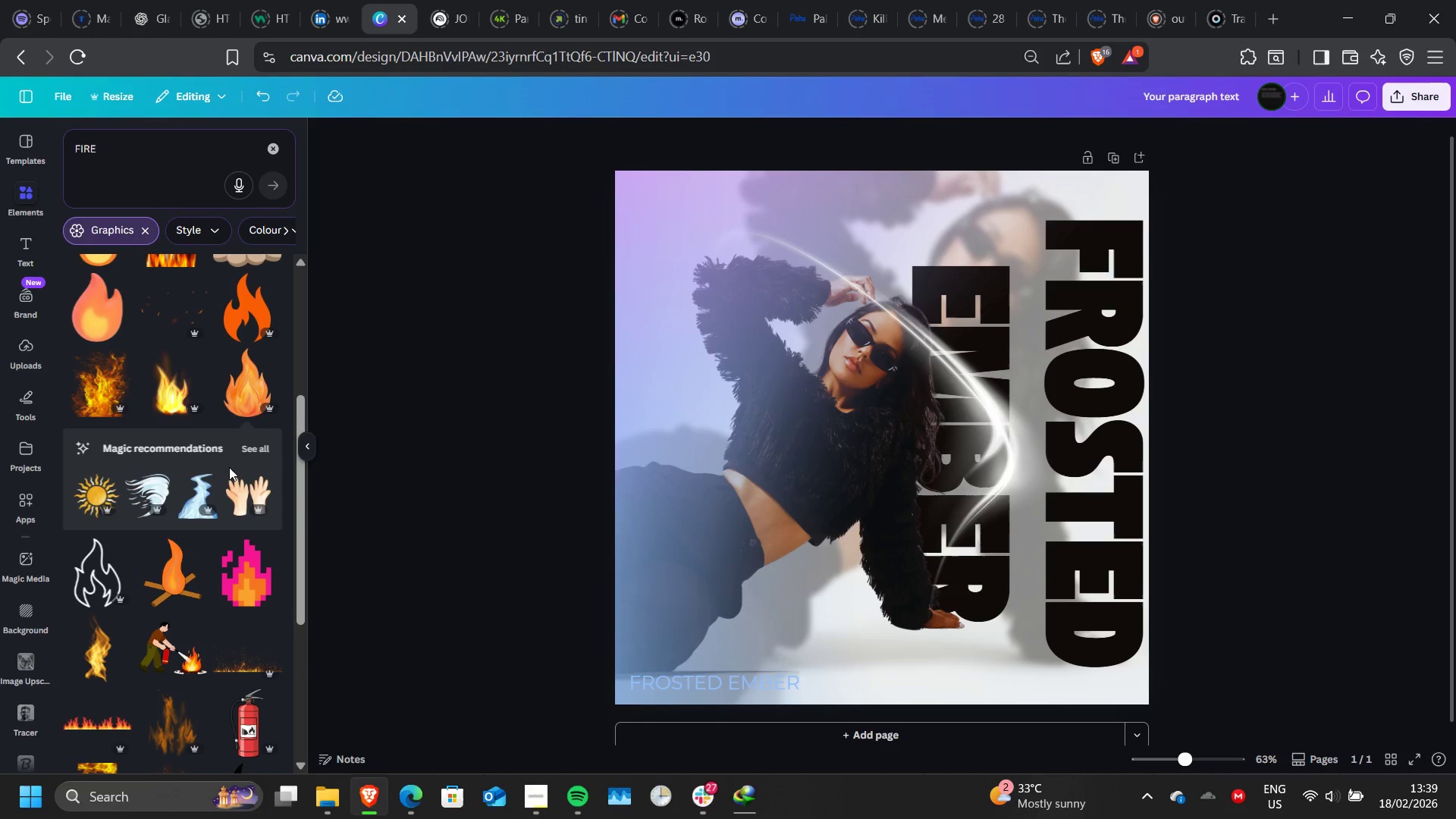 
scroll: coordinate [229, 467], scroll_direction: down, amount: 2.0
 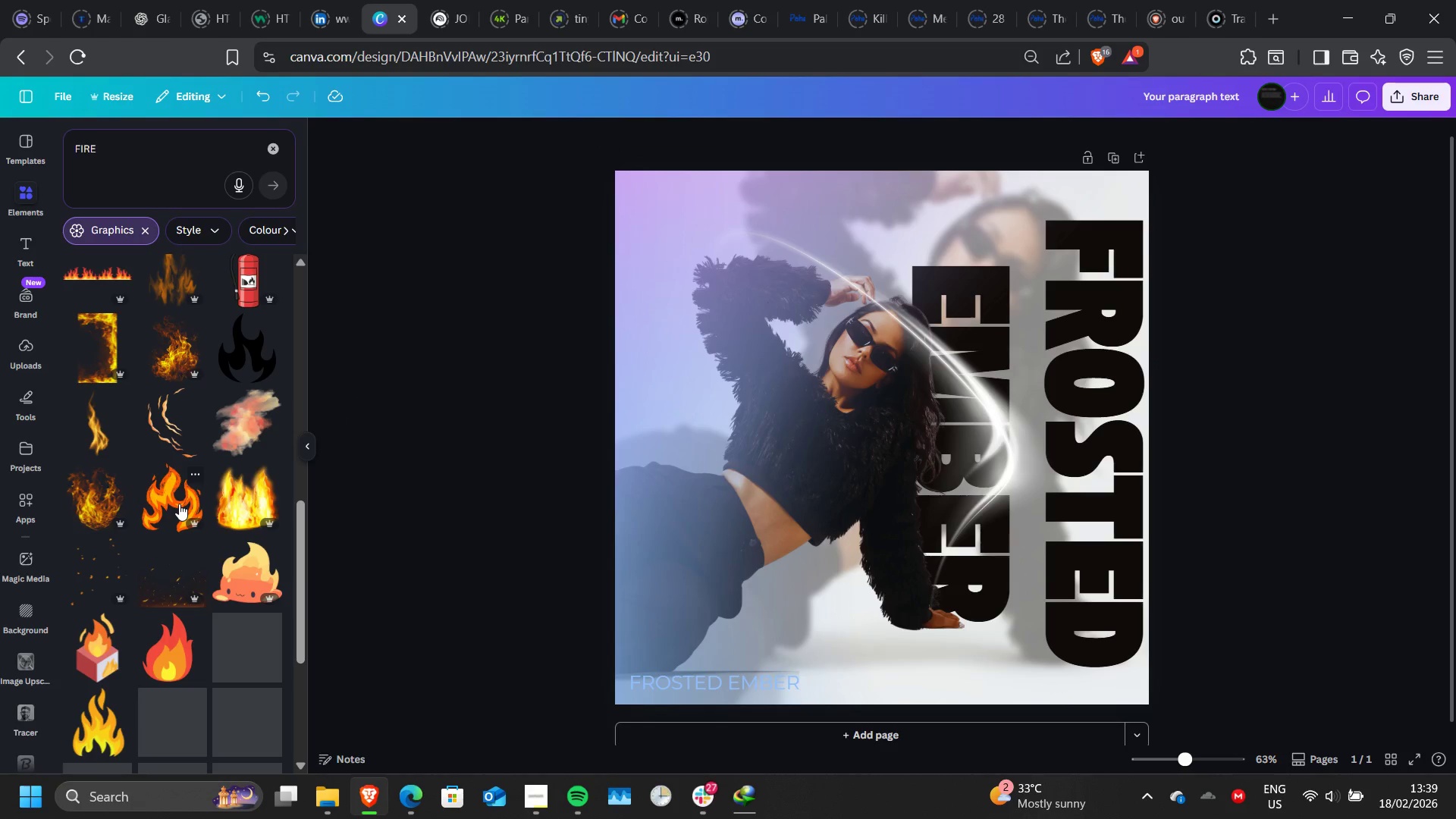 
left_click([179, 504])
 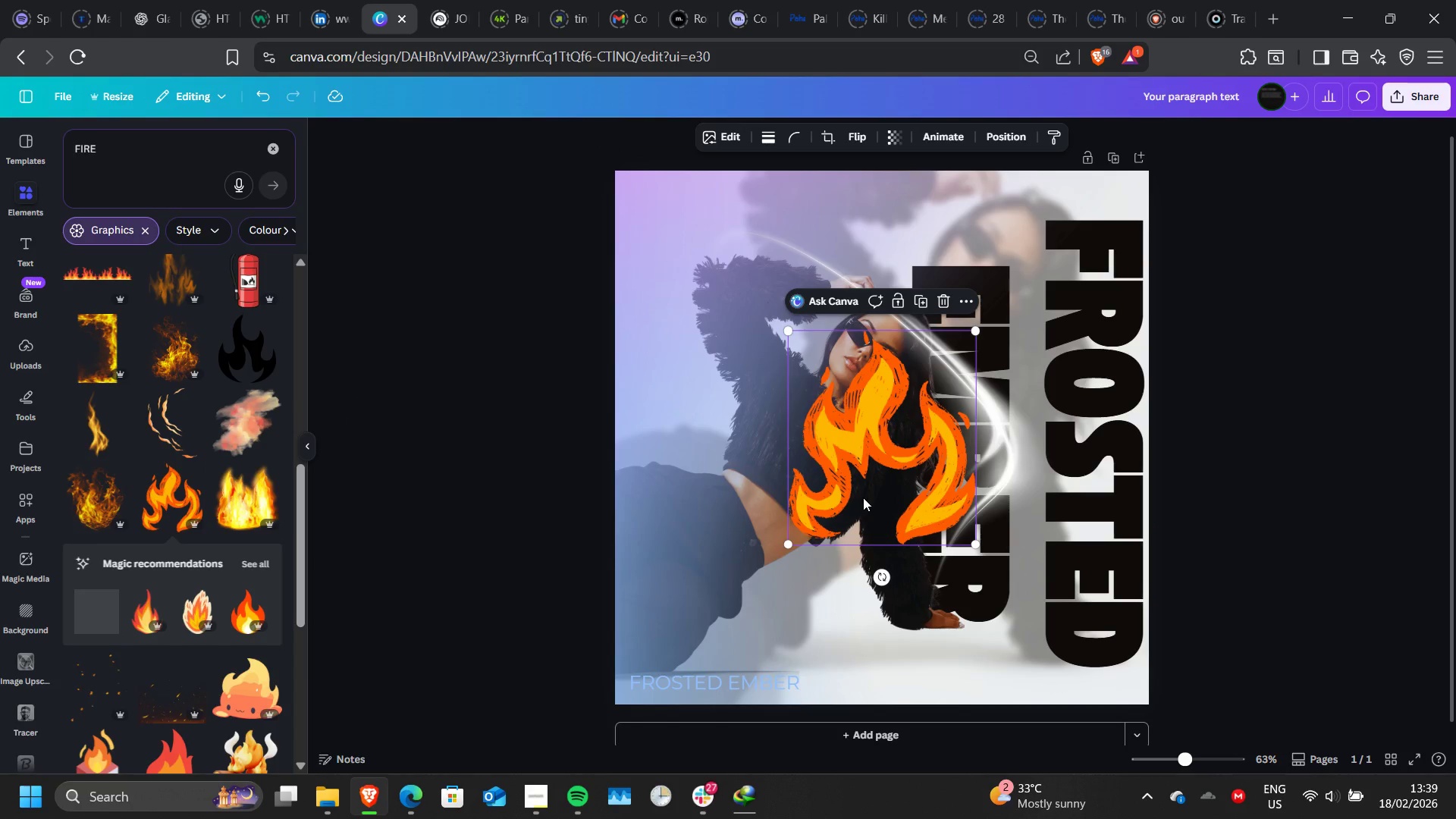 
left_click_drag(start_coordinate=[863, 497], to_coordinate=[1059, 465])
 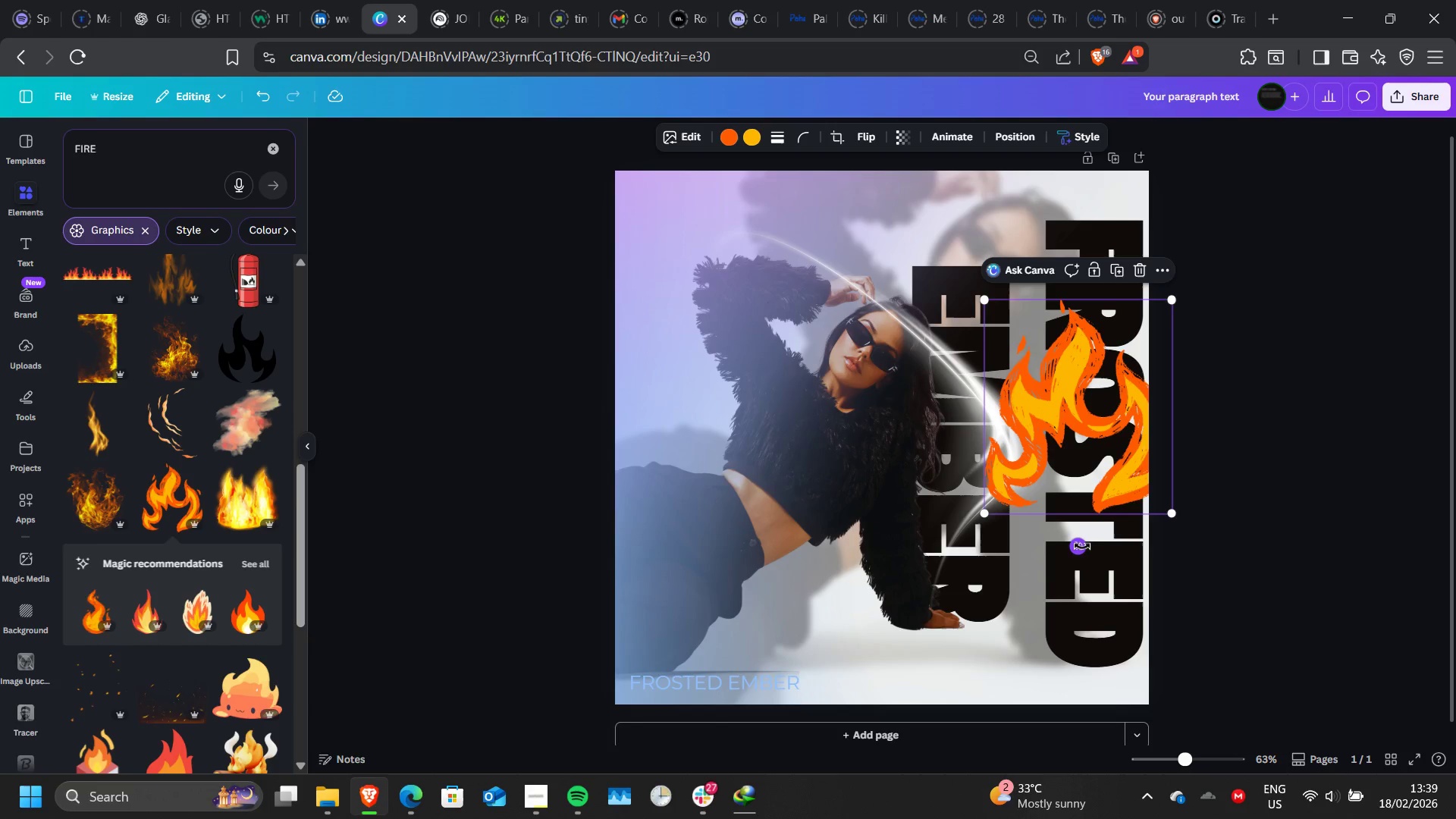 
left_click_drag(start_coordinate=[1082, 547], to_coordinate=[968, 413])
 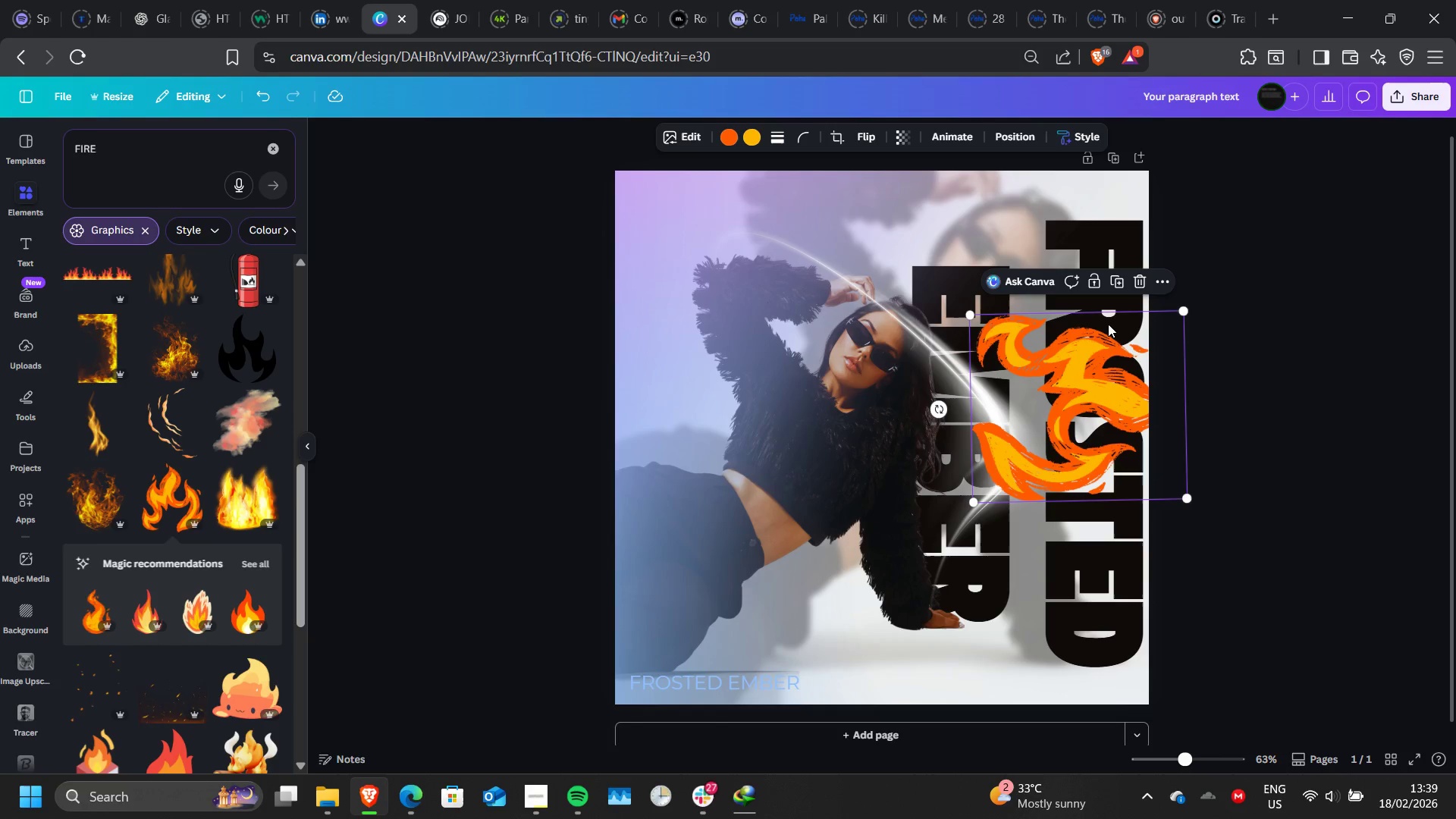 
wait(9.39)
 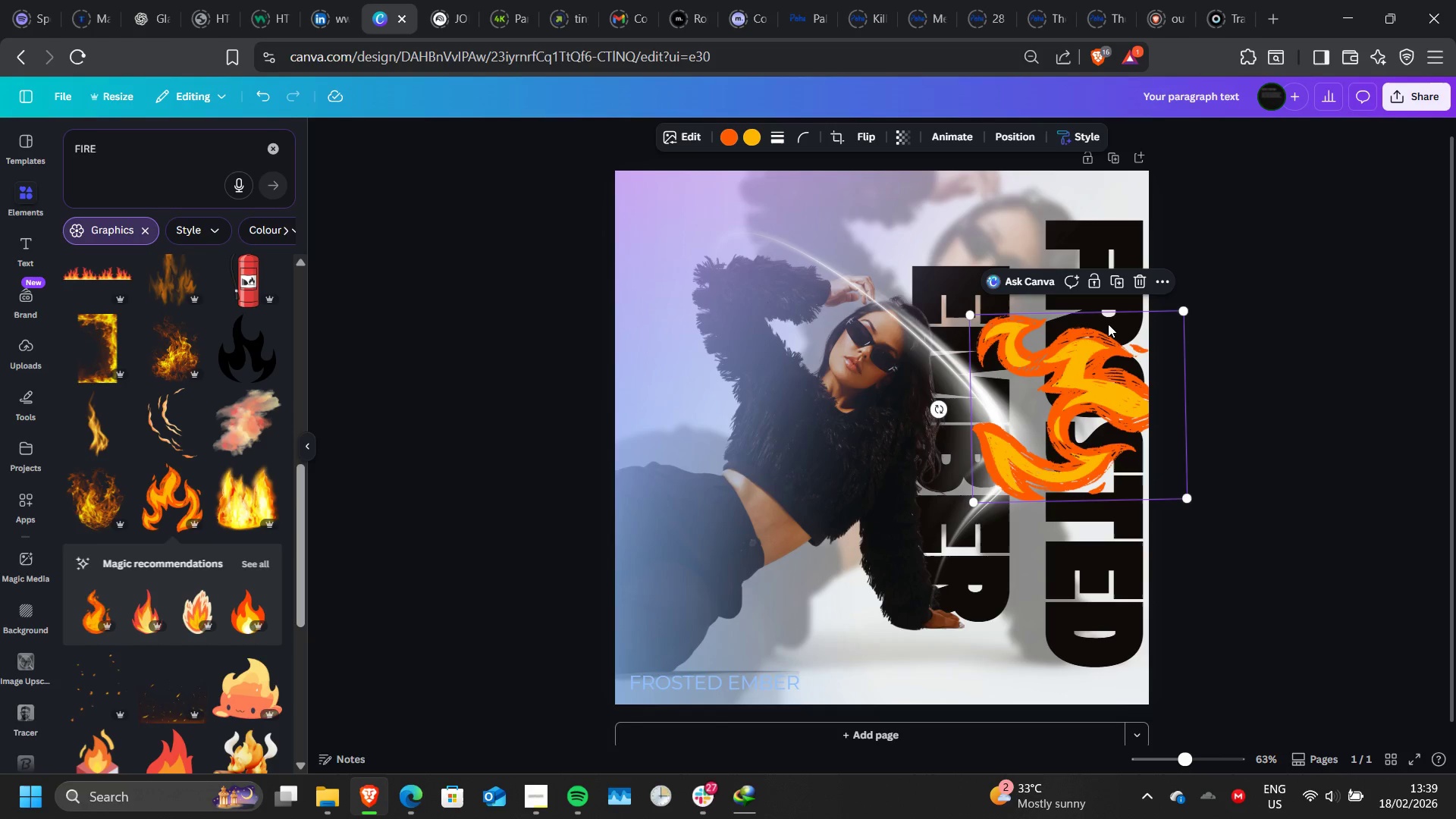 
left_click_drag(start_coordinate=[938, 408], to_coordinate=[940, 403])
 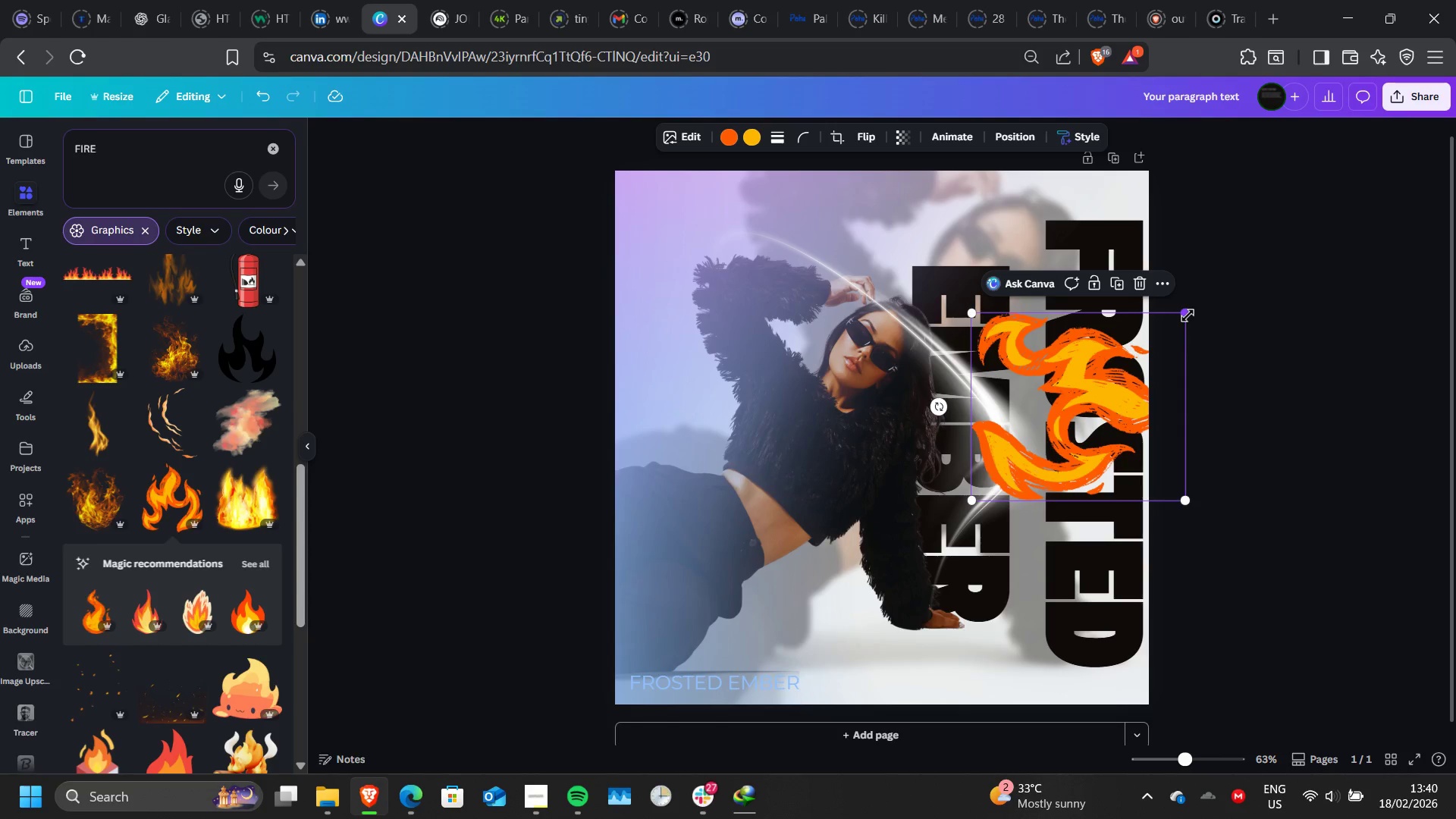 
left_click_drag(start_coordinate=[1188, 315], to_coordinate=[960, 442])
 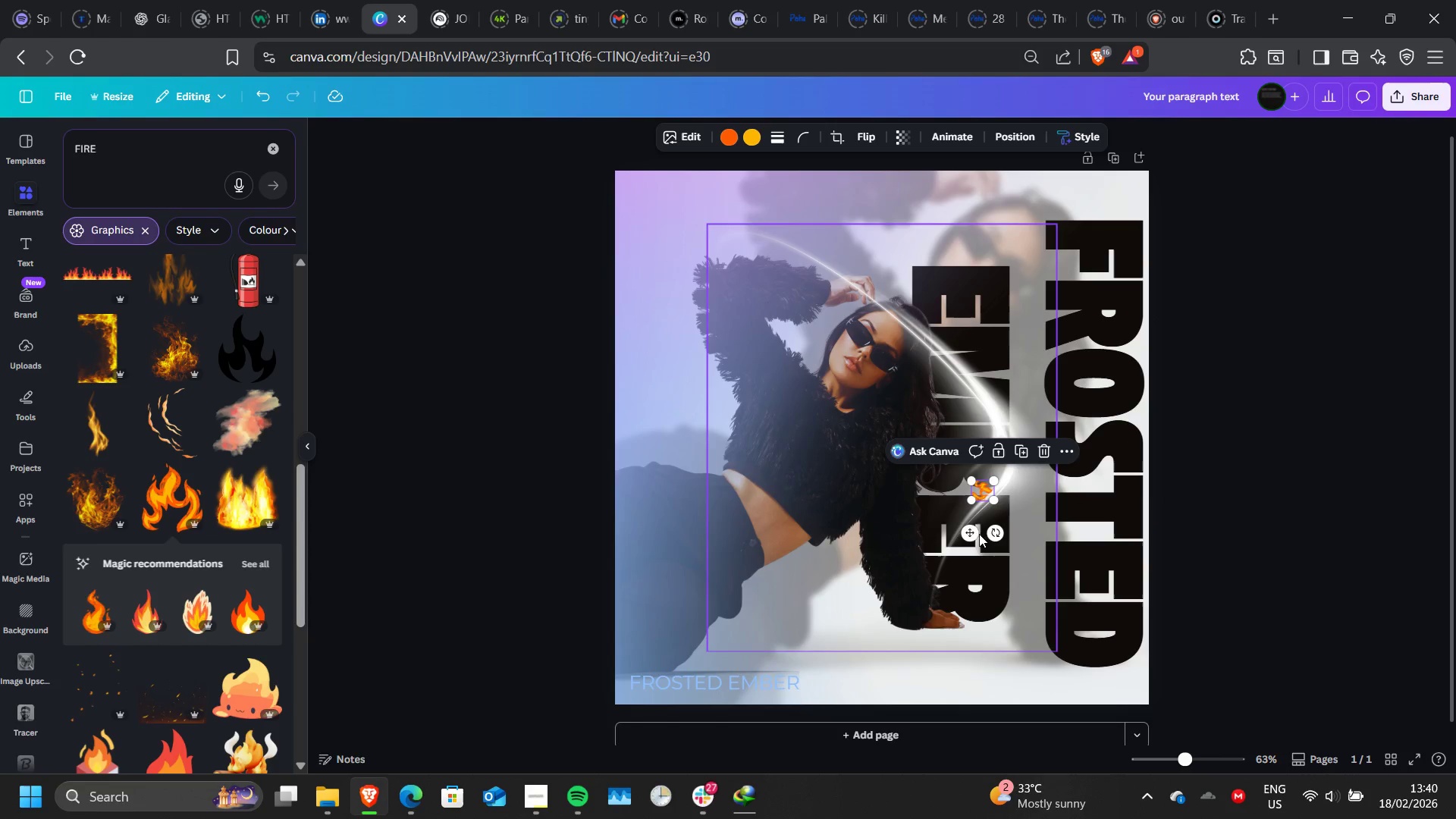 
left_click_drag(start_coordinate=[974, 535], to_coordinate=[866, 603])
 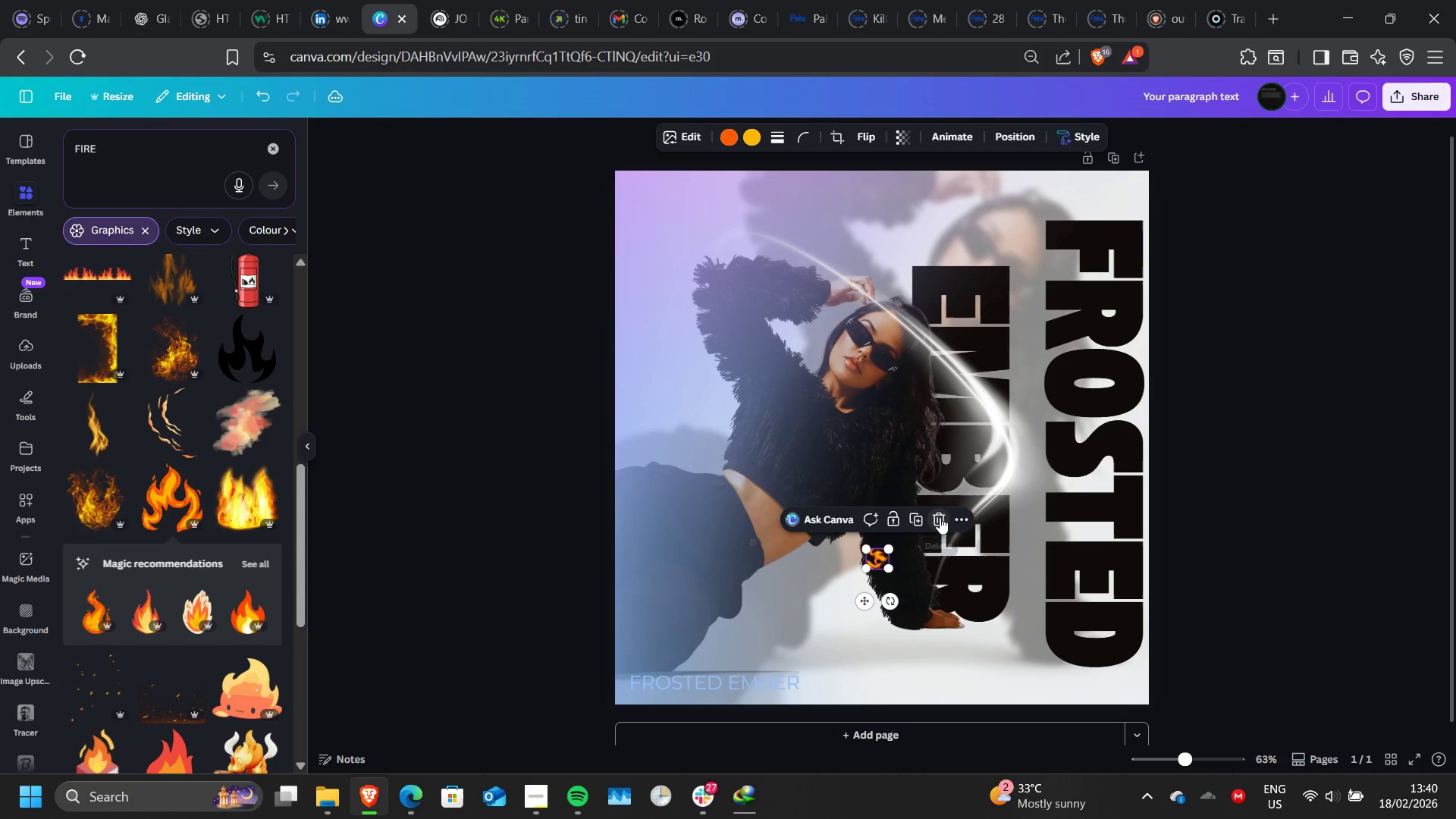 
left_click([940, 517])
 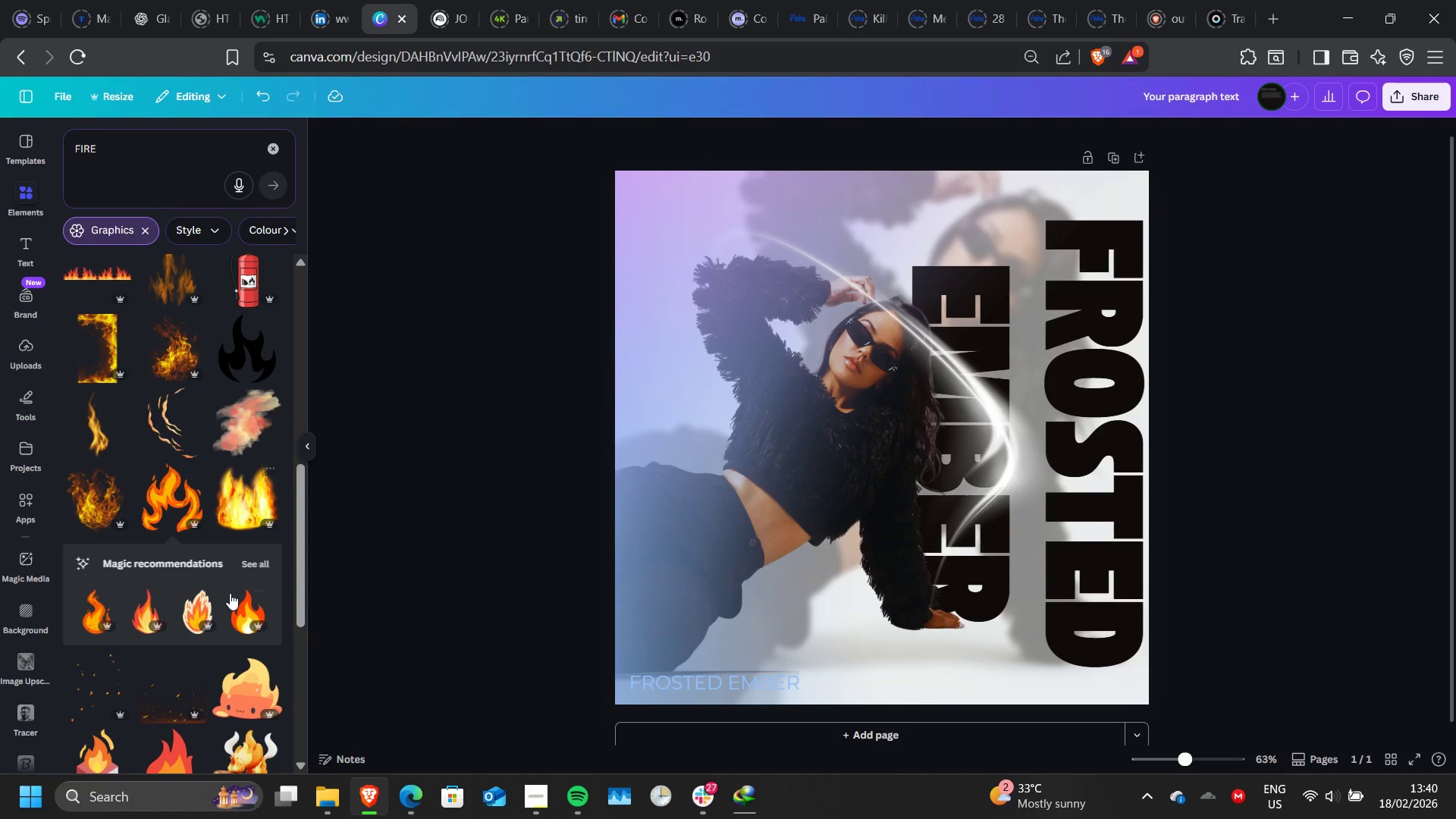 
scroll: coordinate [230, 593], scroll_direction: down, amount: 2.0
 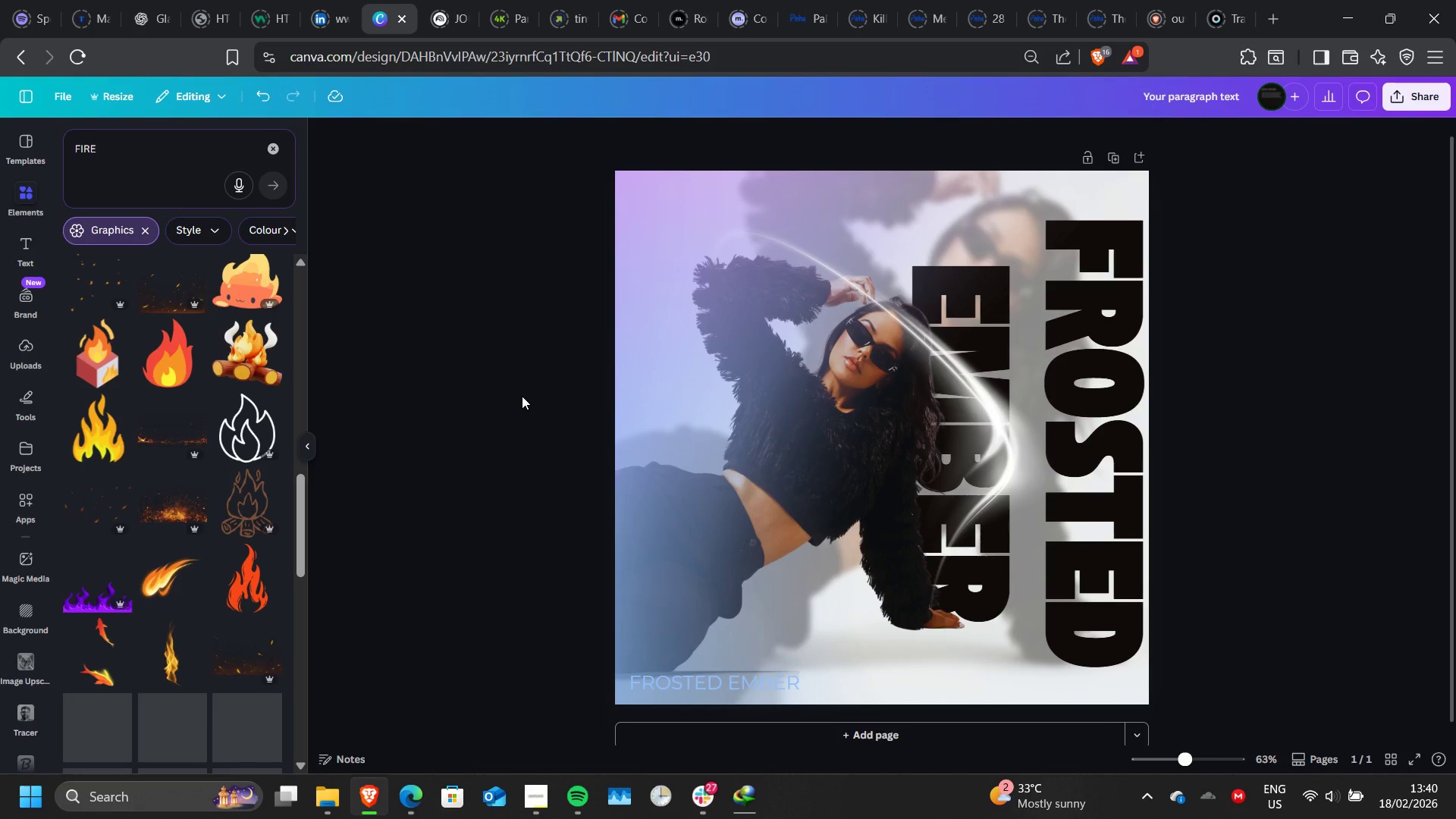 
key(R)
 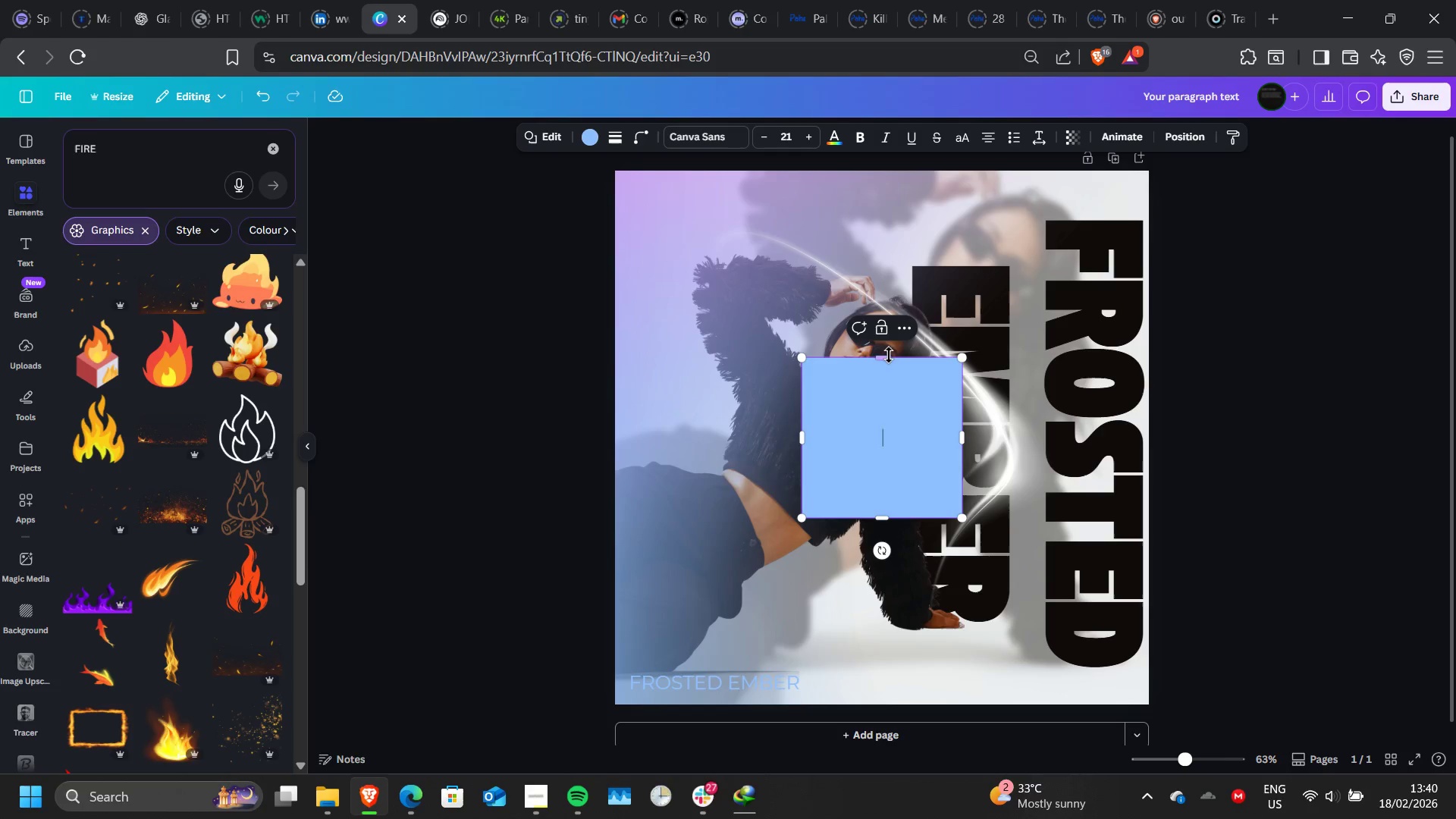 
left_click_drag(start_coordinate=[880, 359], to_coordinate=[867, 491])
 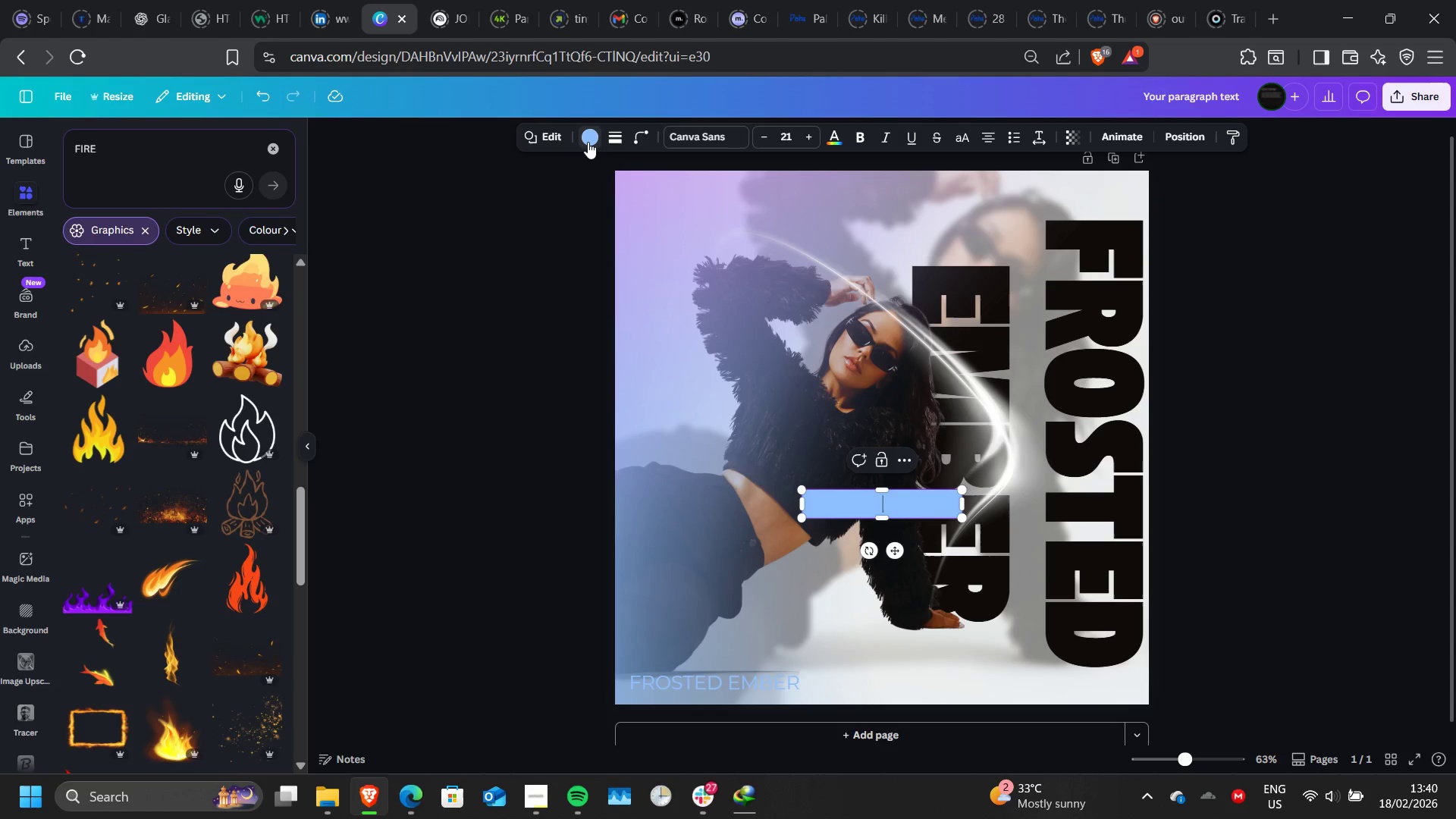 
left_click([588, 142])
 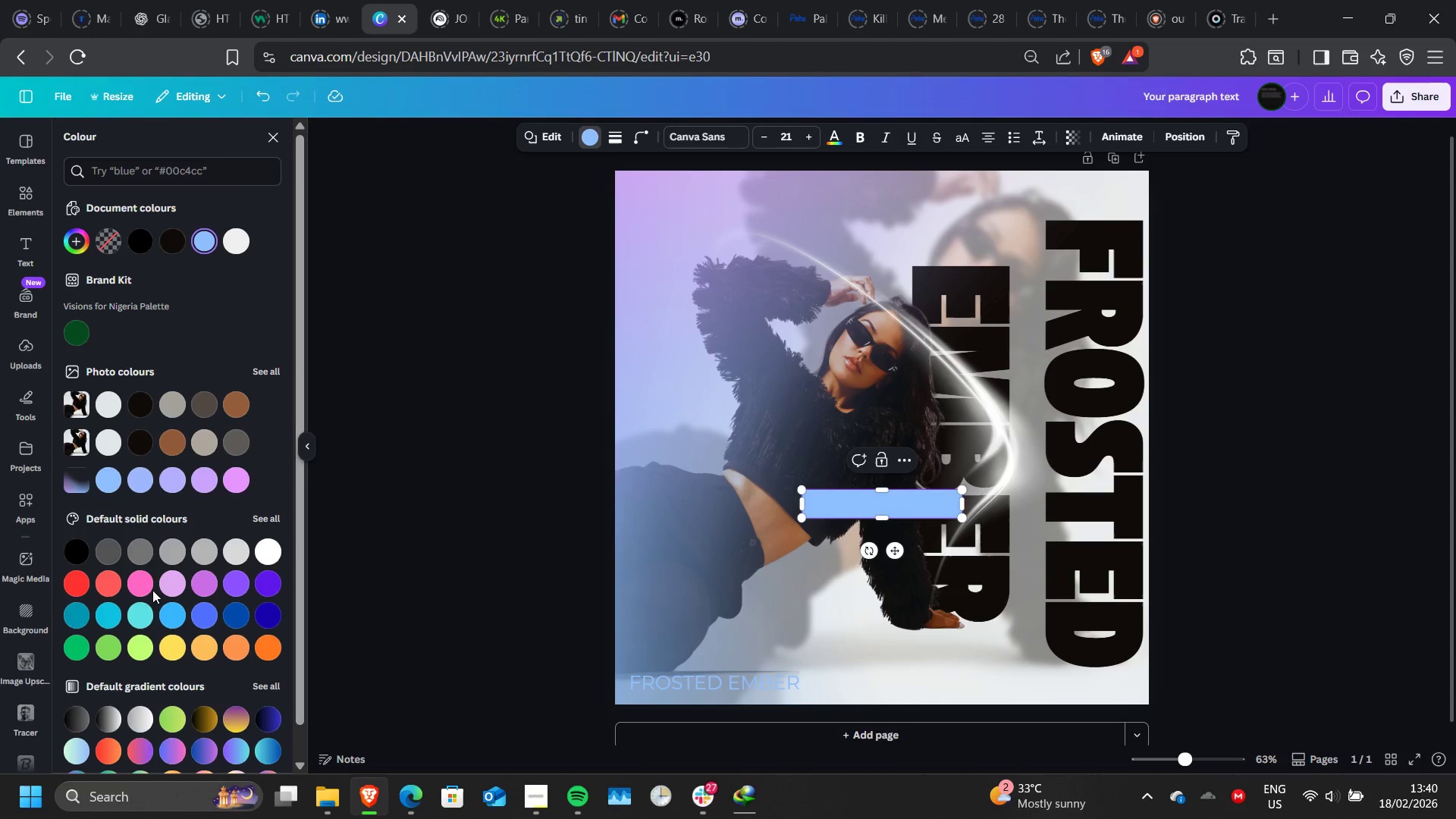 
mouse_move([143, 623])
 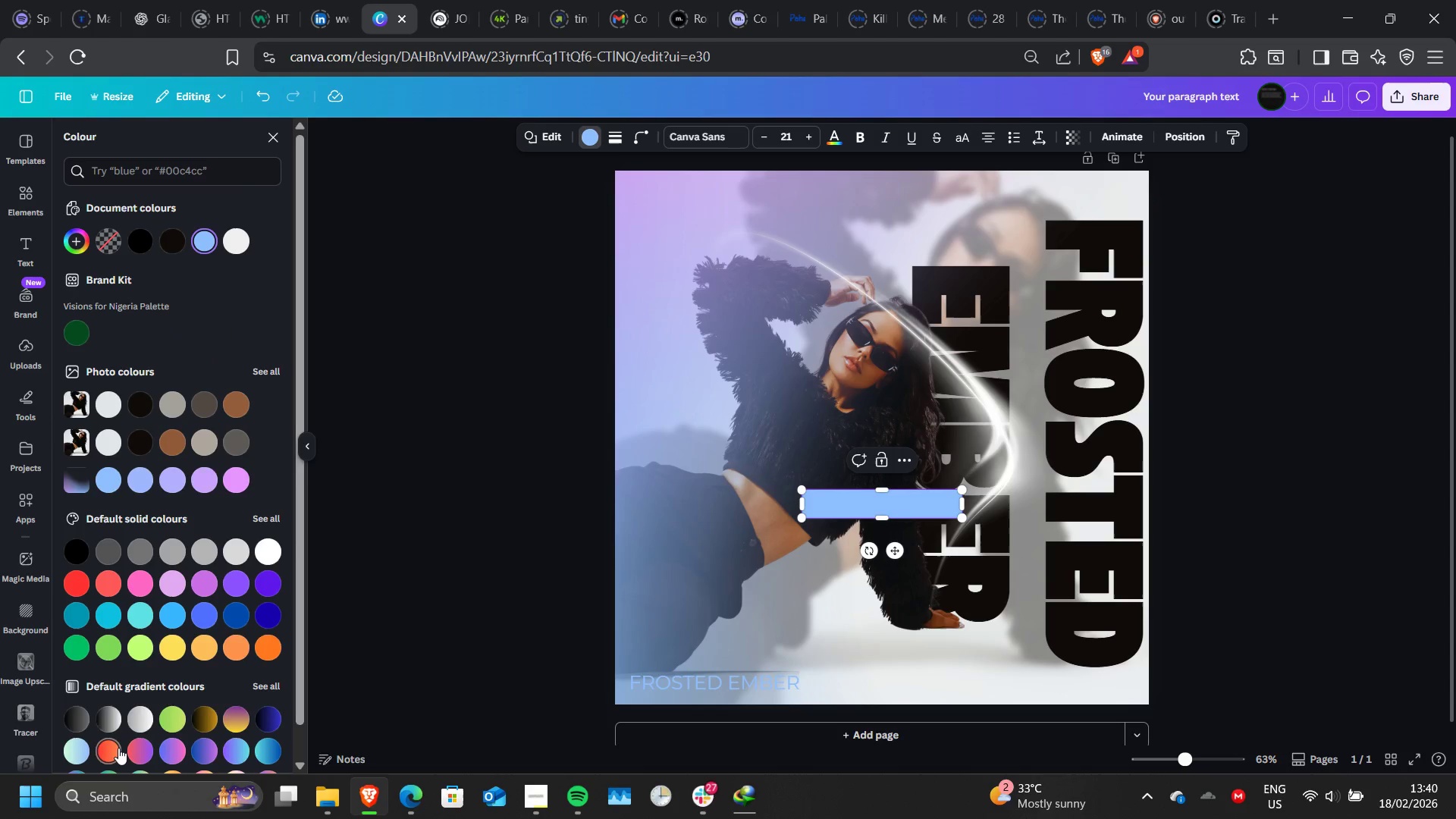 
left_click([118, 748])
 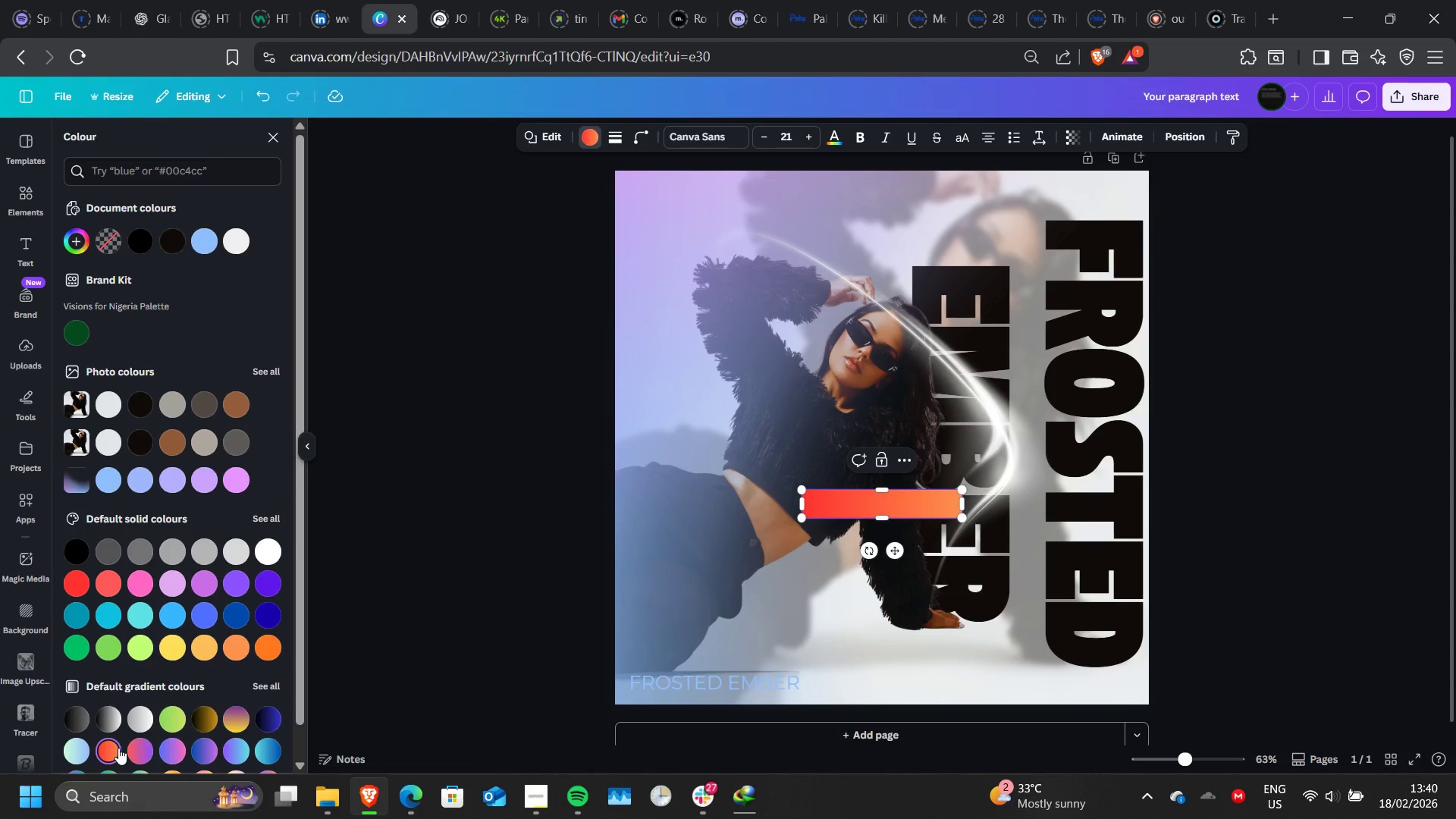 
scroll: coordinate [118, 748], scroll_direction: down, amount: 2.0
 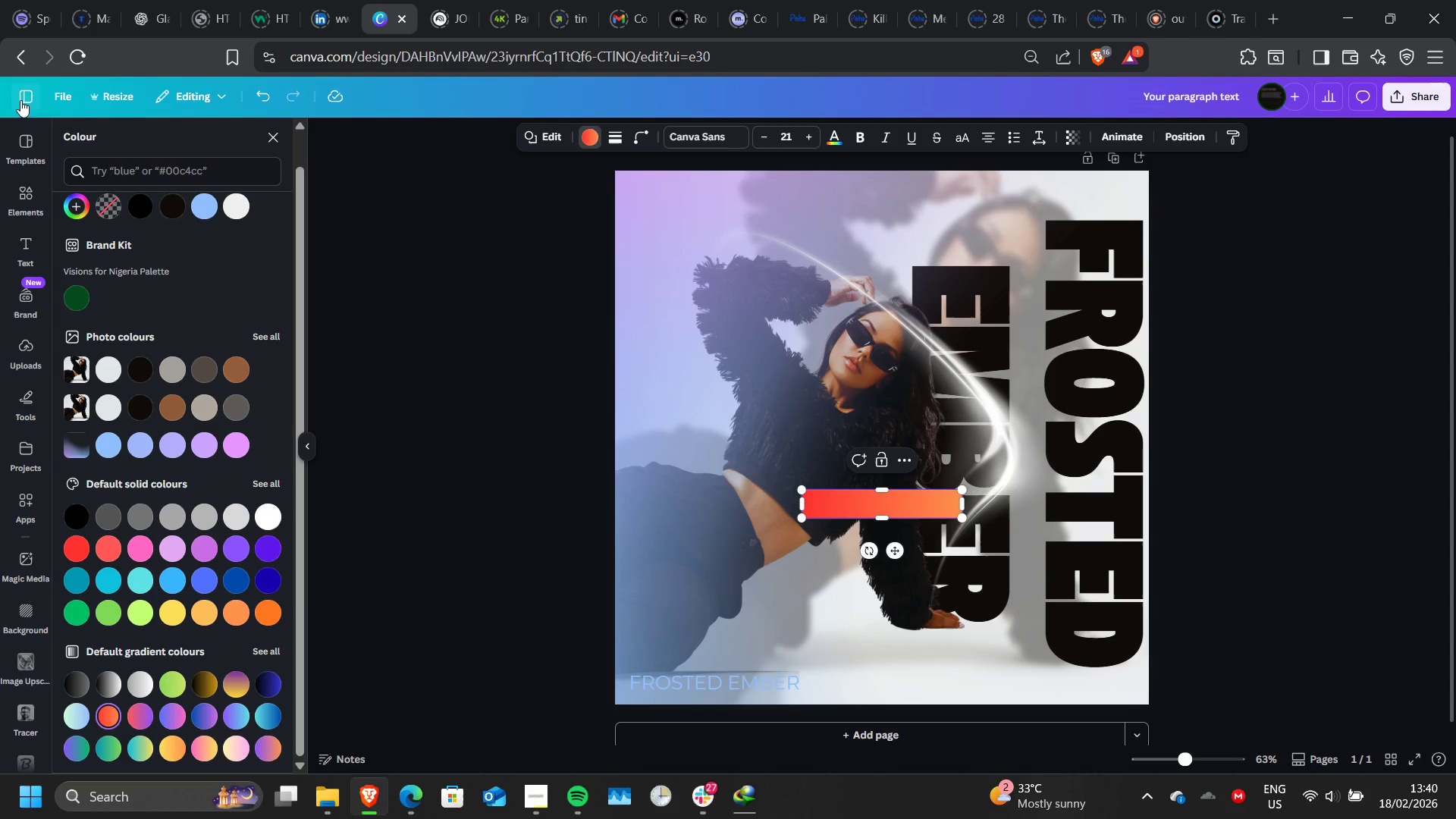 
left_click([33, 197])
 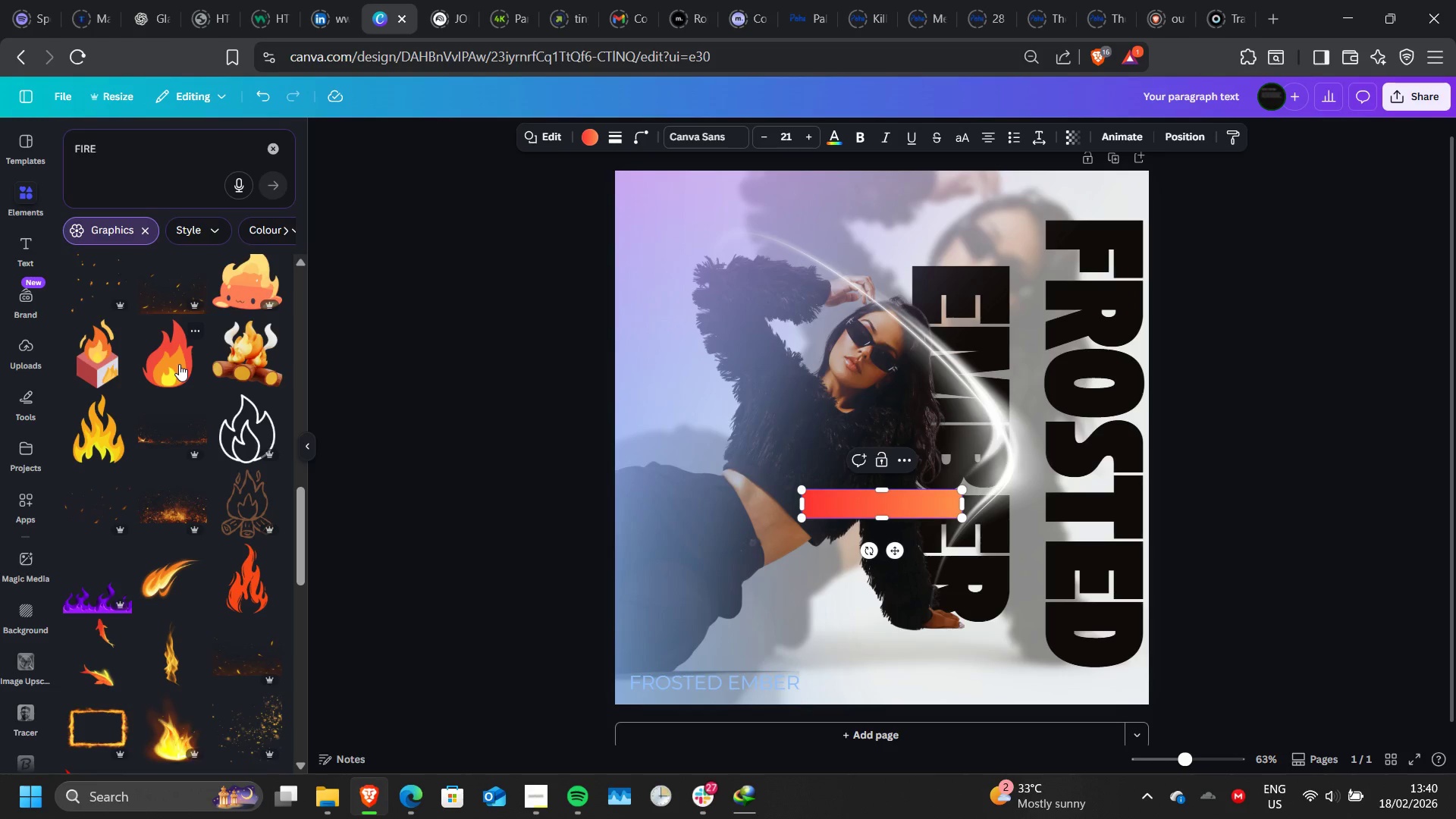 
left_click([174, 359])
 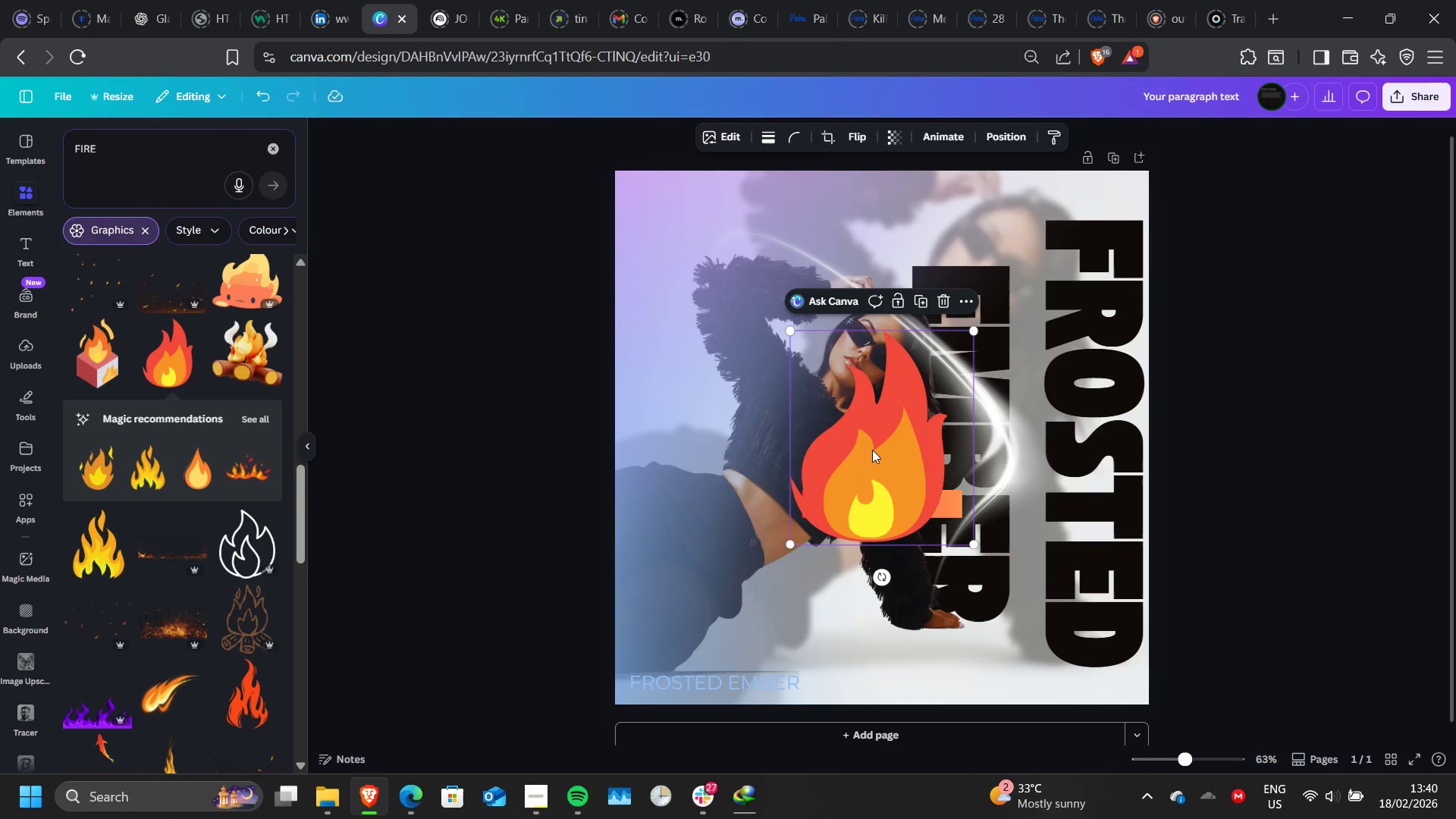 
left_click_drag(start_coordinate=[871, 451], to_coordinate=[745, 419])
 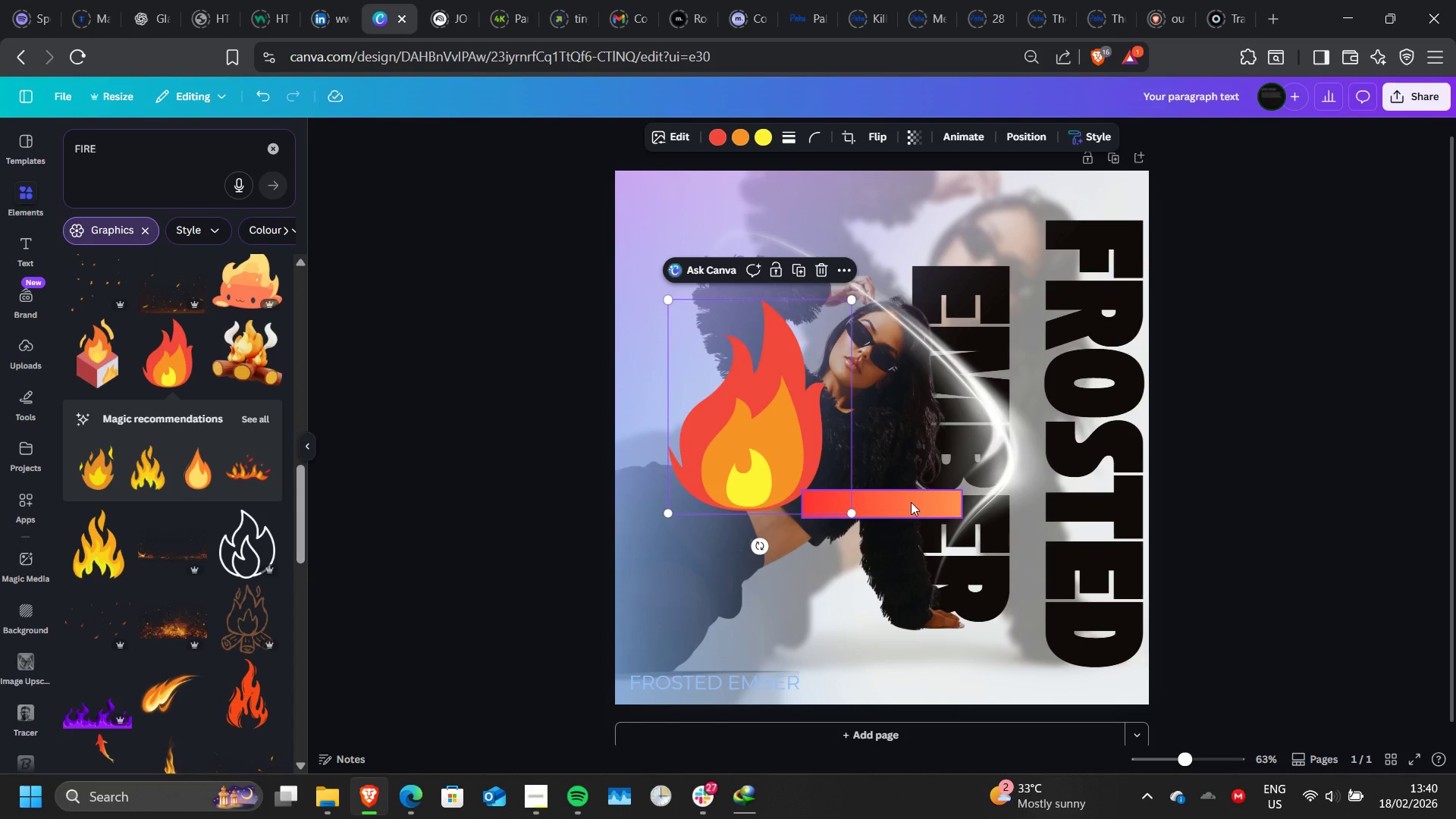 
left_click([911, 502])
 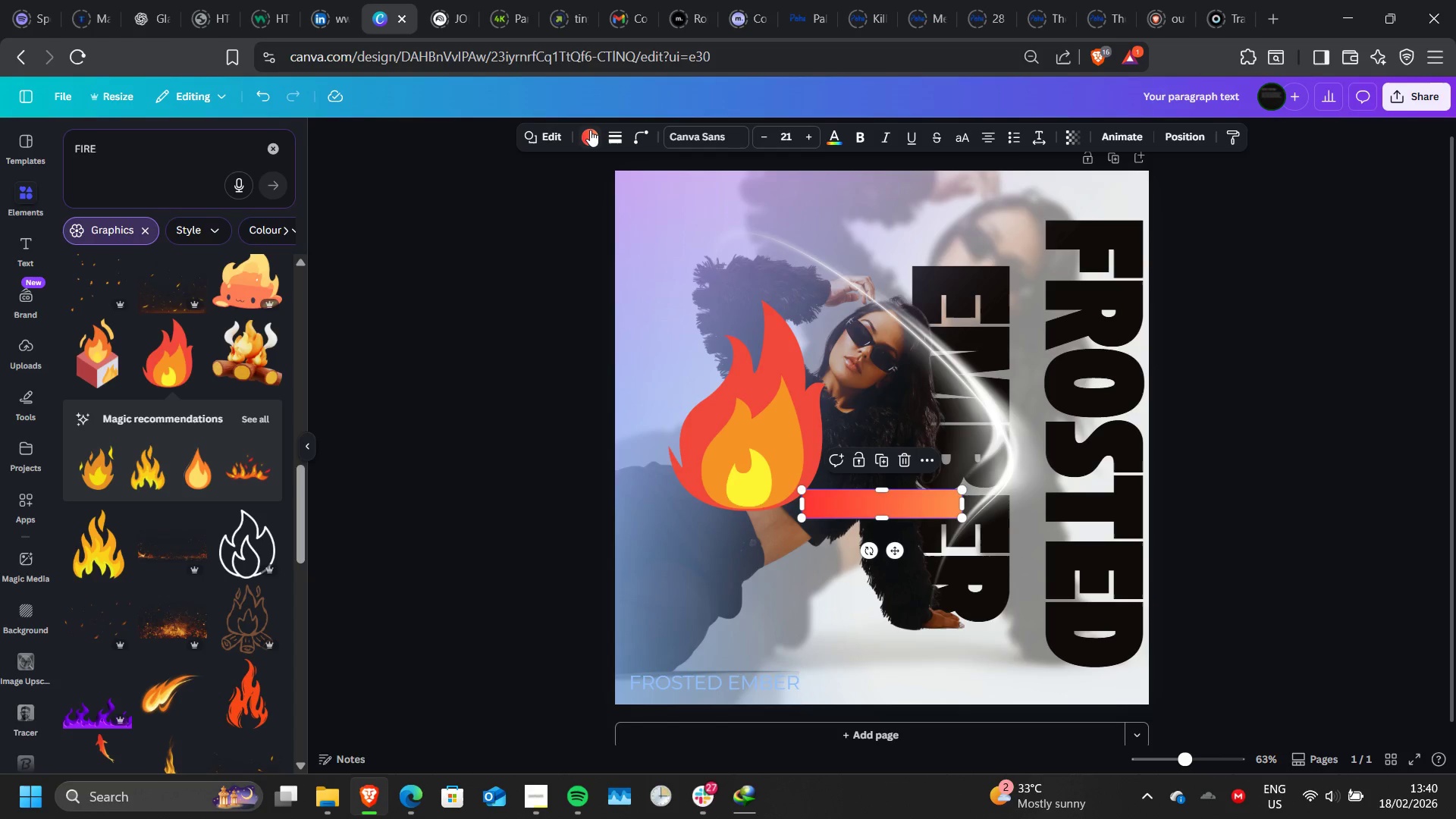 
left_click([585, 136])
 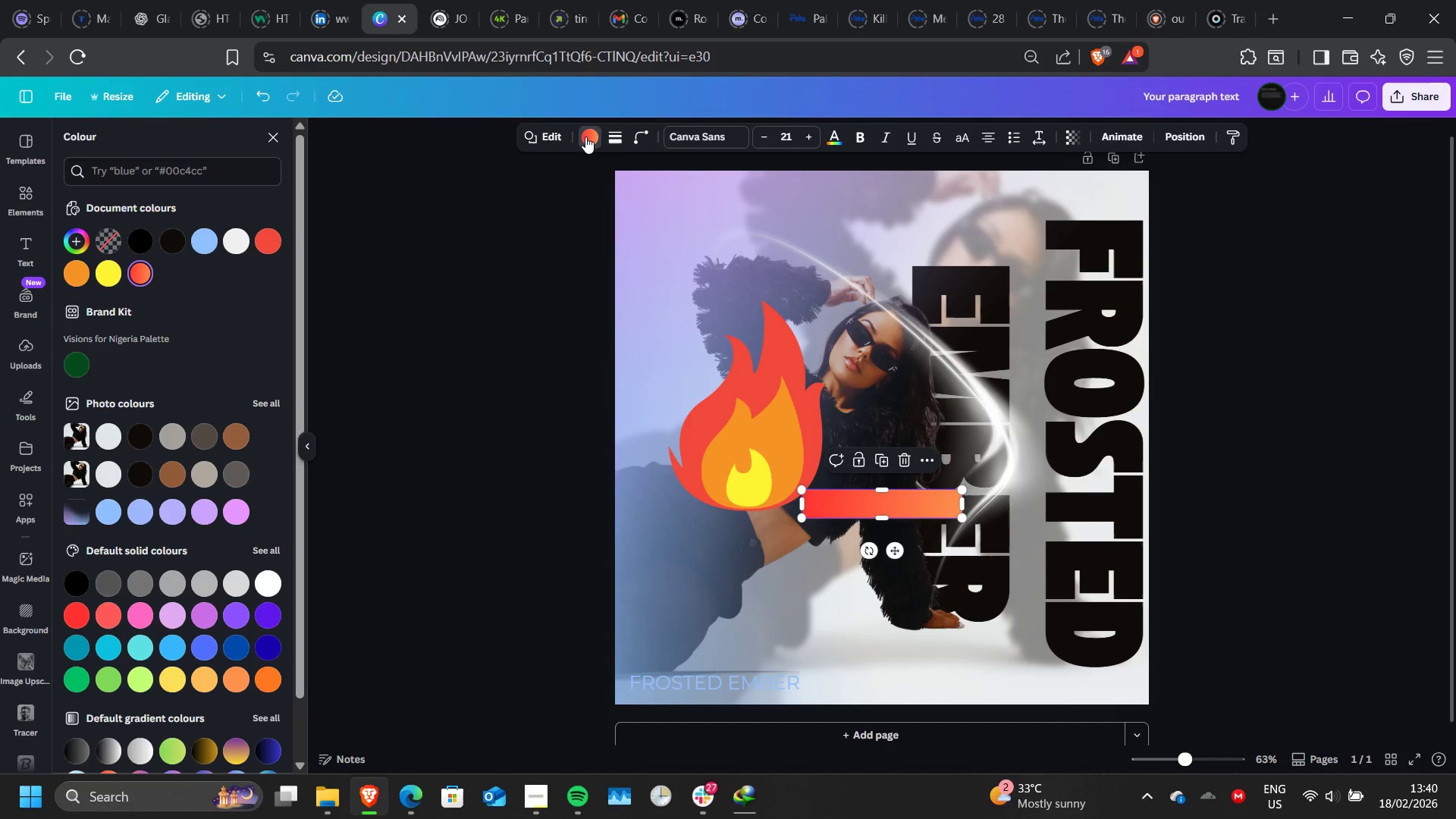 
left_click([585, 136])
 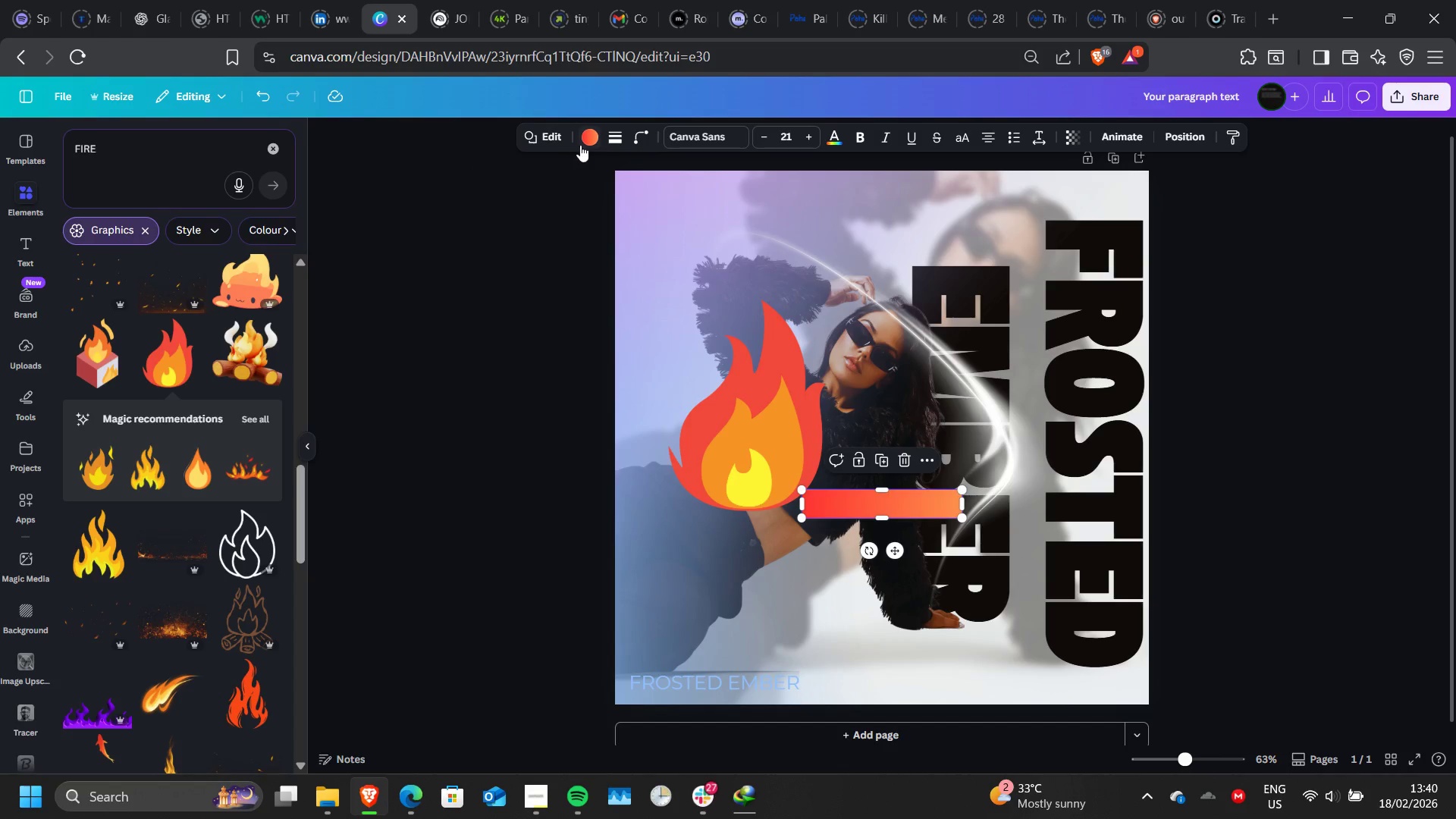 
left_click([597, 136])
 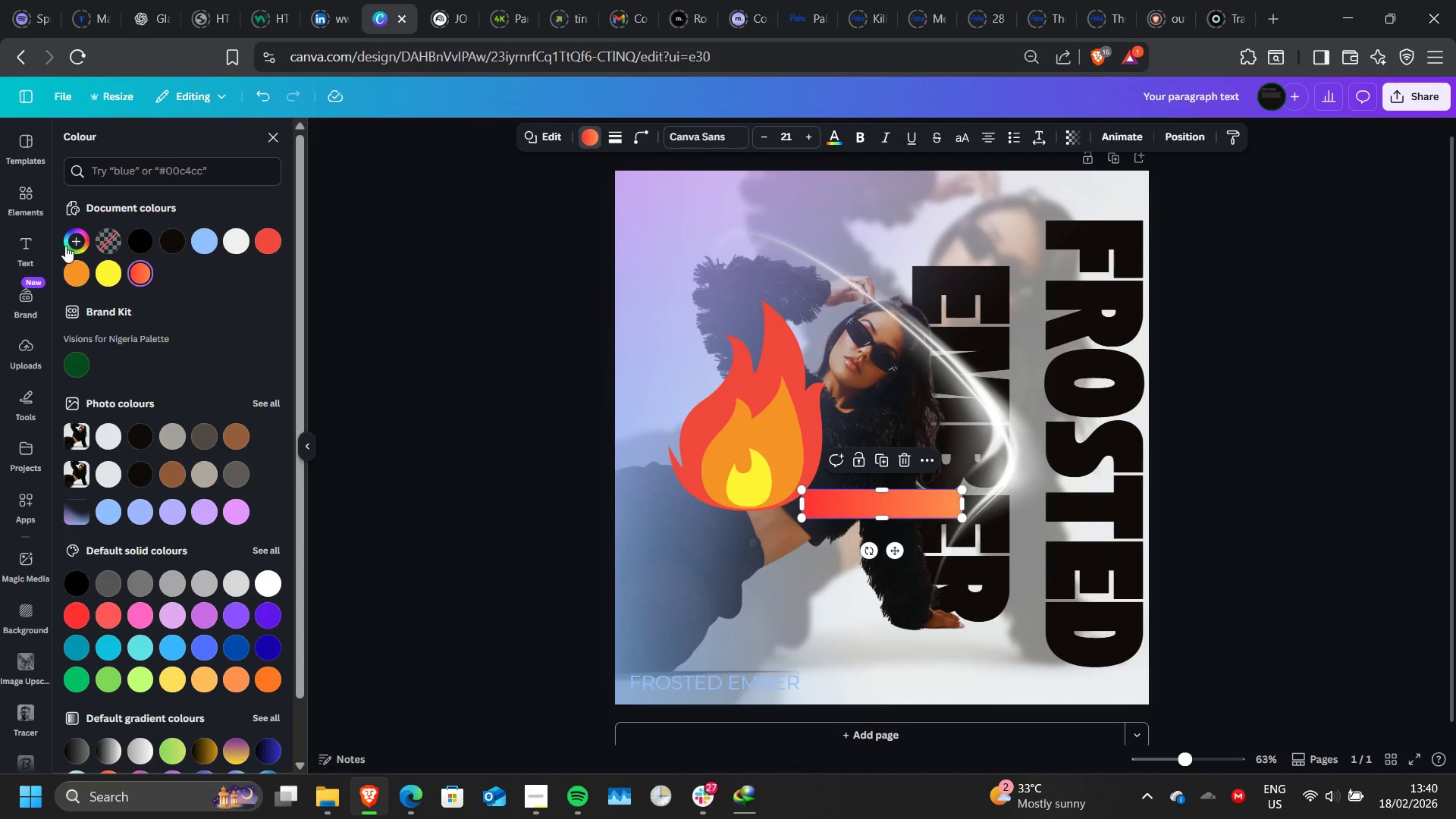 
left_click([76, 243])
 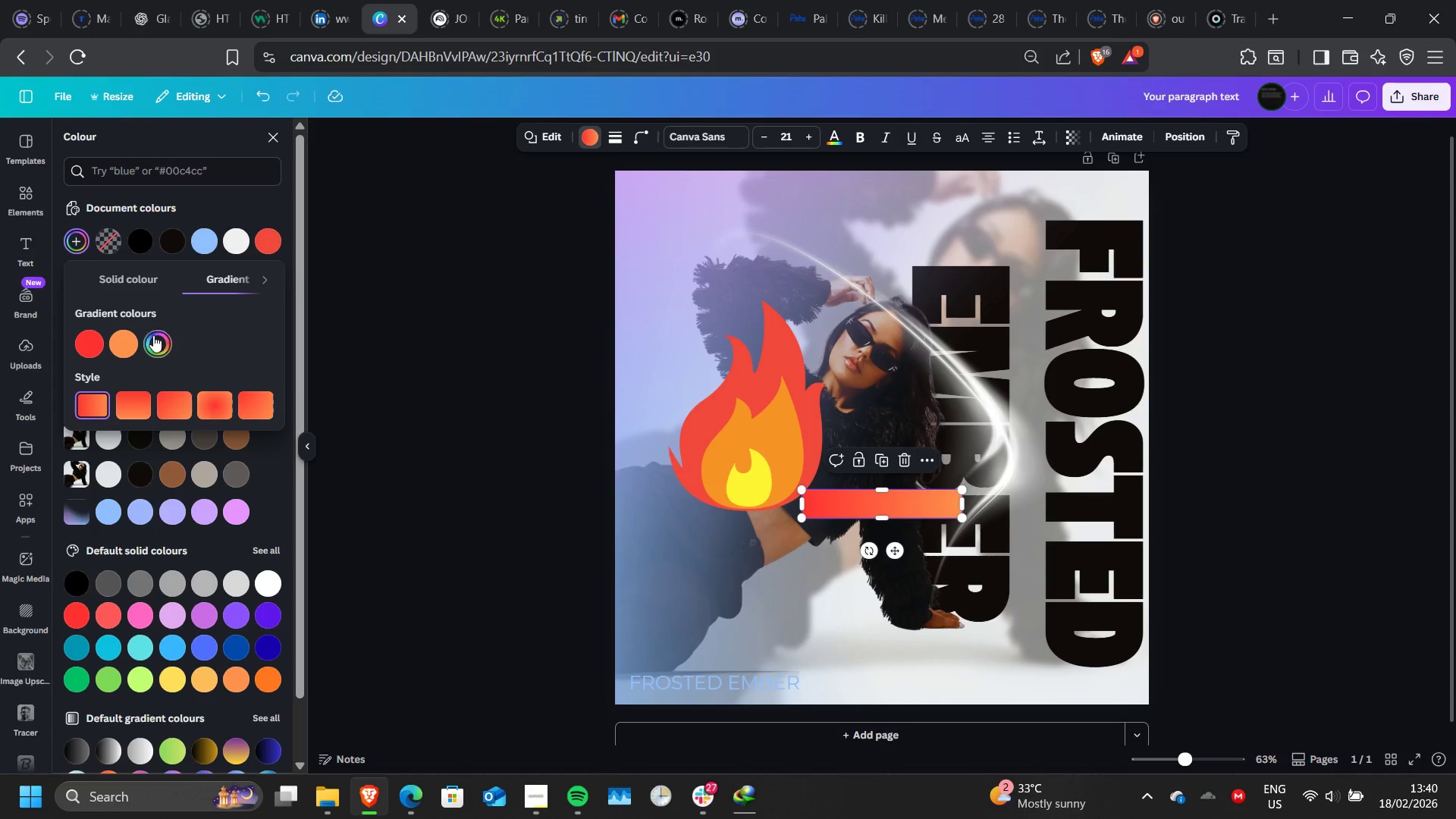 
left_click([165, 338])
 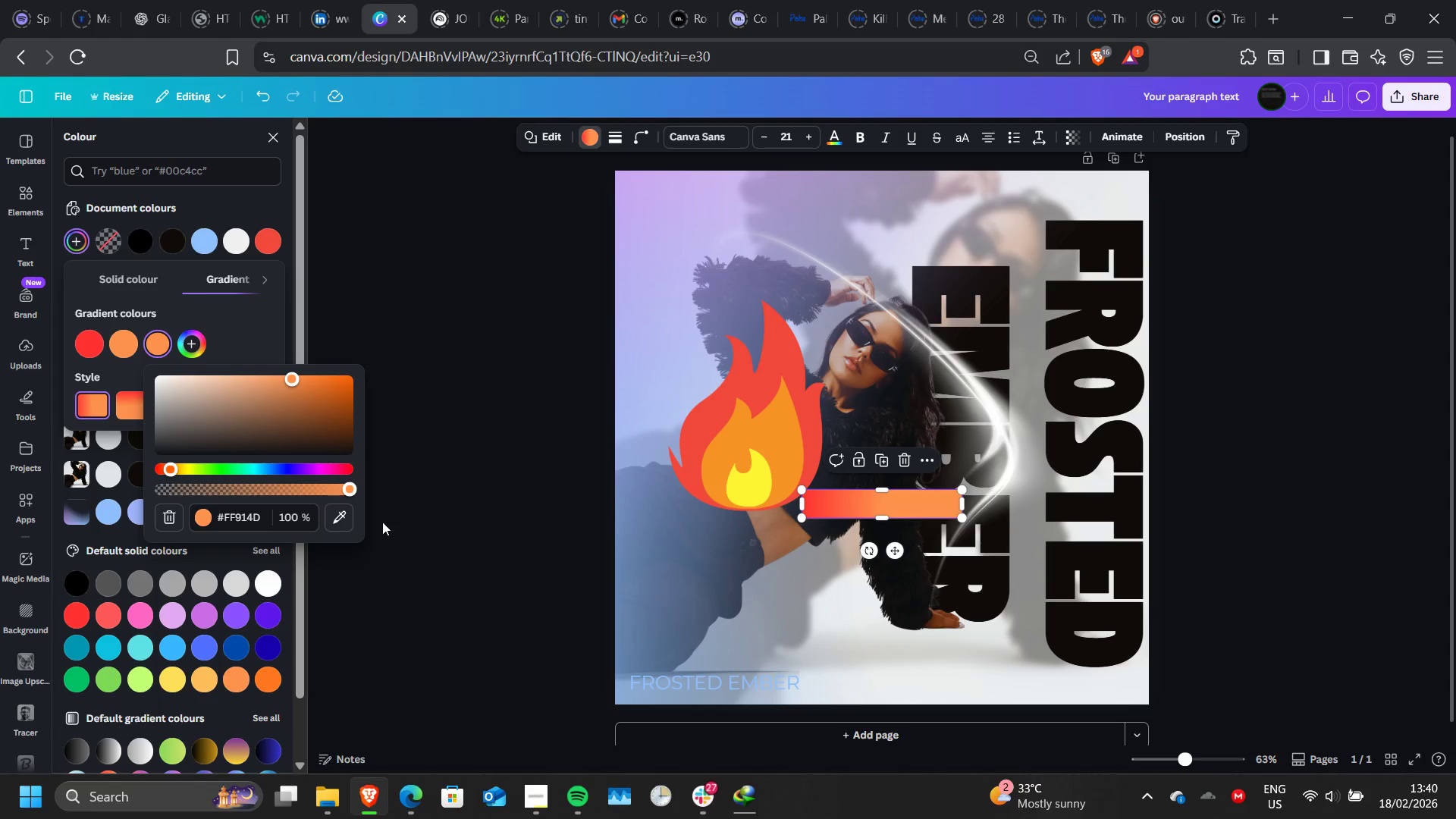 
left_click([341, 516])
 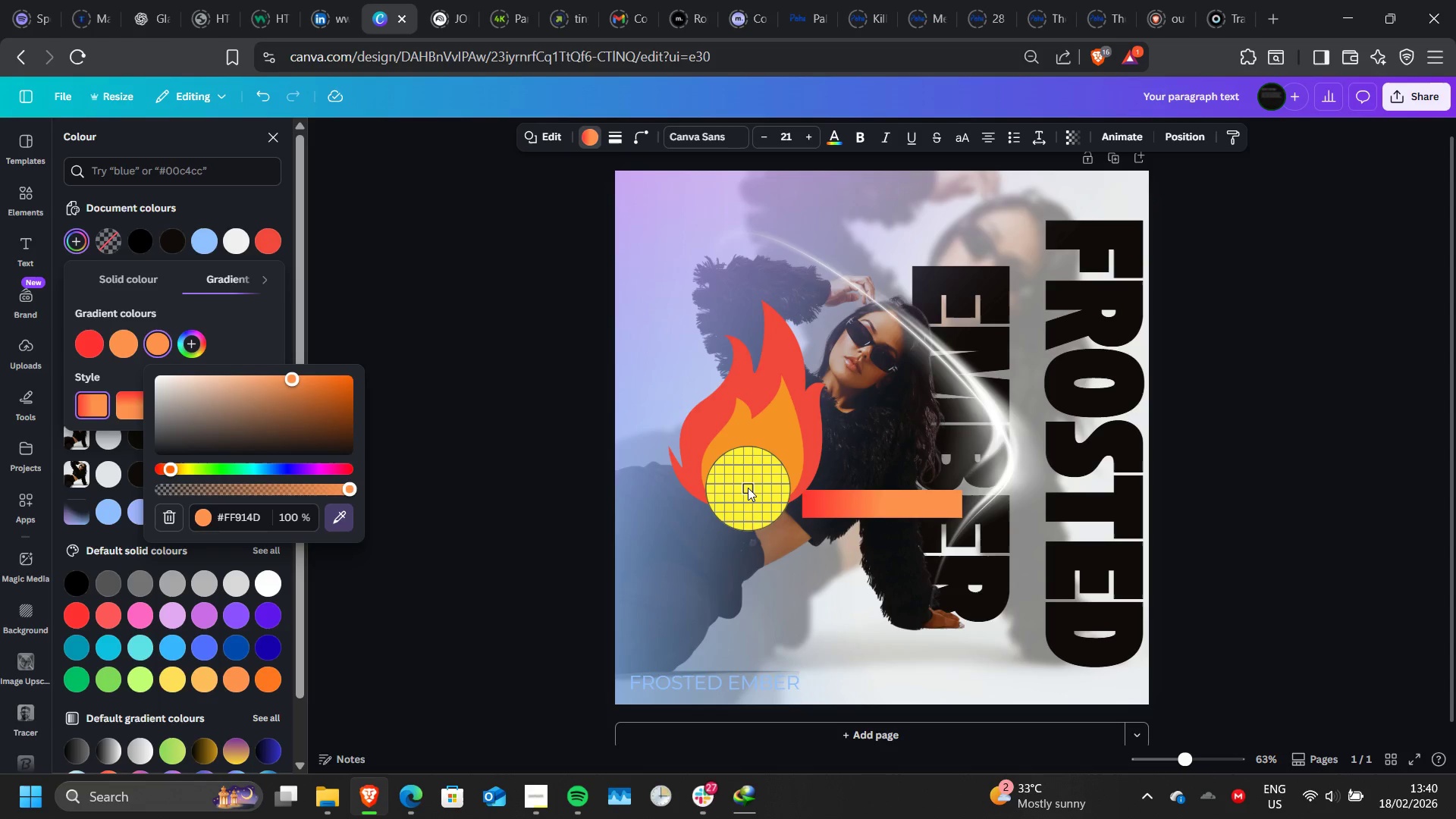 
left_click([748, 488])
 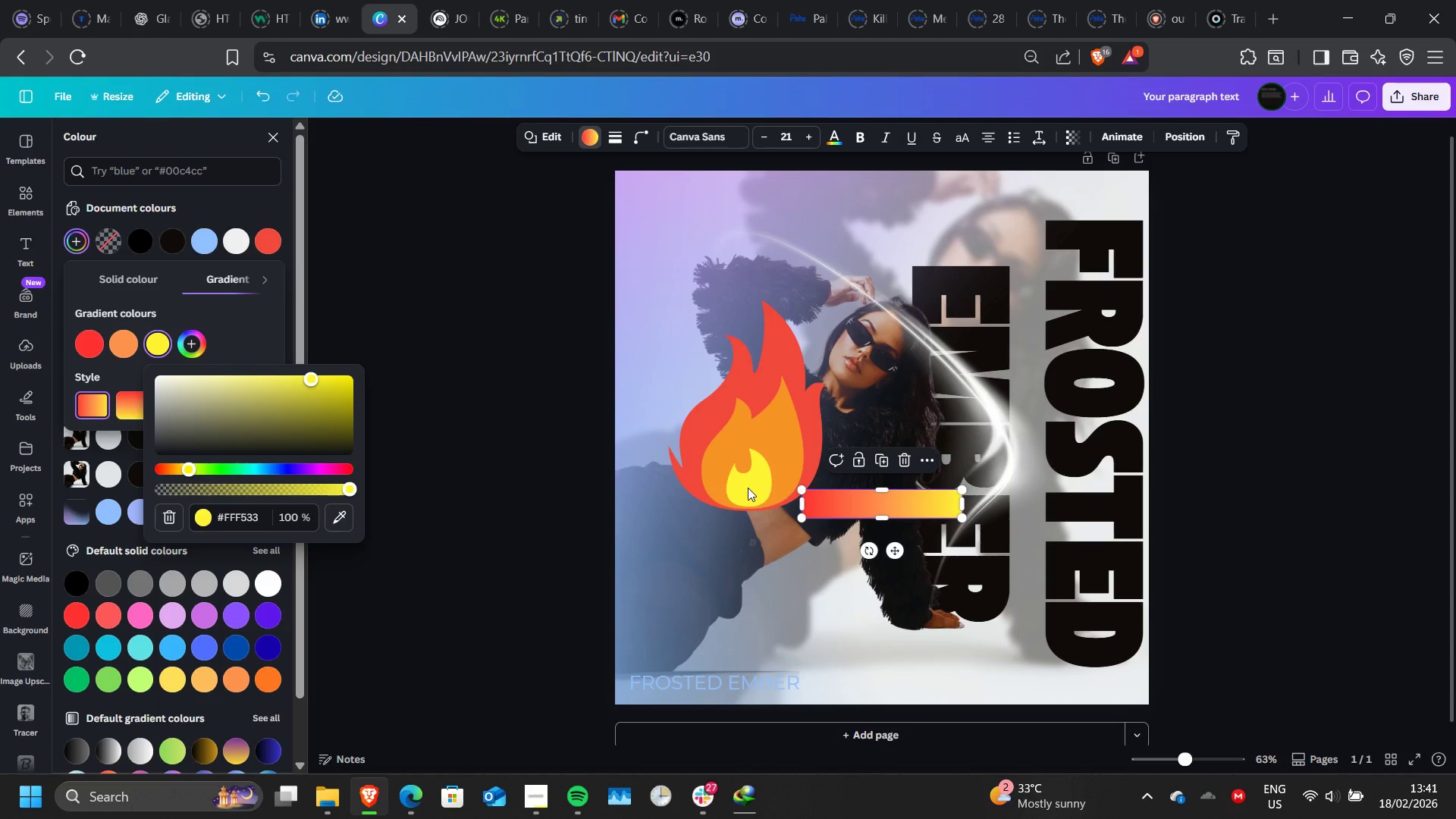 
wait(5.03)
 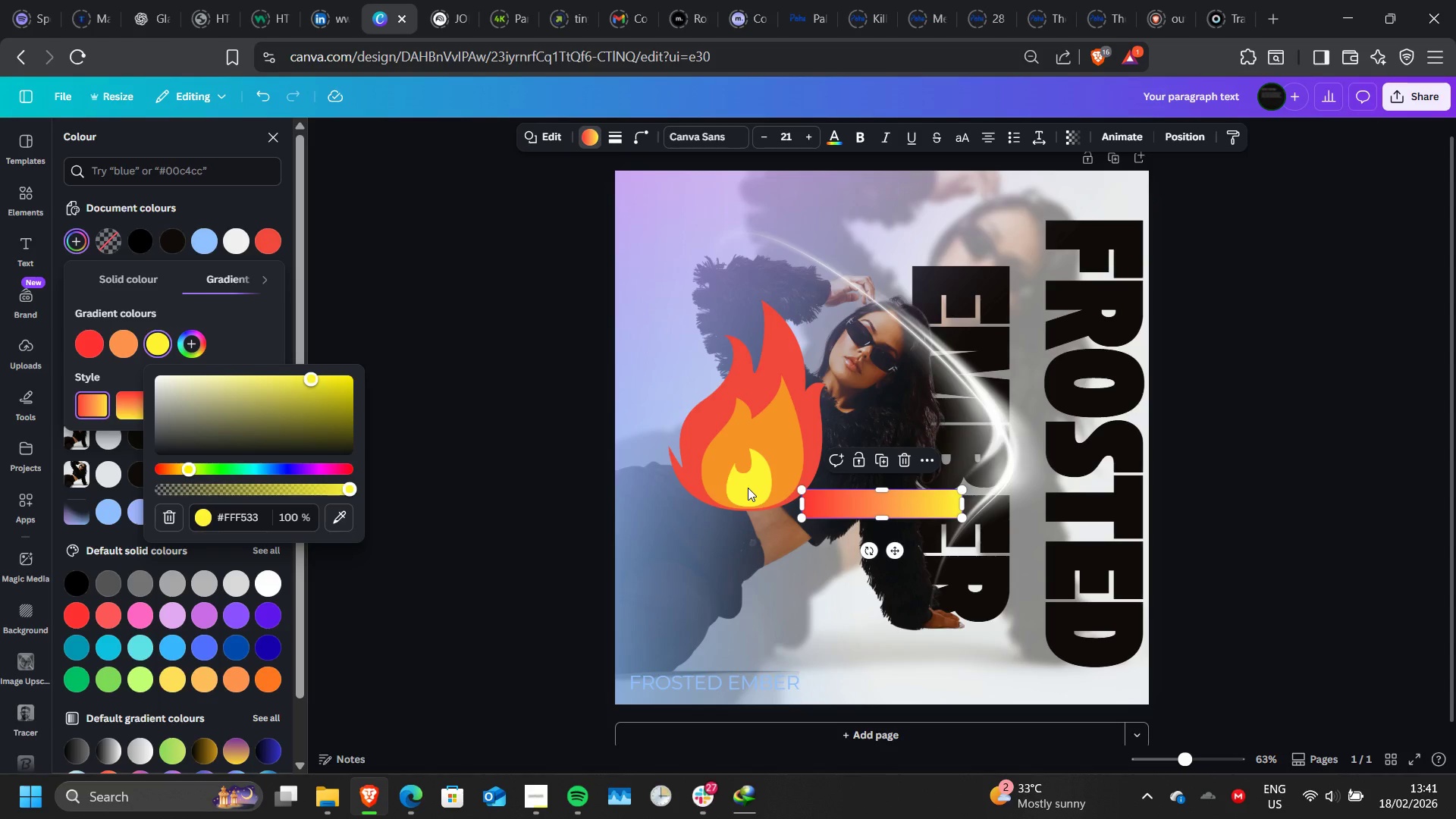 
left_click([714, 452])
 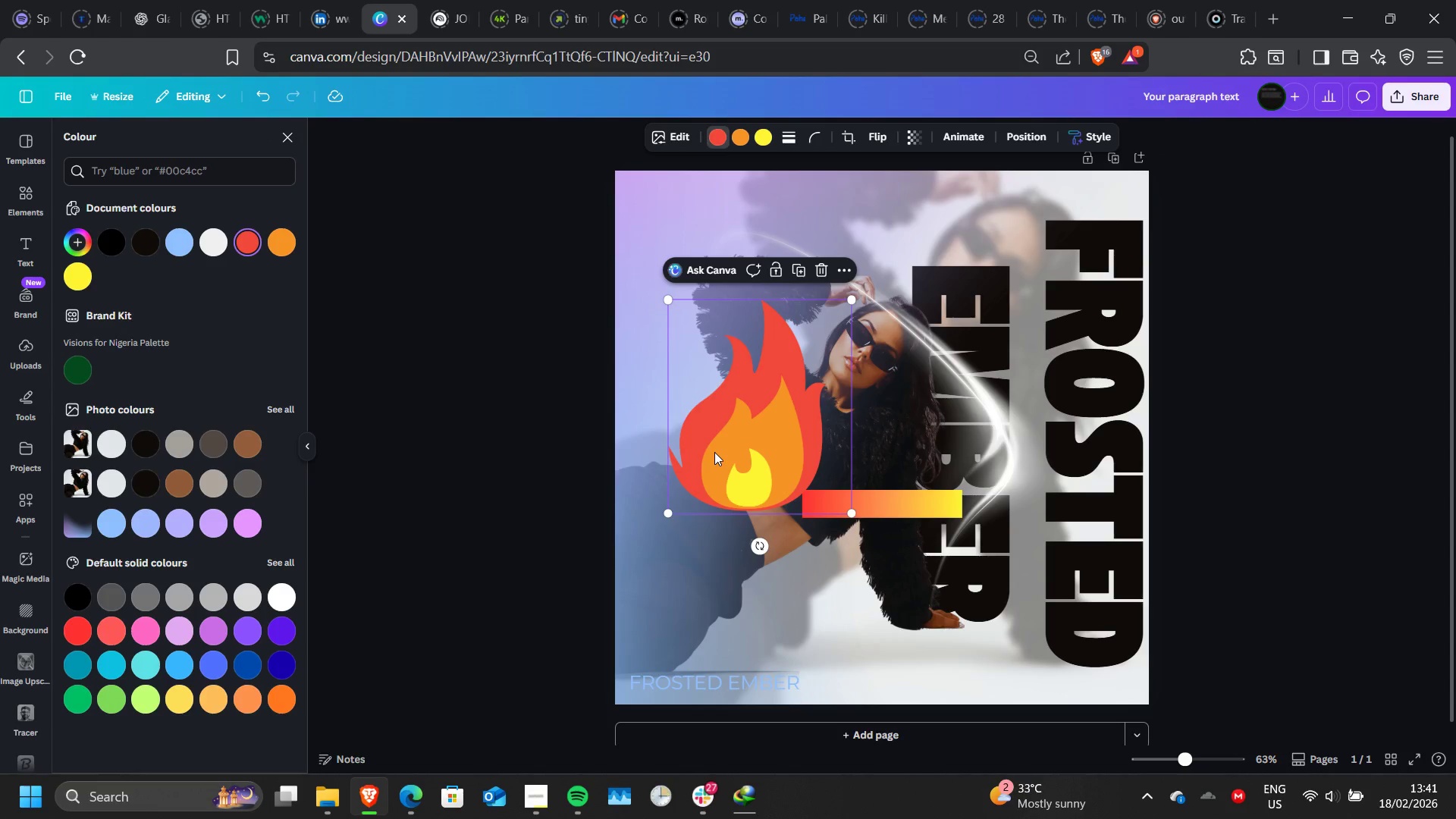 
key(Delete)
 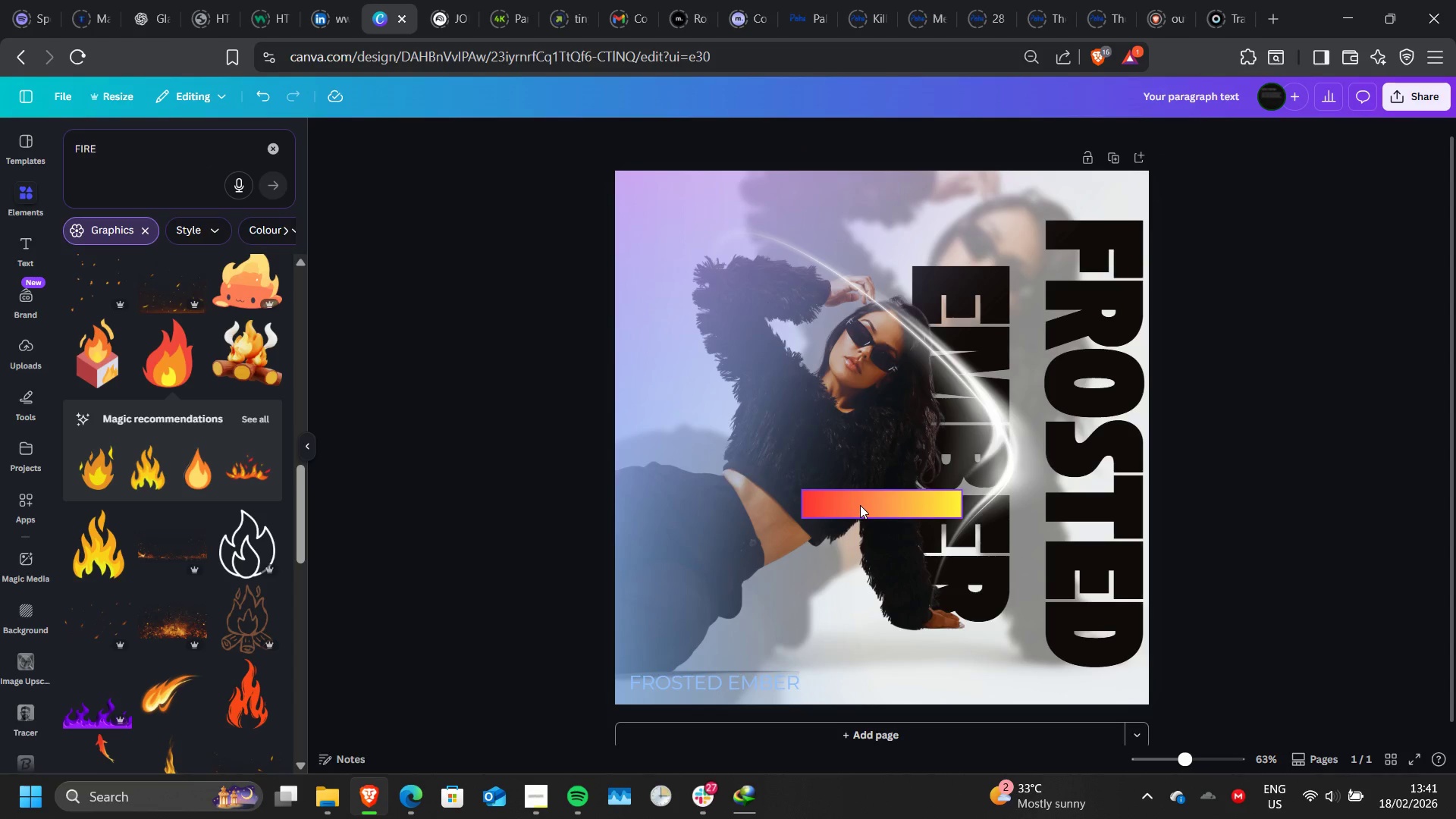 
left_click([860, 505])
 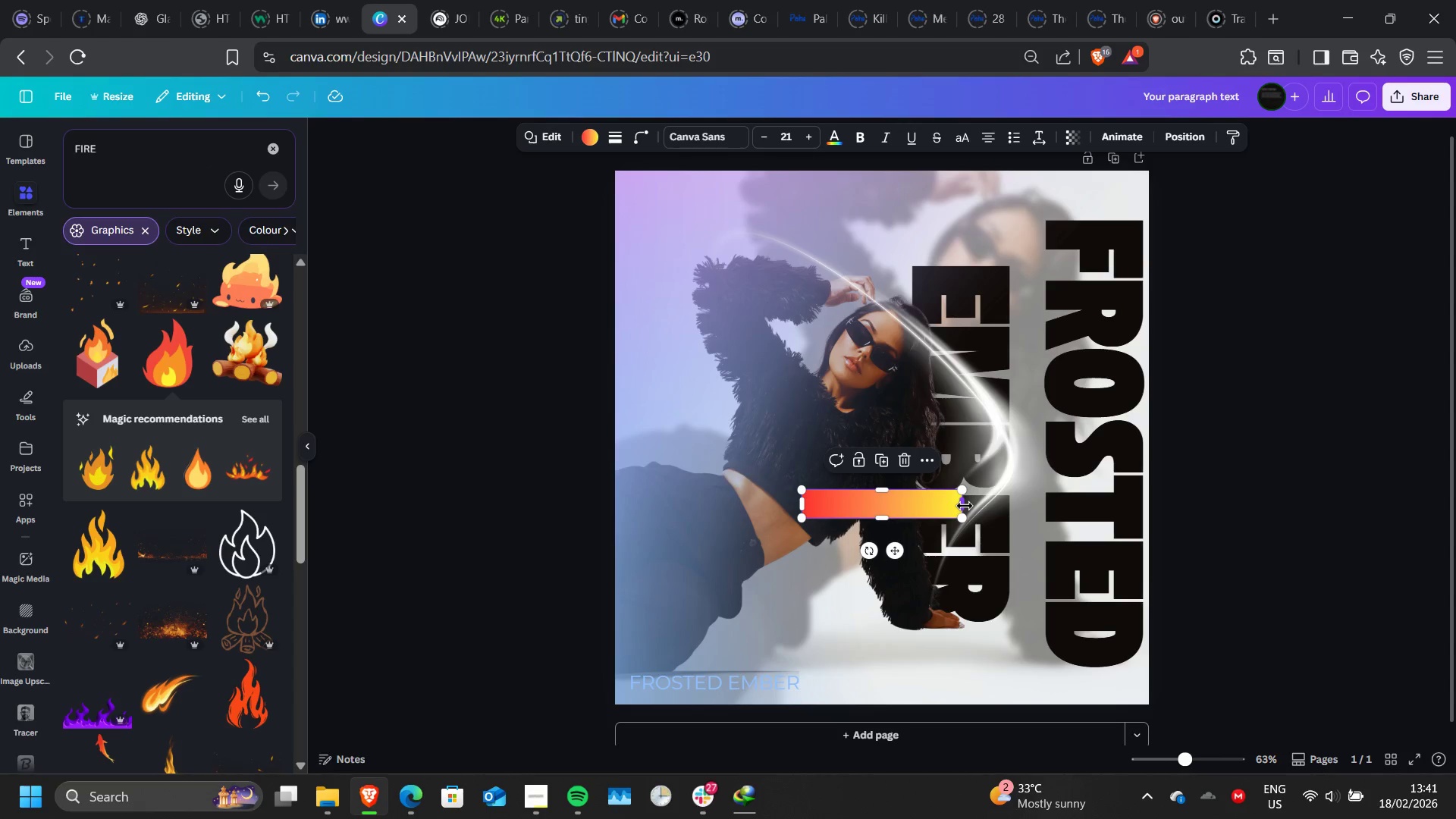 
left_click_drag(start_coordinate=[965, 506], to_coordinate=[831, 515])
 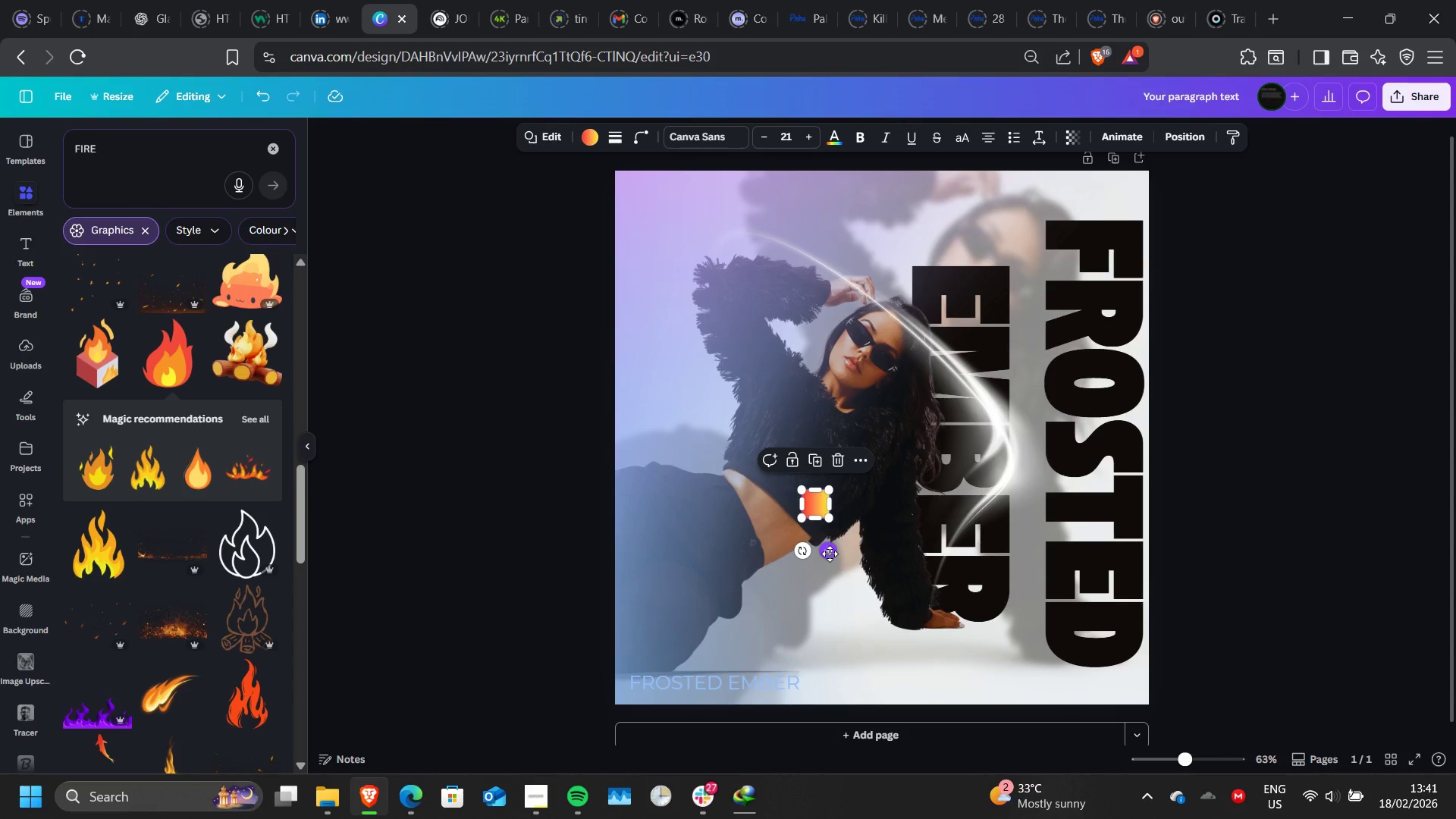 
left_click_drag(start_coordinate=[830, 554], to_coordinate=[977, 566])
 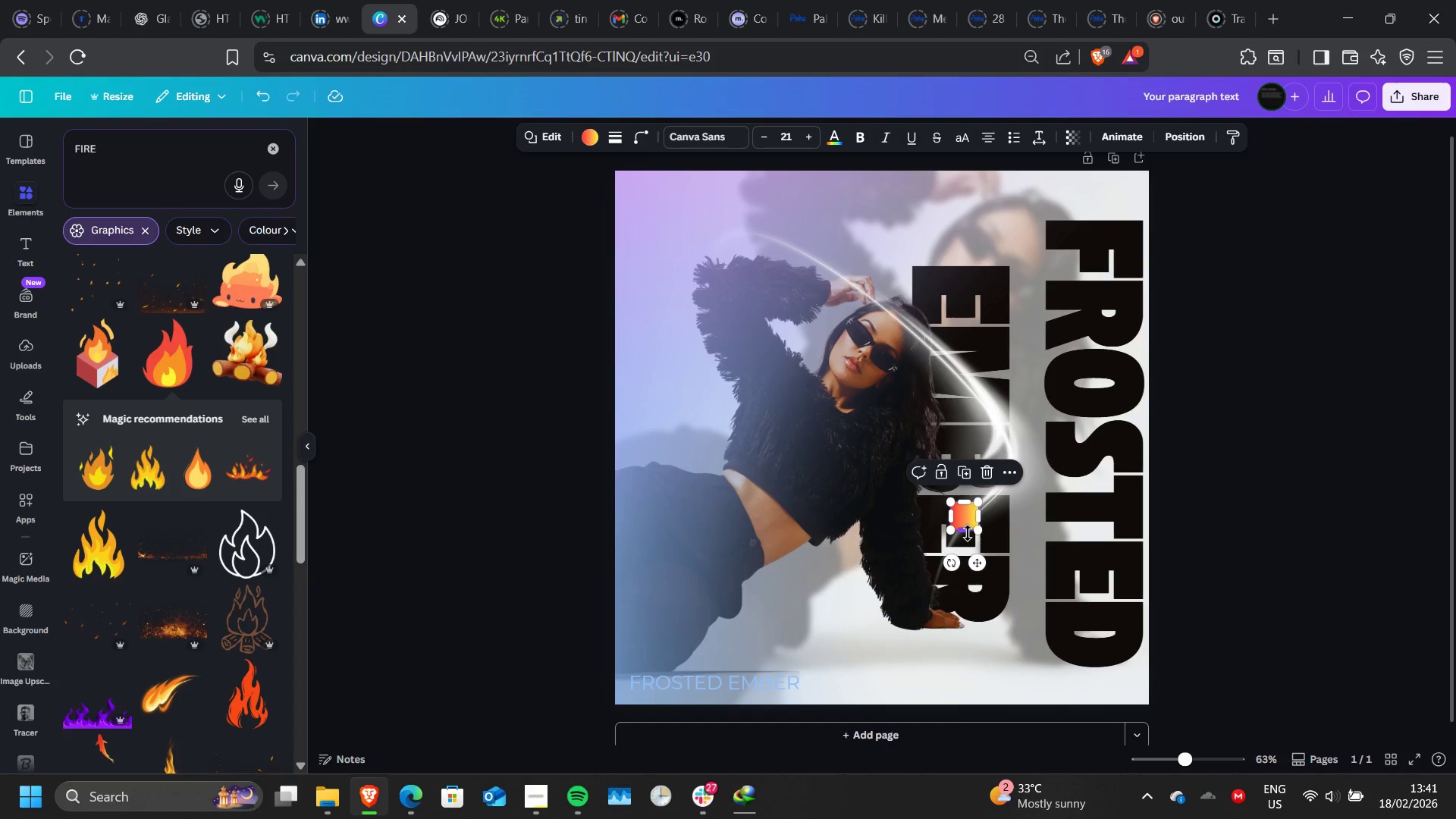 
left_click_drag(start_coordinate=[968, 533], to_coordinate=[965, 513])
 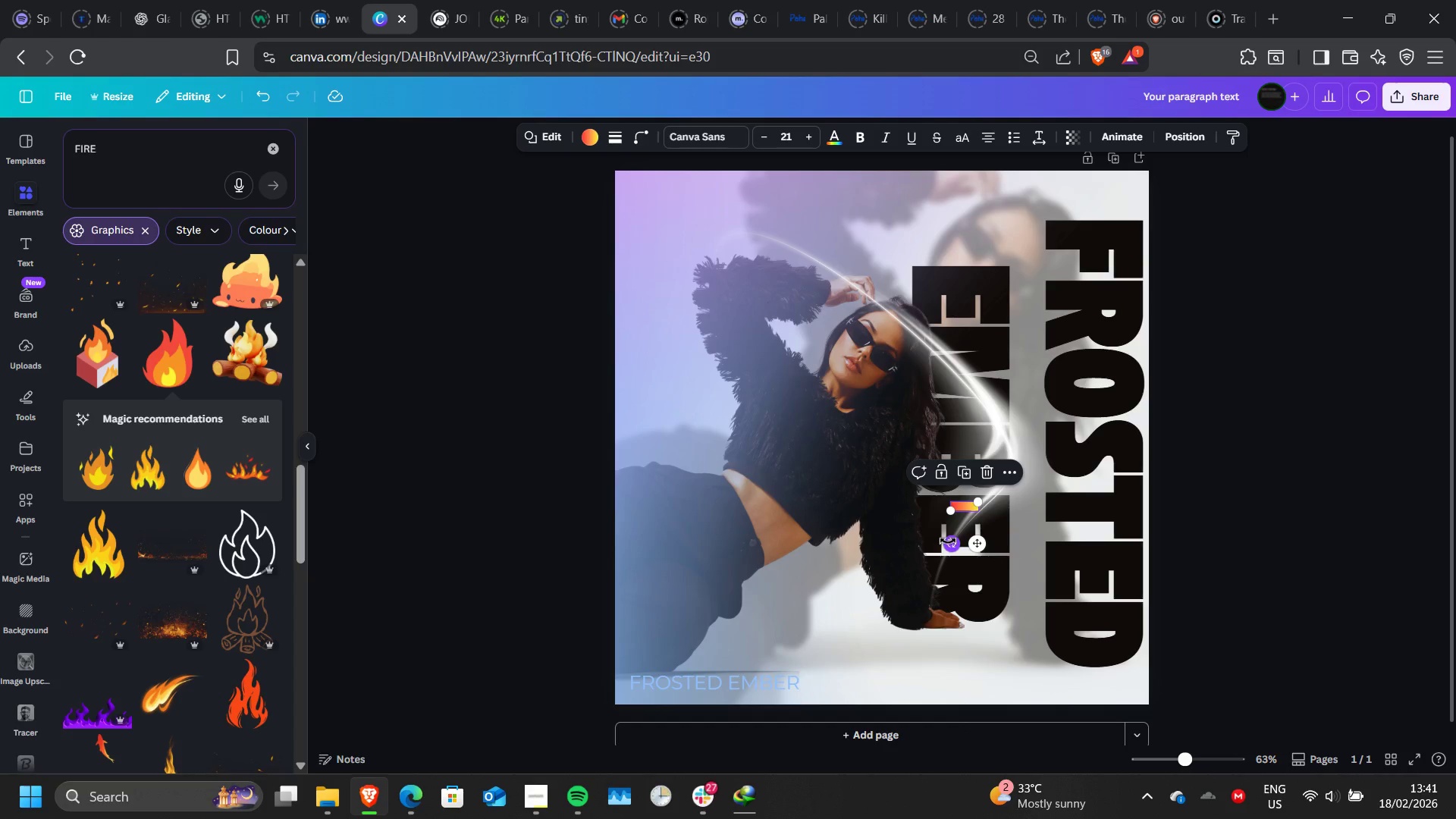 
left_click_drag(start_coordinate=[948, 541], to_coordinate=[999, 523])
 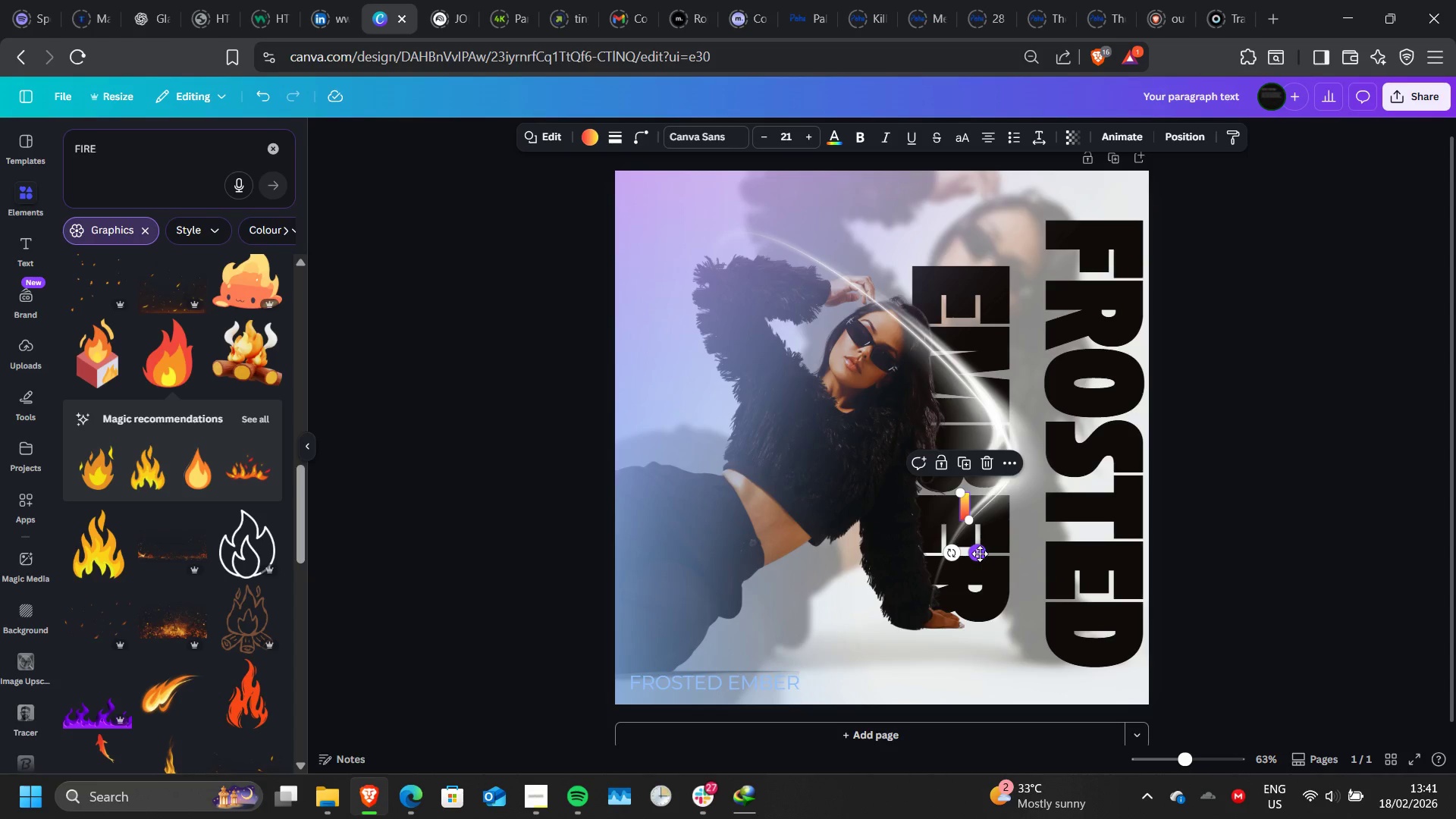 
left_click_drag(start_coordinate=[980, 554], to_coordinate=[1001, 585])
 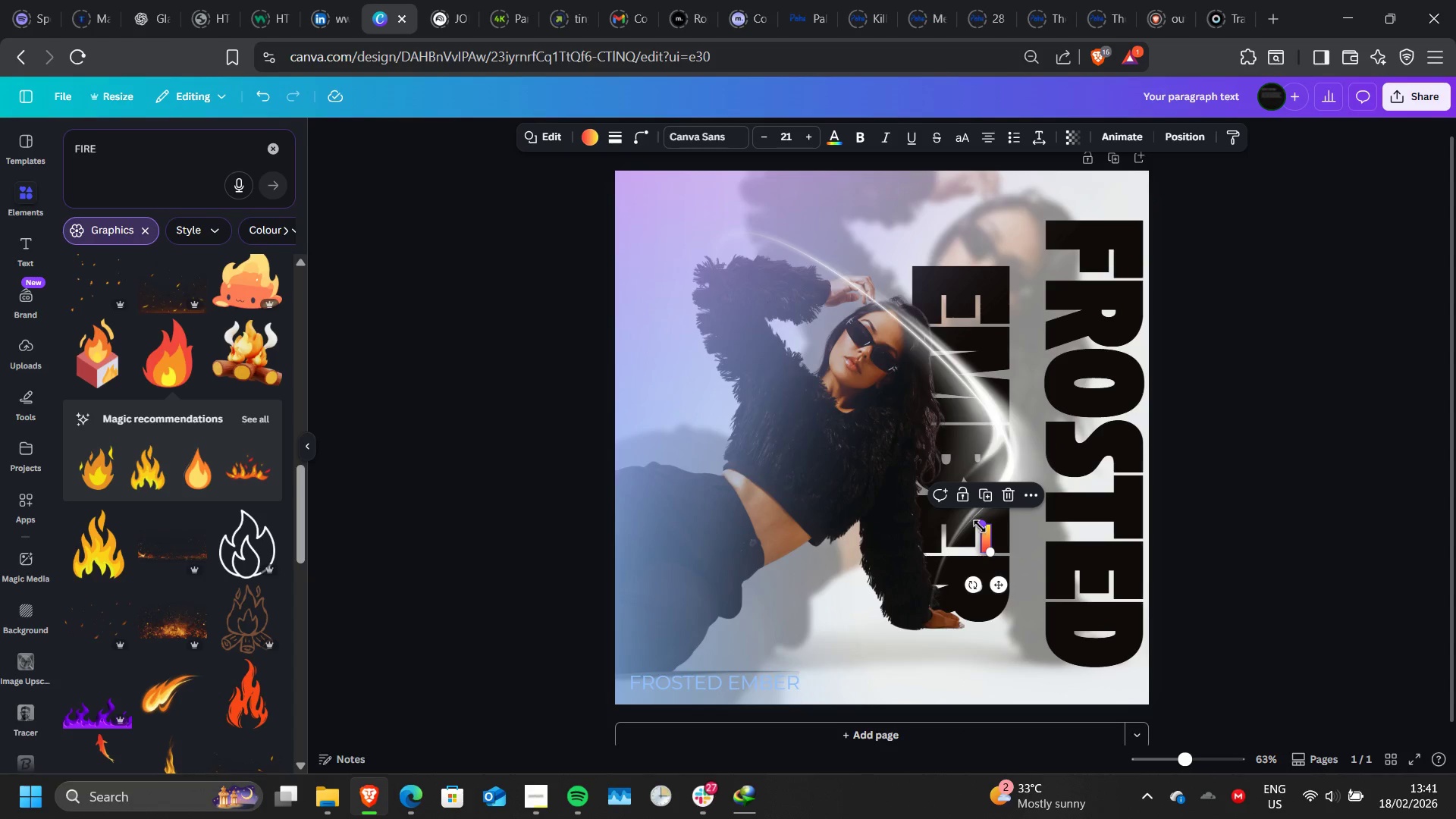 
left_click_drag(start_coordinate=[981, 526], to_coordinate=[979, 499])
 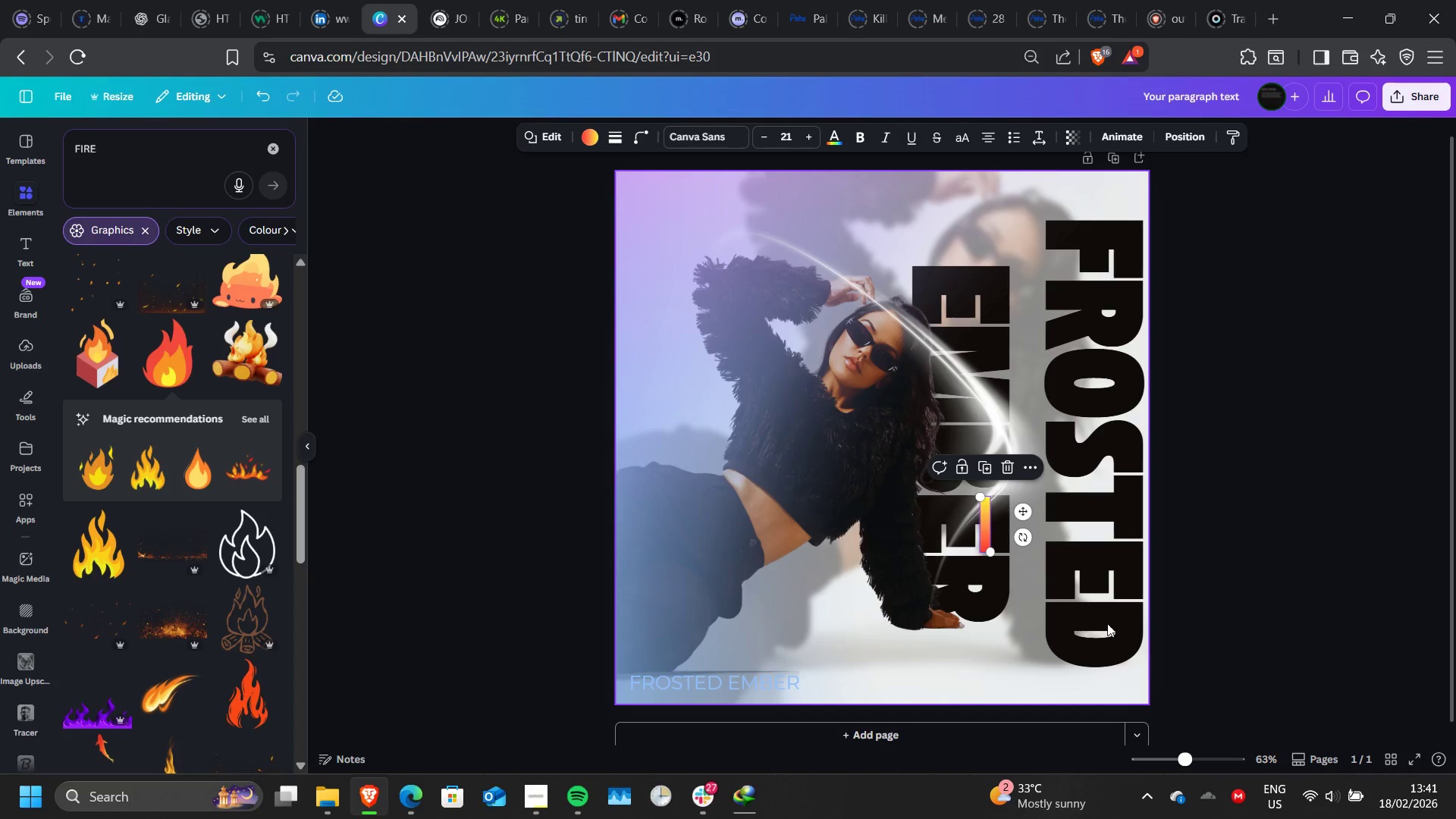 
left_click([1233, 645])
 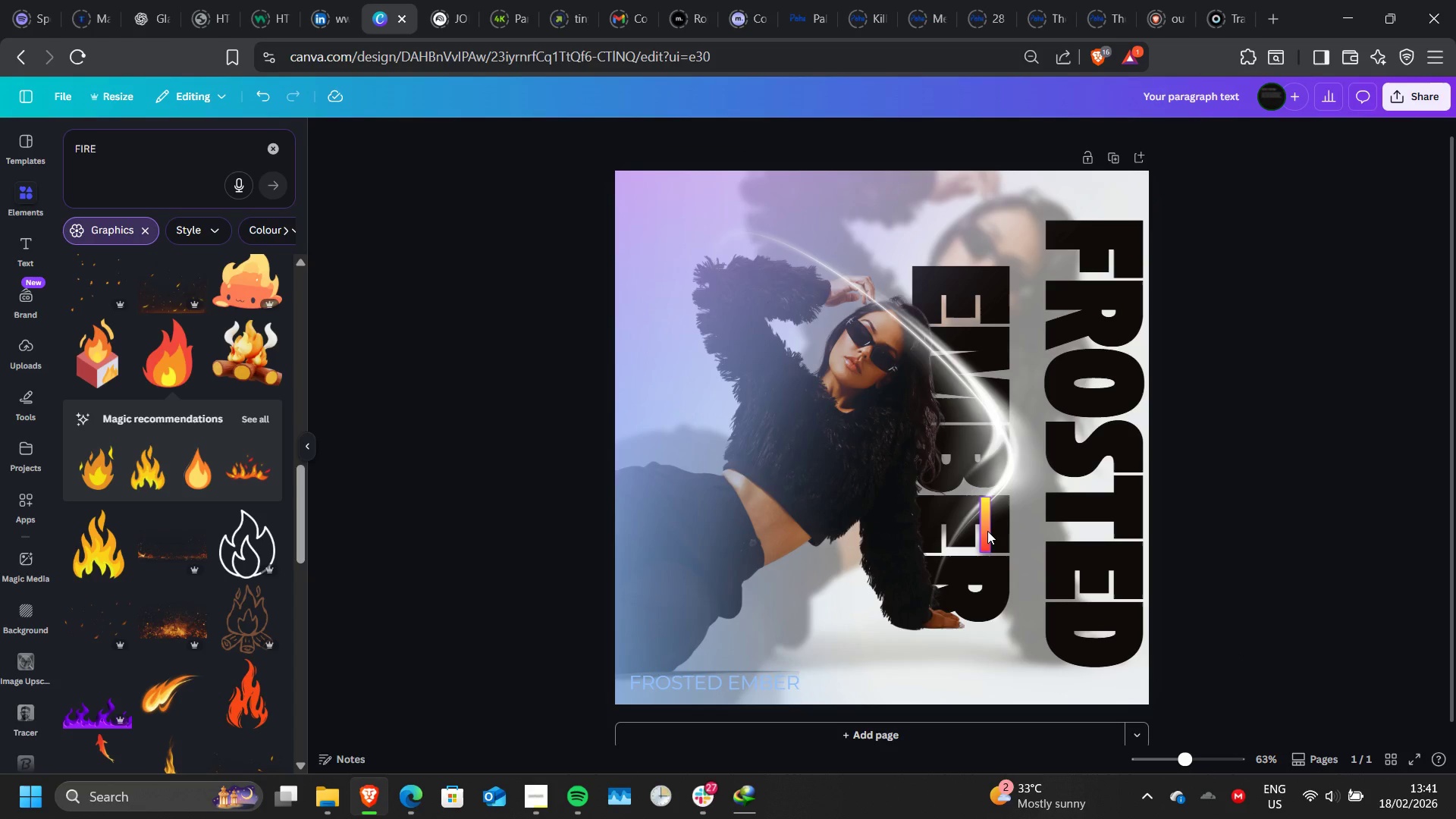 
left_click_drag(start_coordinate=[987, 531], to_coordinate=[1053, 453])
 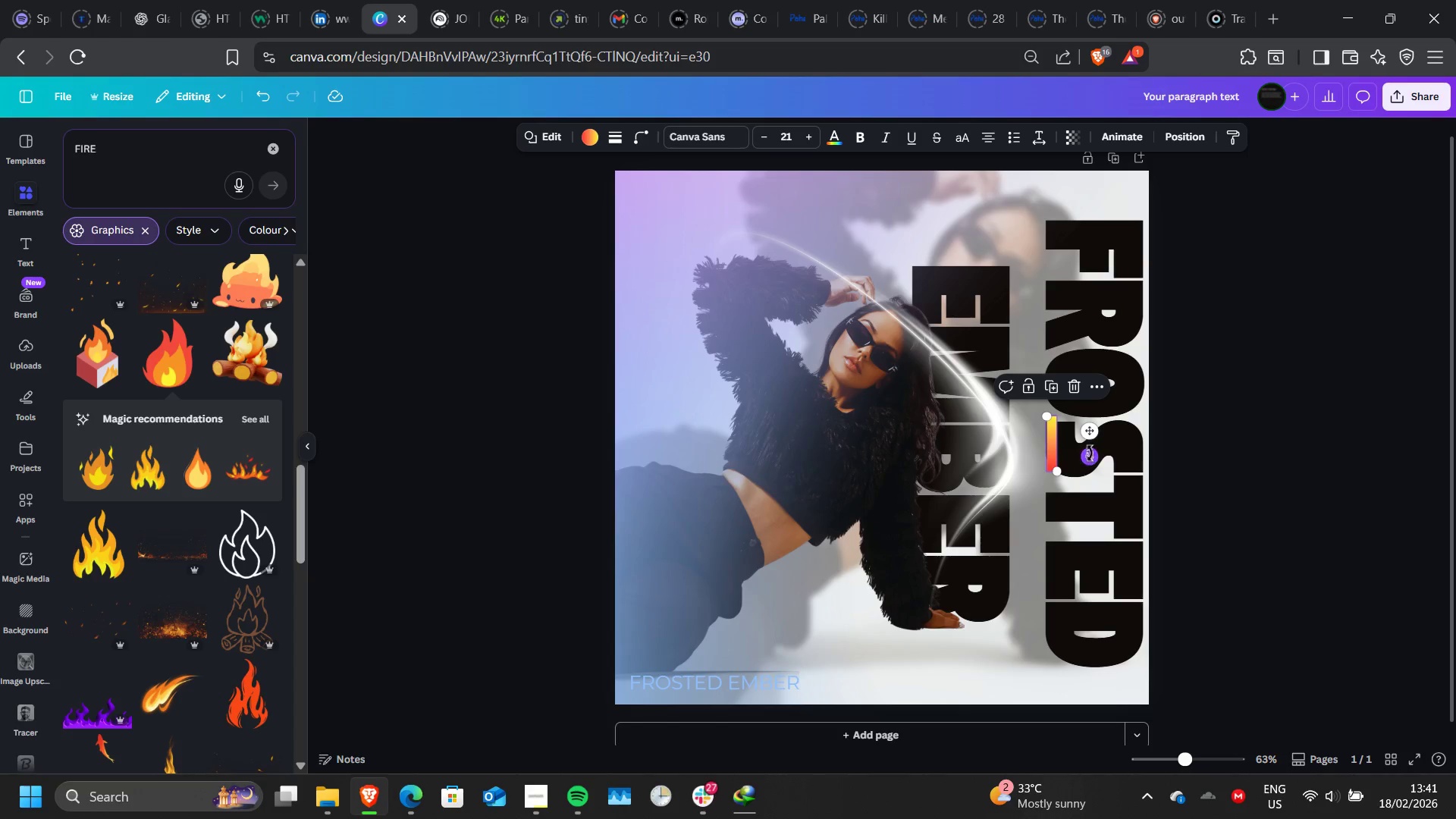 
left_click_drag(start_coordinate=[1090, 434], to_coordinate=[1166, 496])
 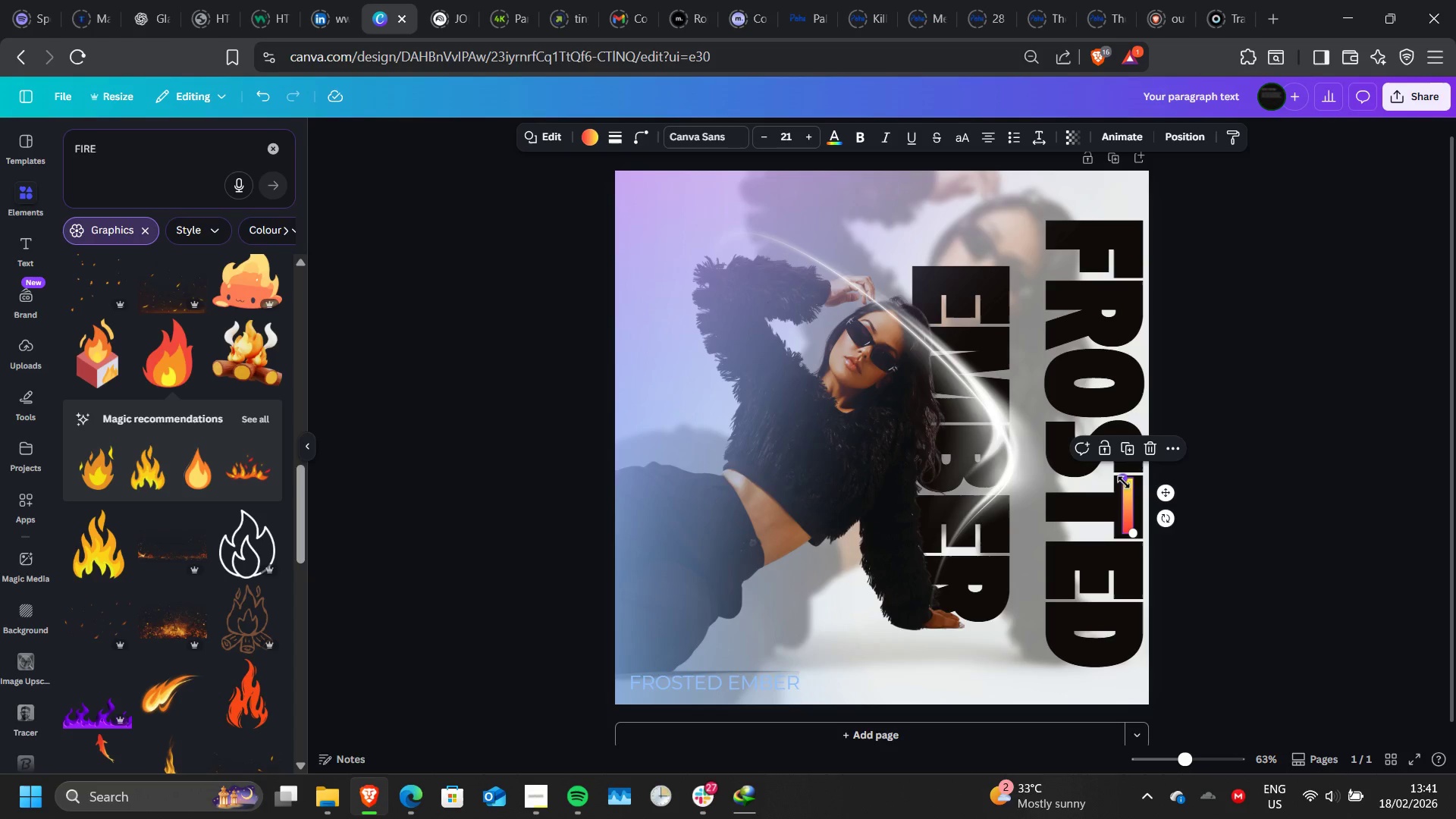 
left_click_drag(start_coordinate=[1124, 482], to_coordinate=[1116, 480])
 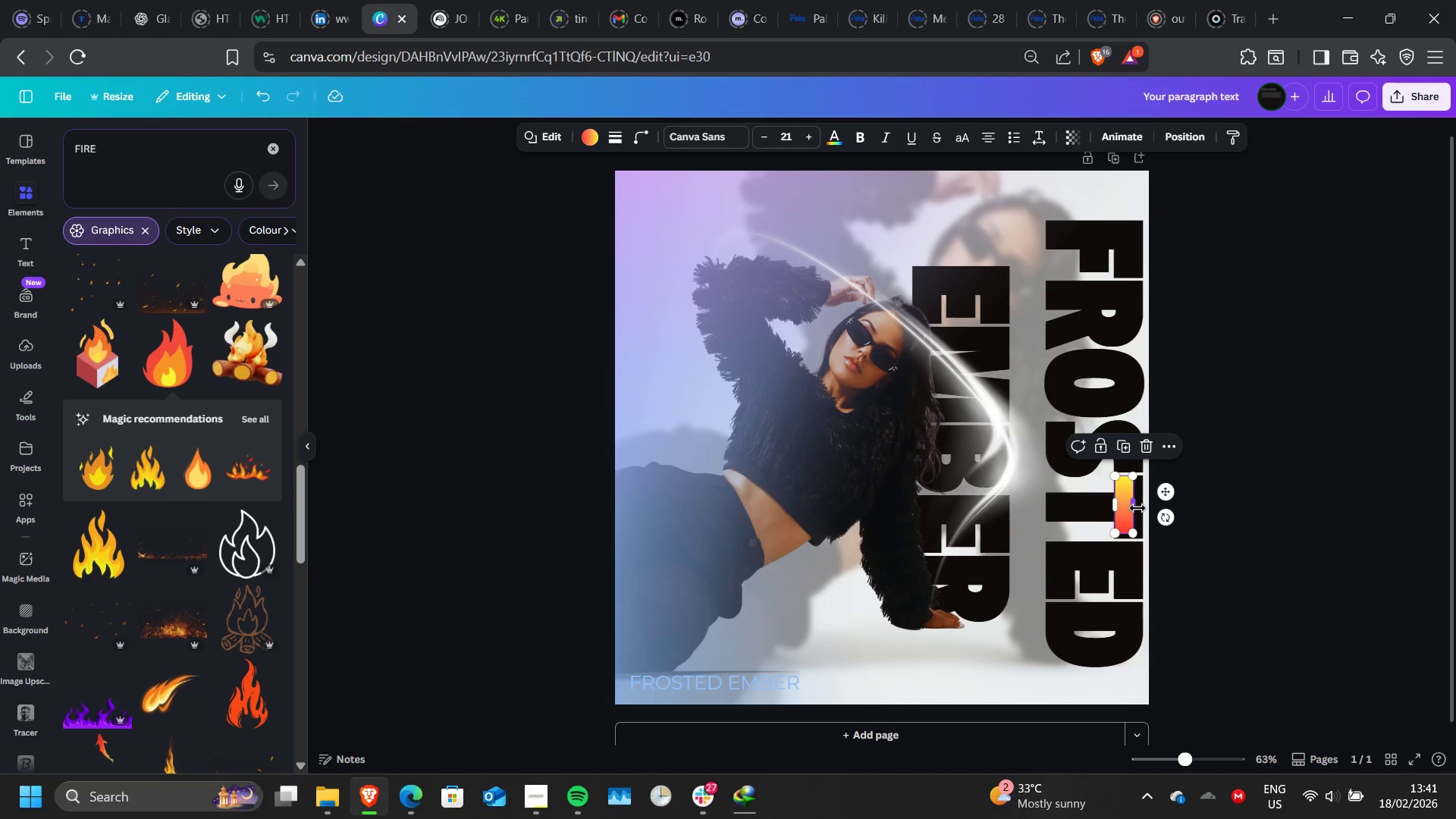 
left_click_drag(start_coordinate=[1138, 508], to_coordinate=[1148, 513])
 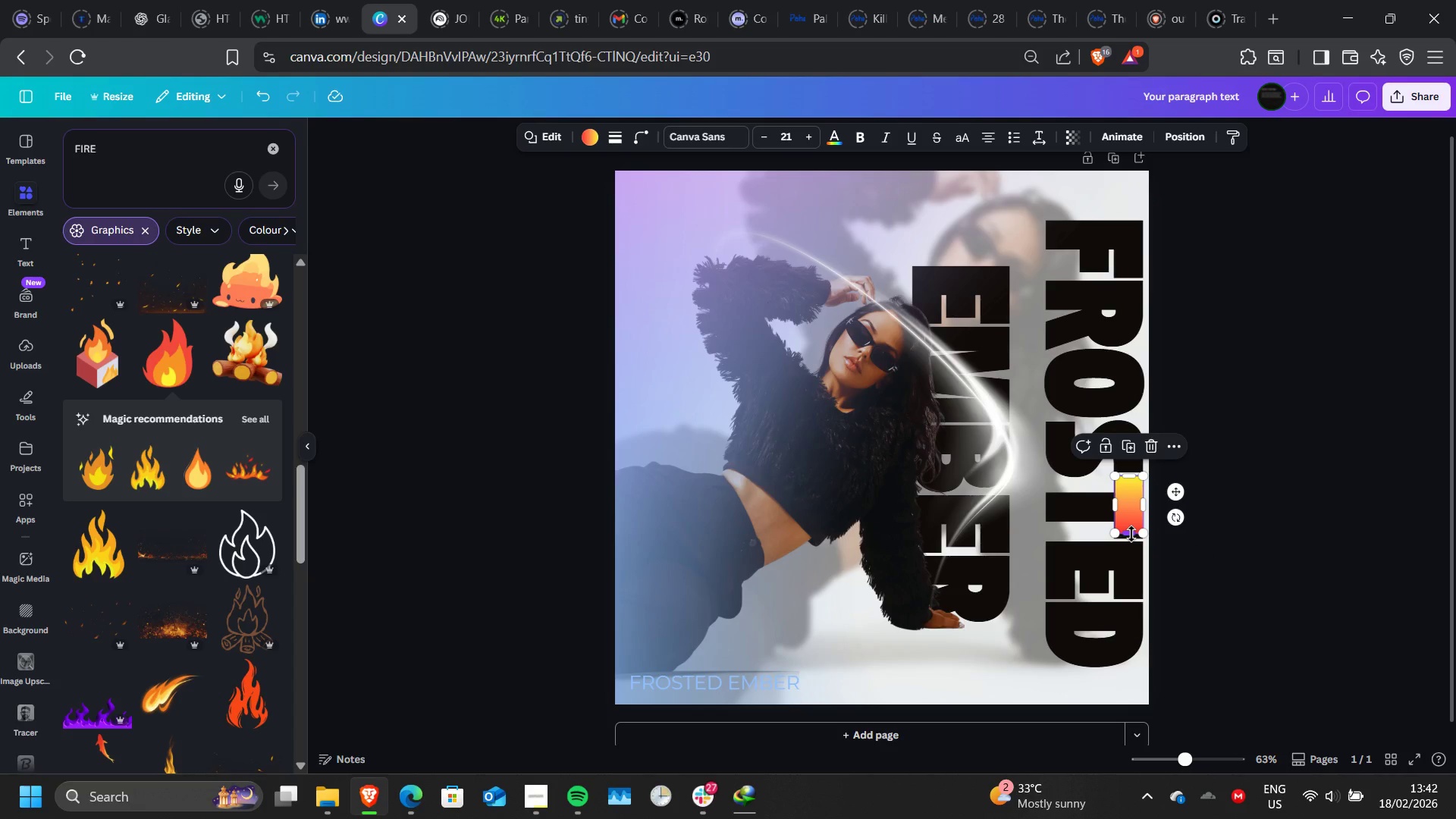 
left_click_drag(start_coordinate=[1131, 534], to_coordinate=[1131, 541])
 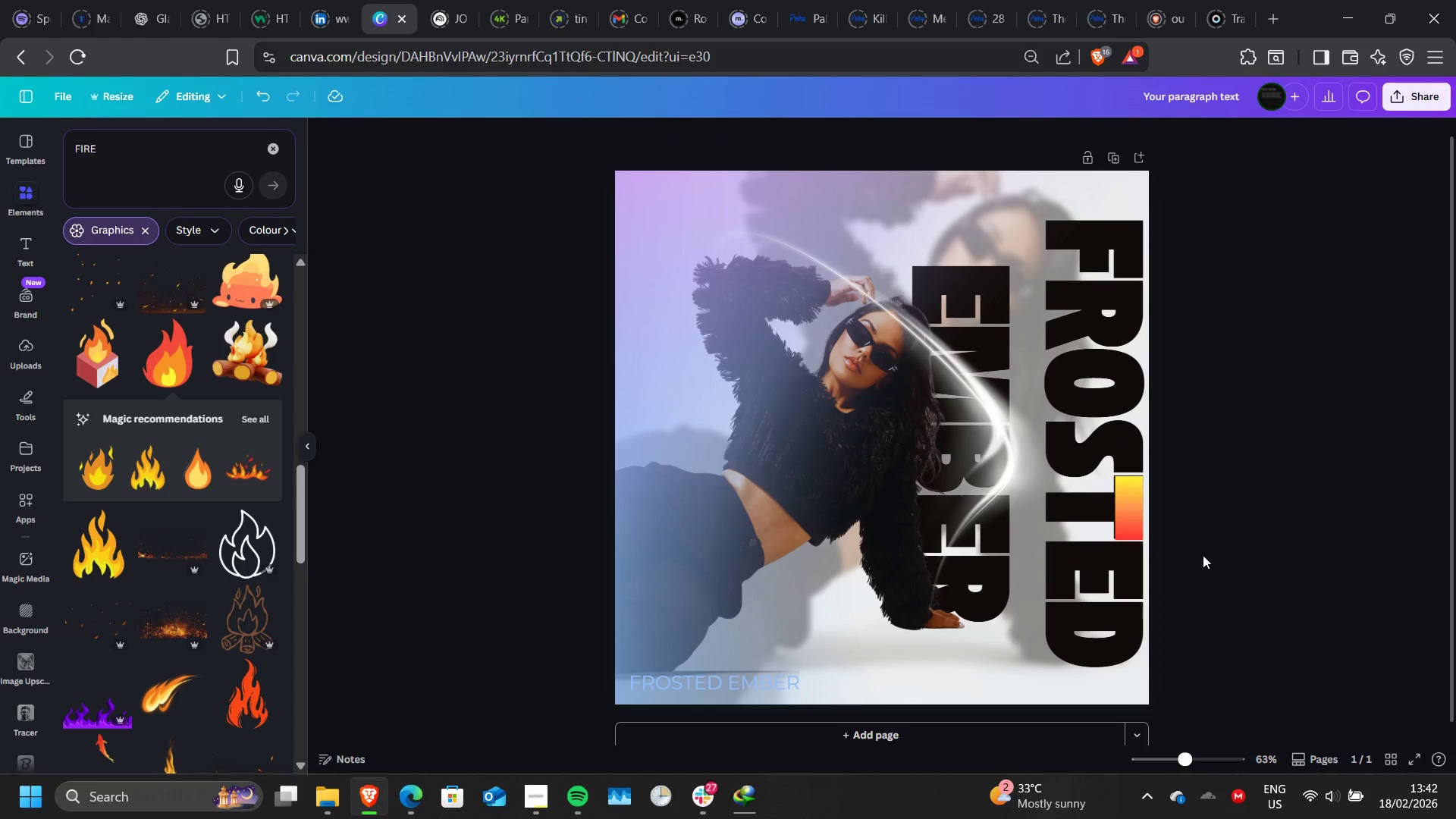 
double_click([1203, 555])
 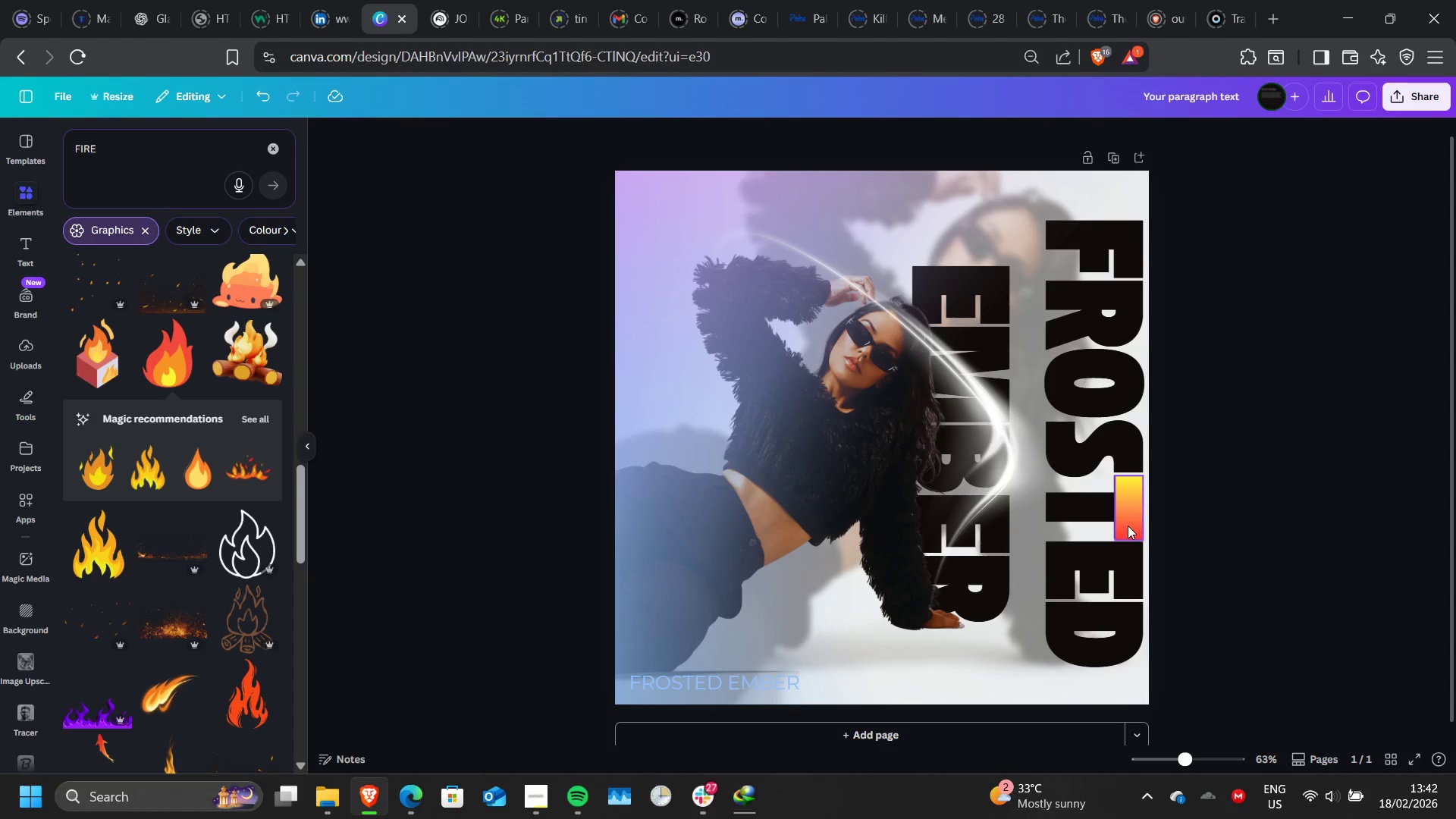 
key(Control+ControlLeft)
 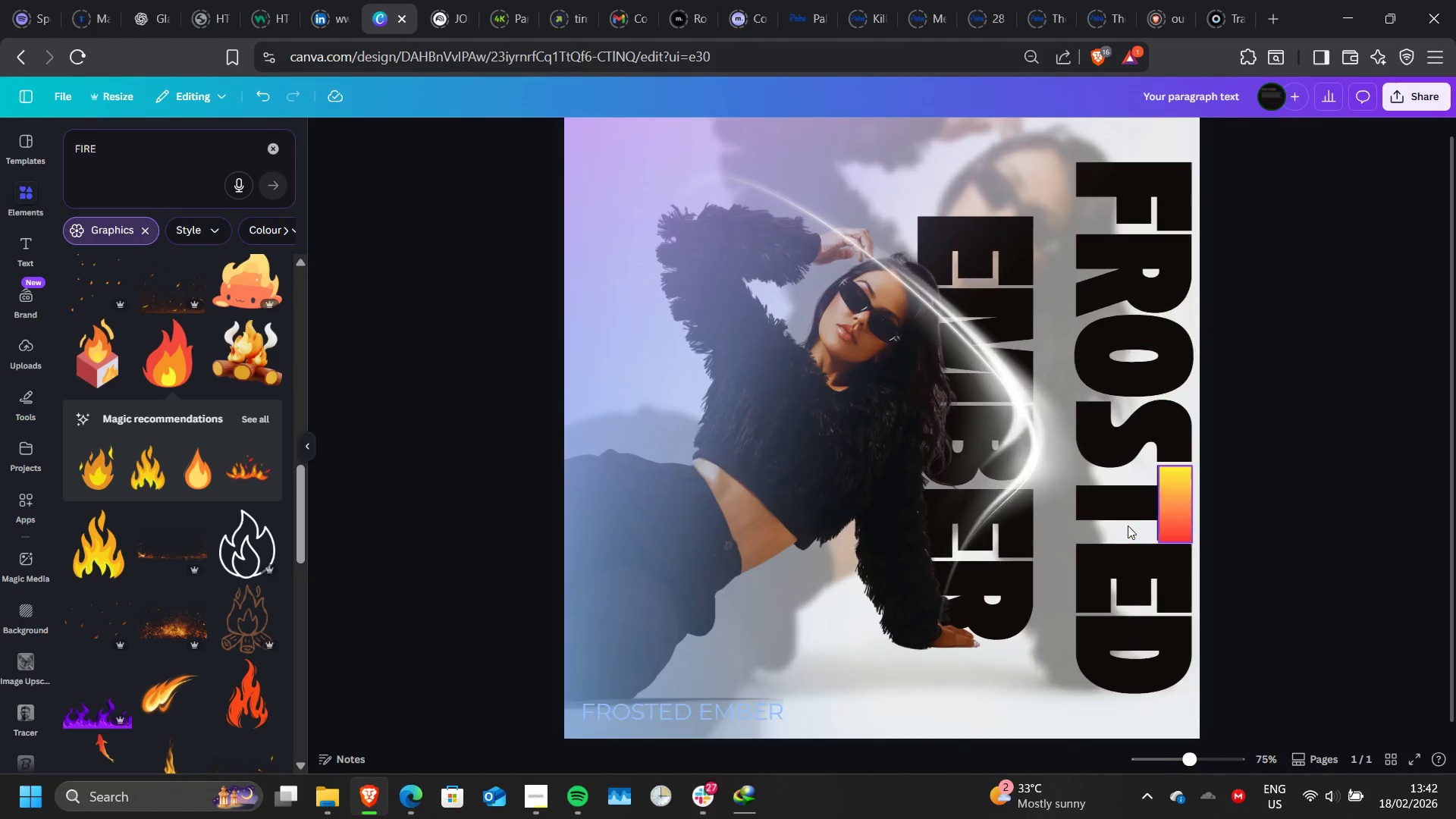 
key(Control+ControlLeft)
 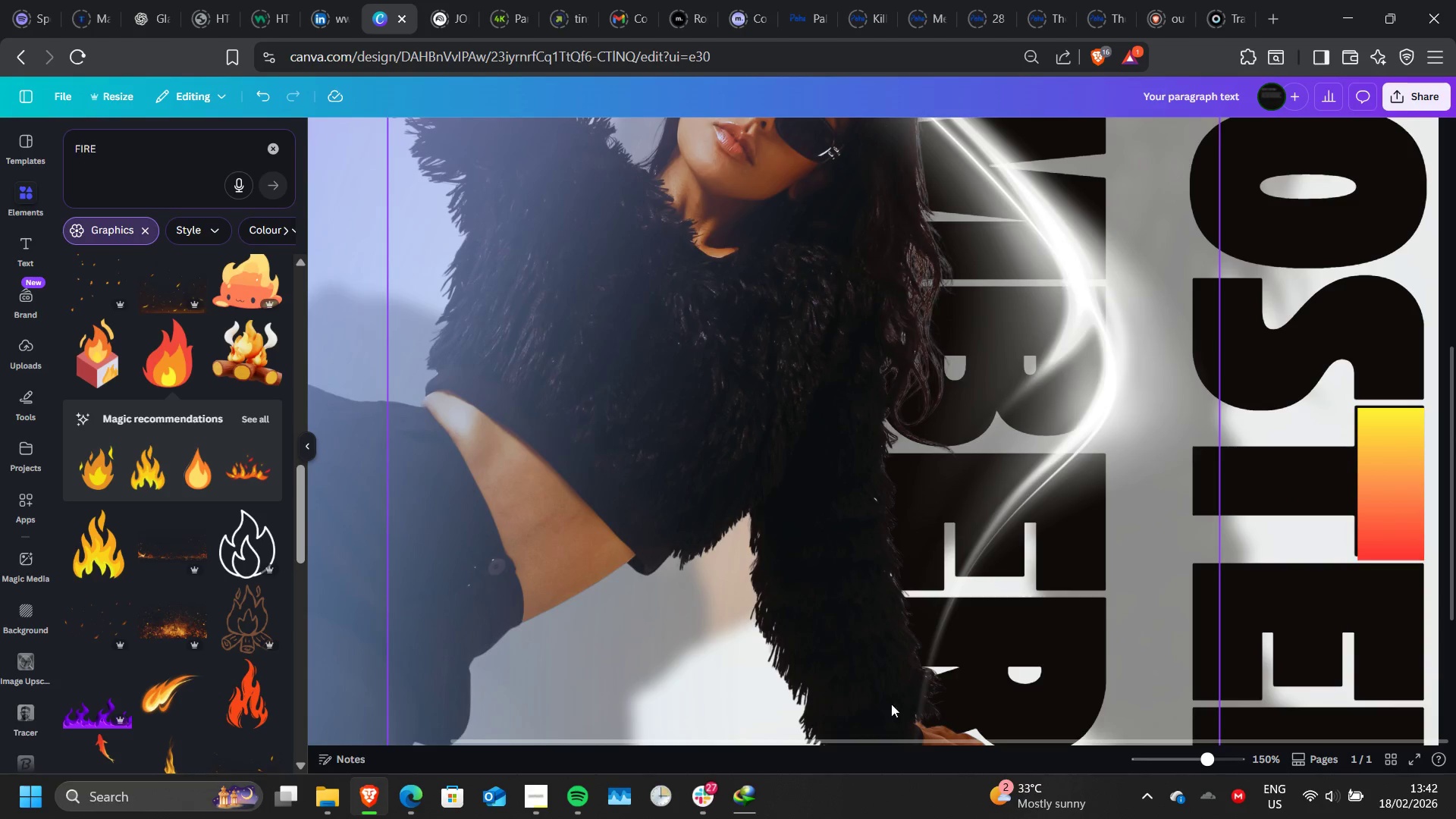 
scroll: coordinate [1128, 526], scroll_direction: up, amount: 4.0
 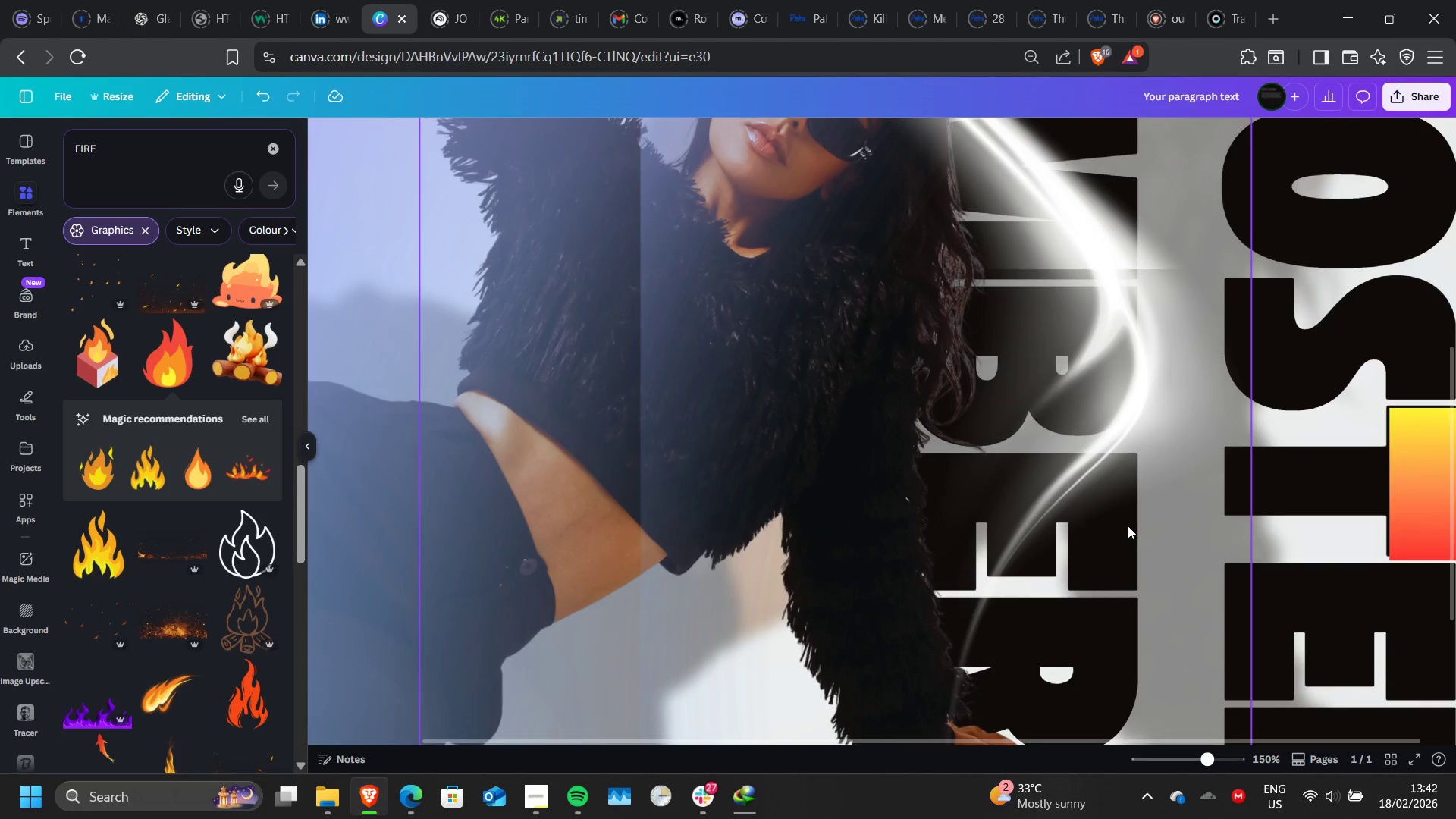 
left_click_drag(start_coordinate=[902, 743], to_coordinate=[876, 760])
 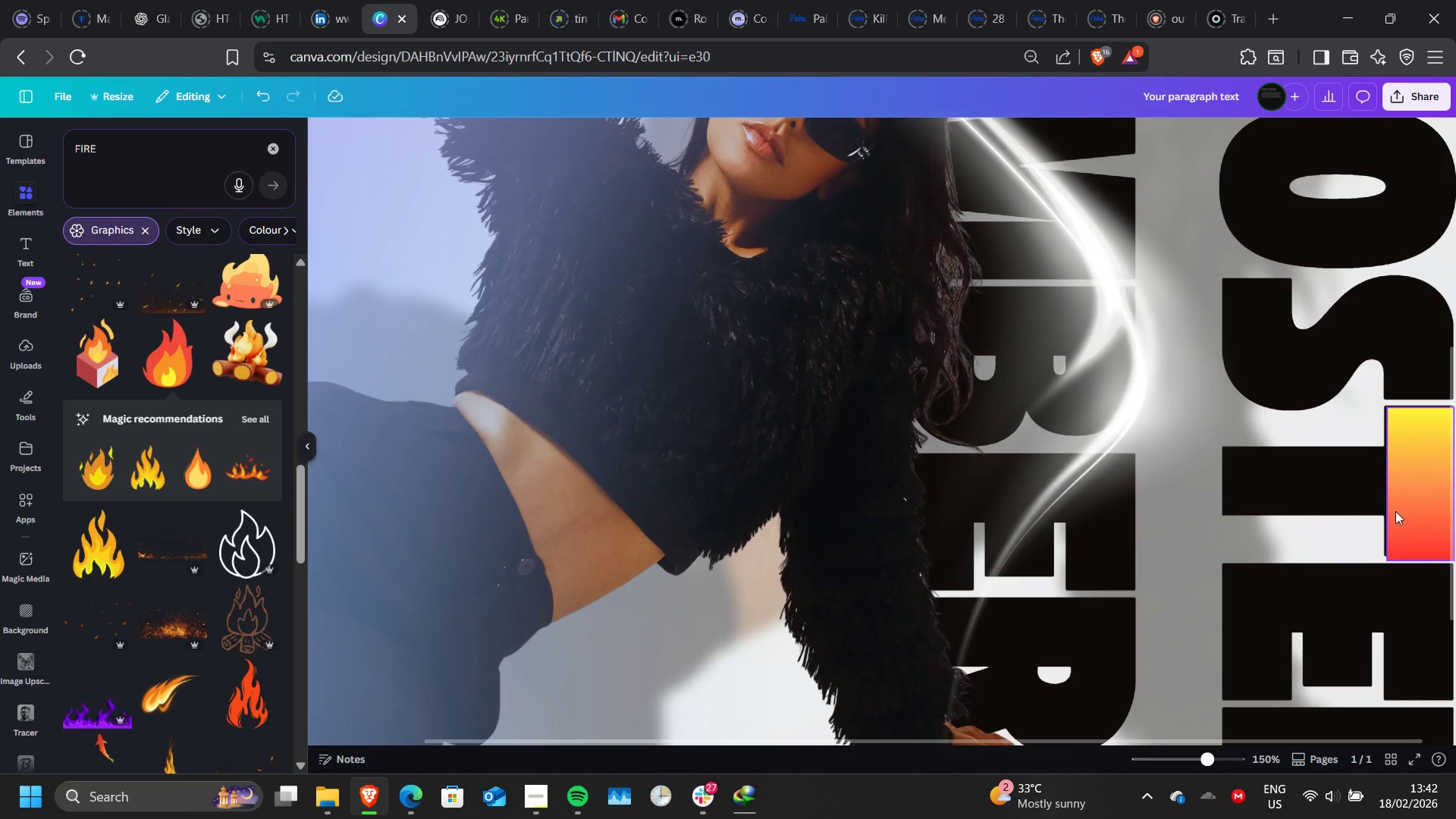 
left_click([1396, 511])
 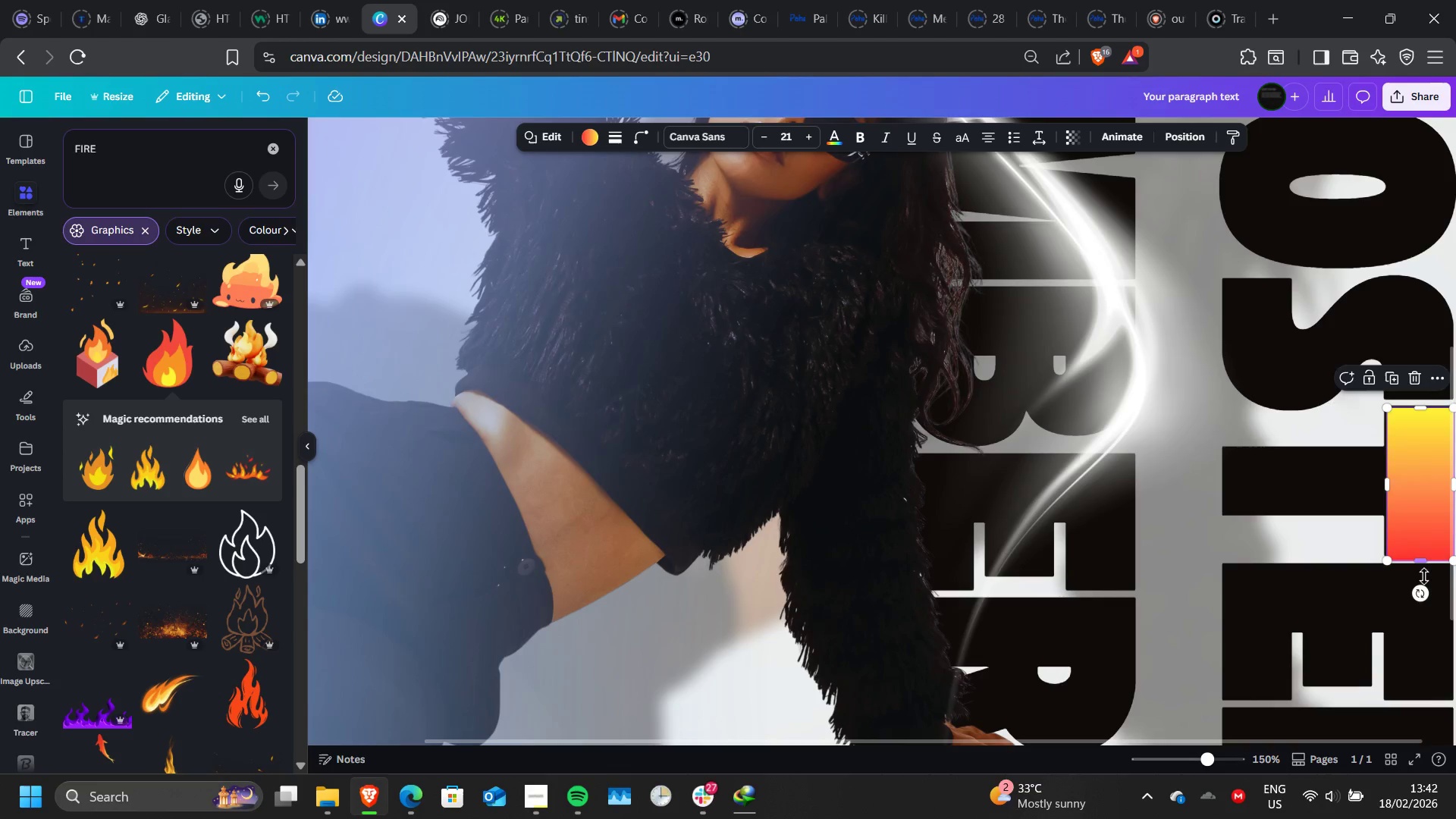 
mouse_move([1431, 560])
 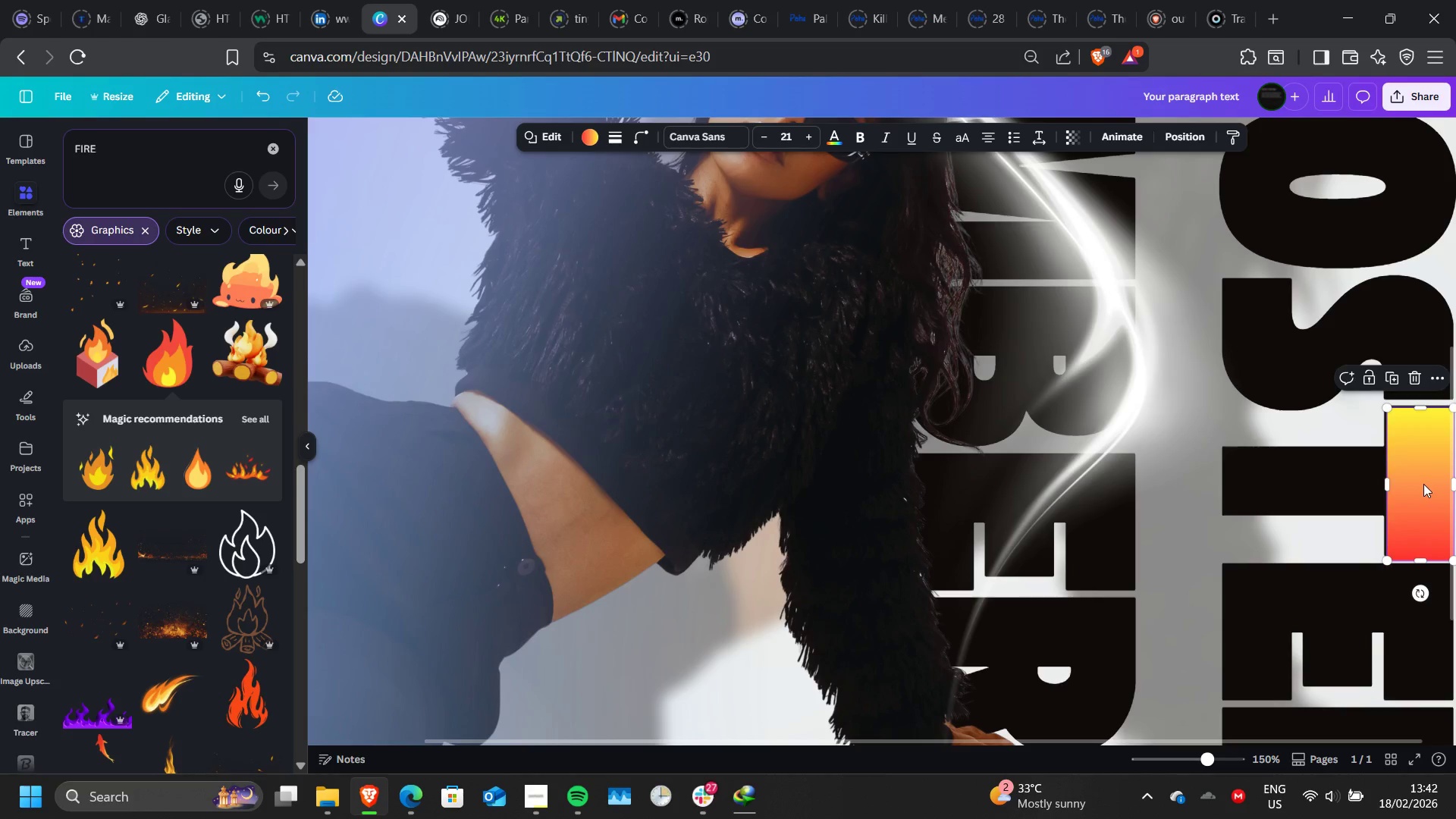 
mouse_move([1418, 460])
 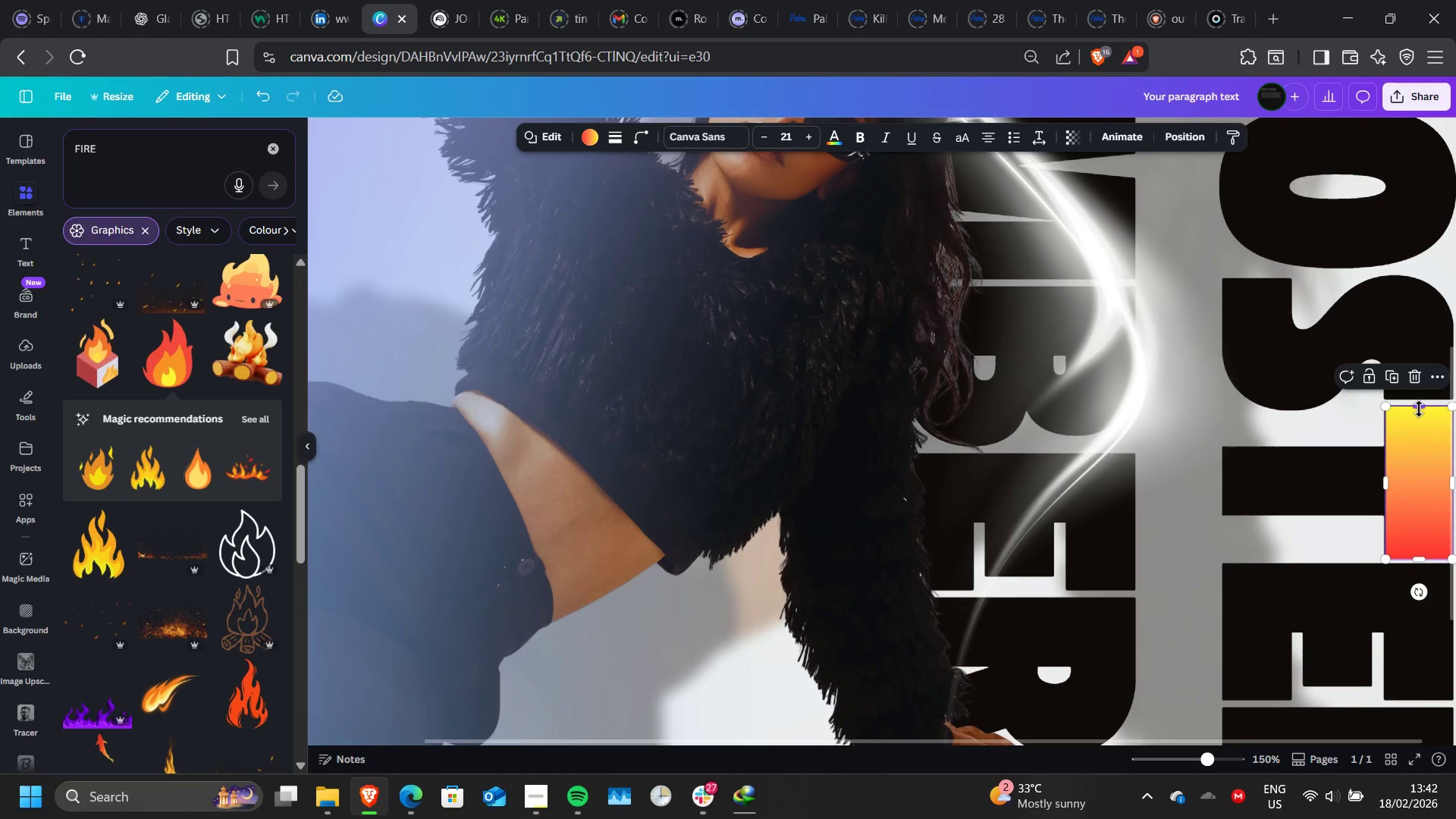 
left_click_drag(start_coordinate=[1419, 409], to_coordinate=[1432, 502])
 